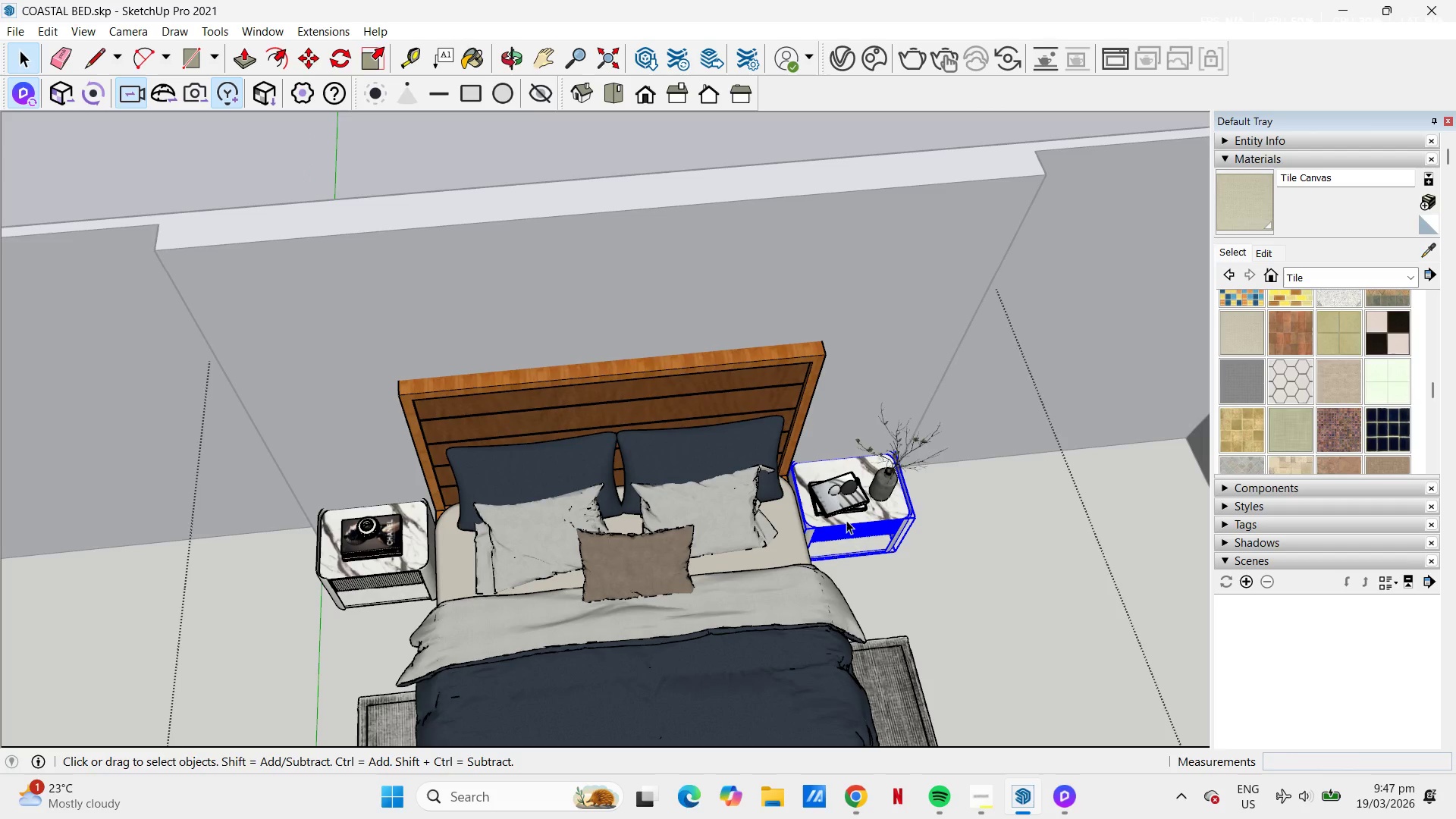 
hold_key(key=ControlLeft, duration=0.41)
left_click([420, 546])
 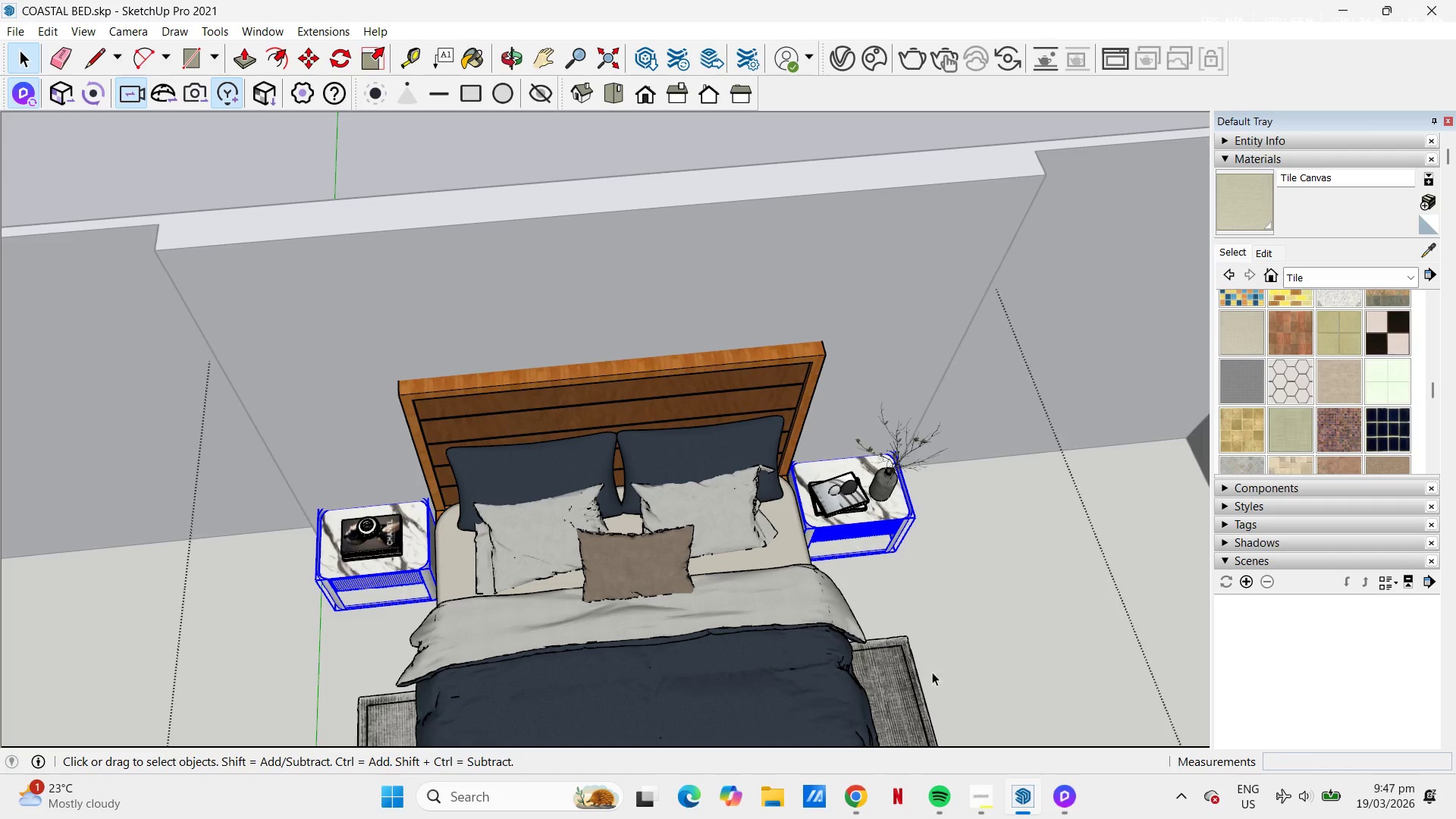 
key(M)
 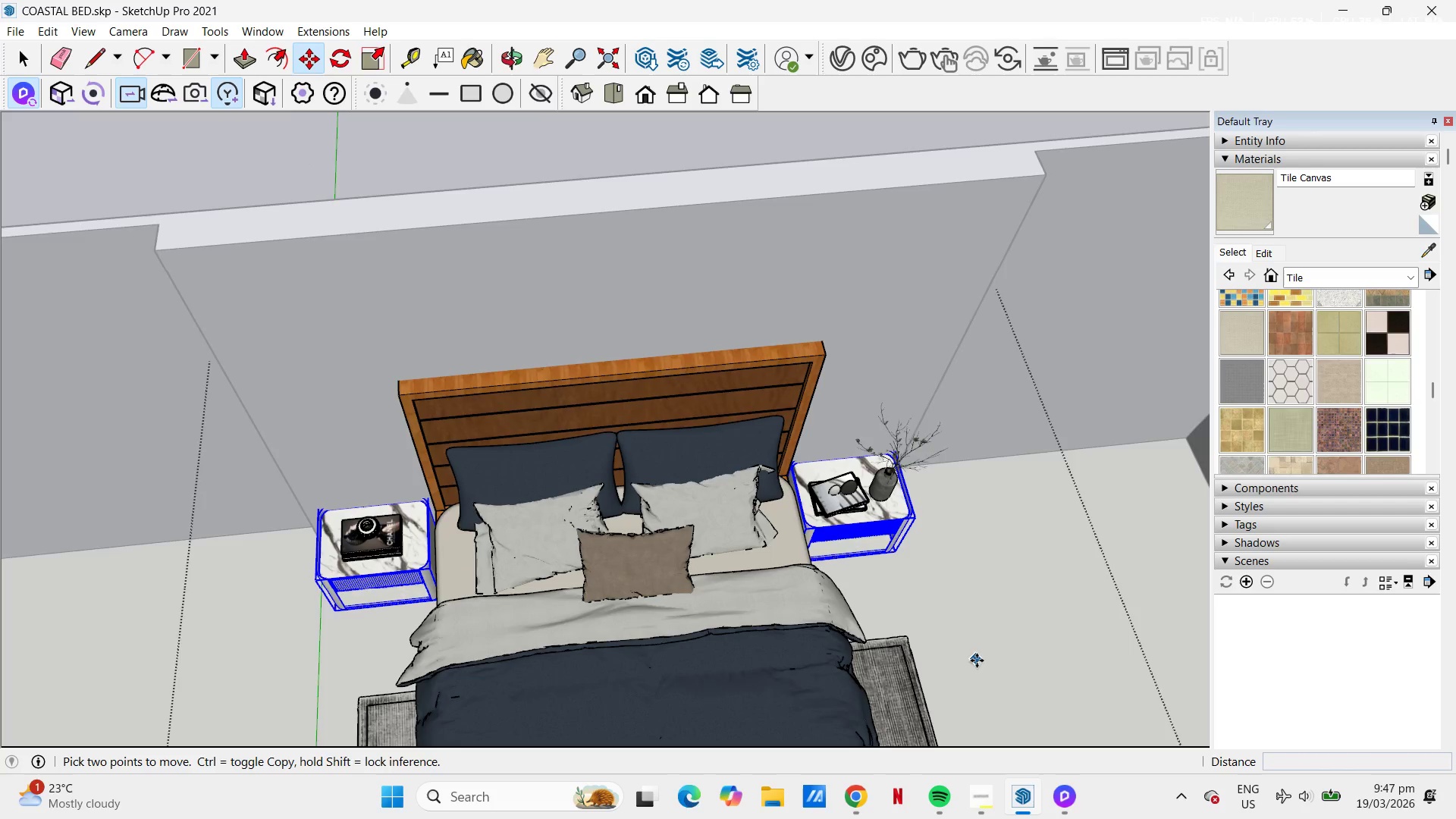 
left_click([912, 525])
 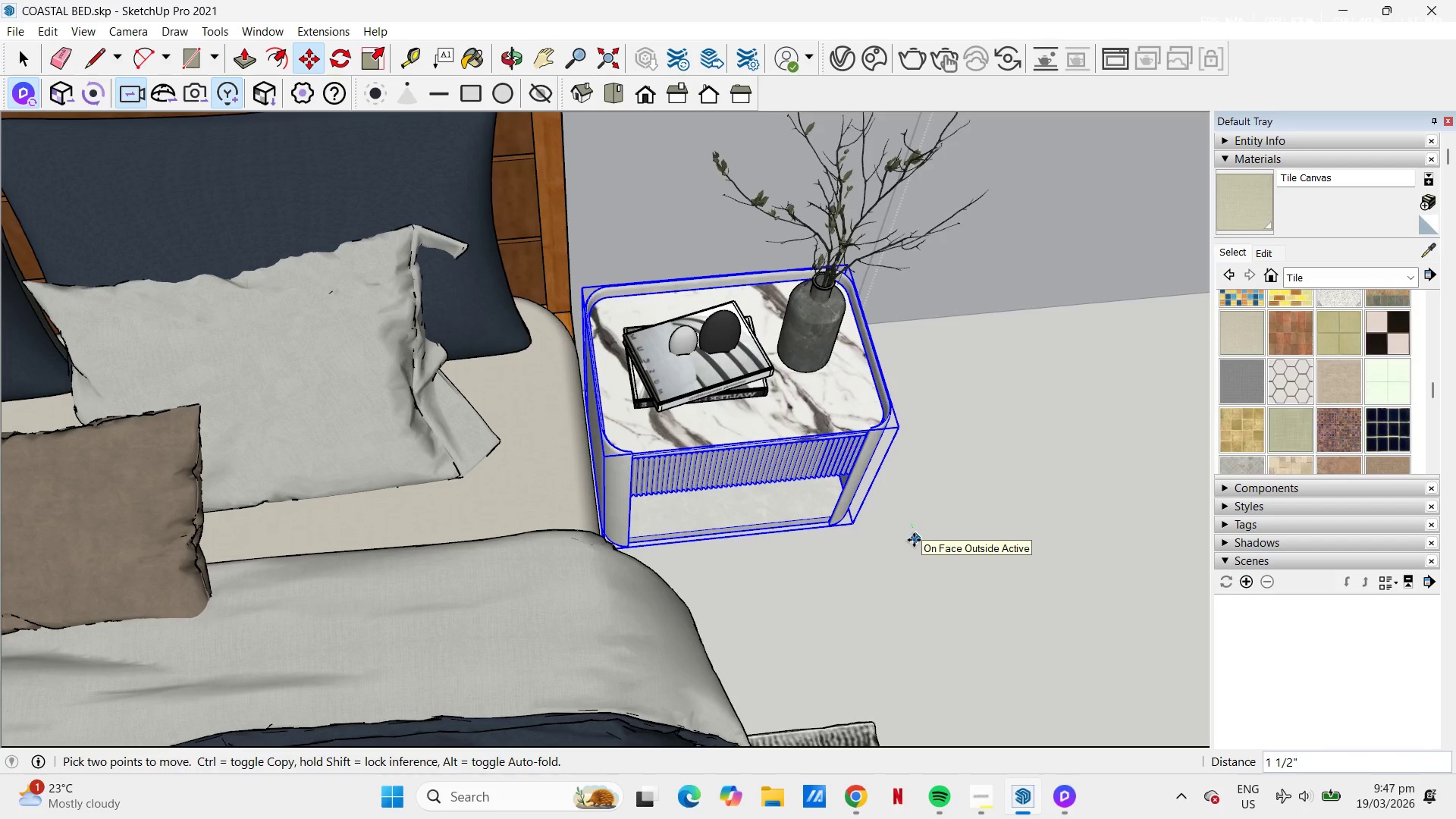 
scroll: coordinate [900, 525], scroll_direction: up, amount: 9.0
 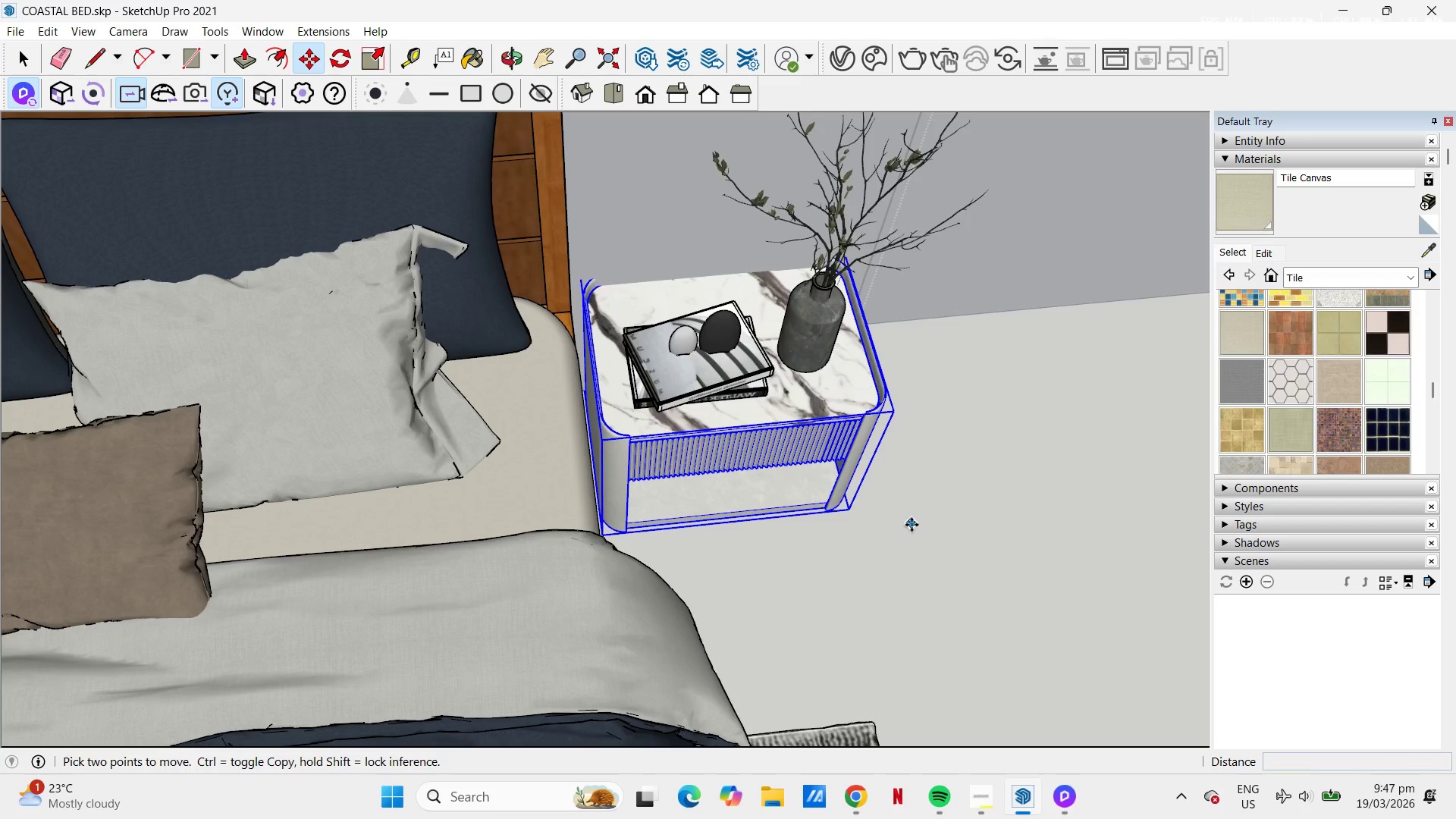 
left_click([914, 539])
 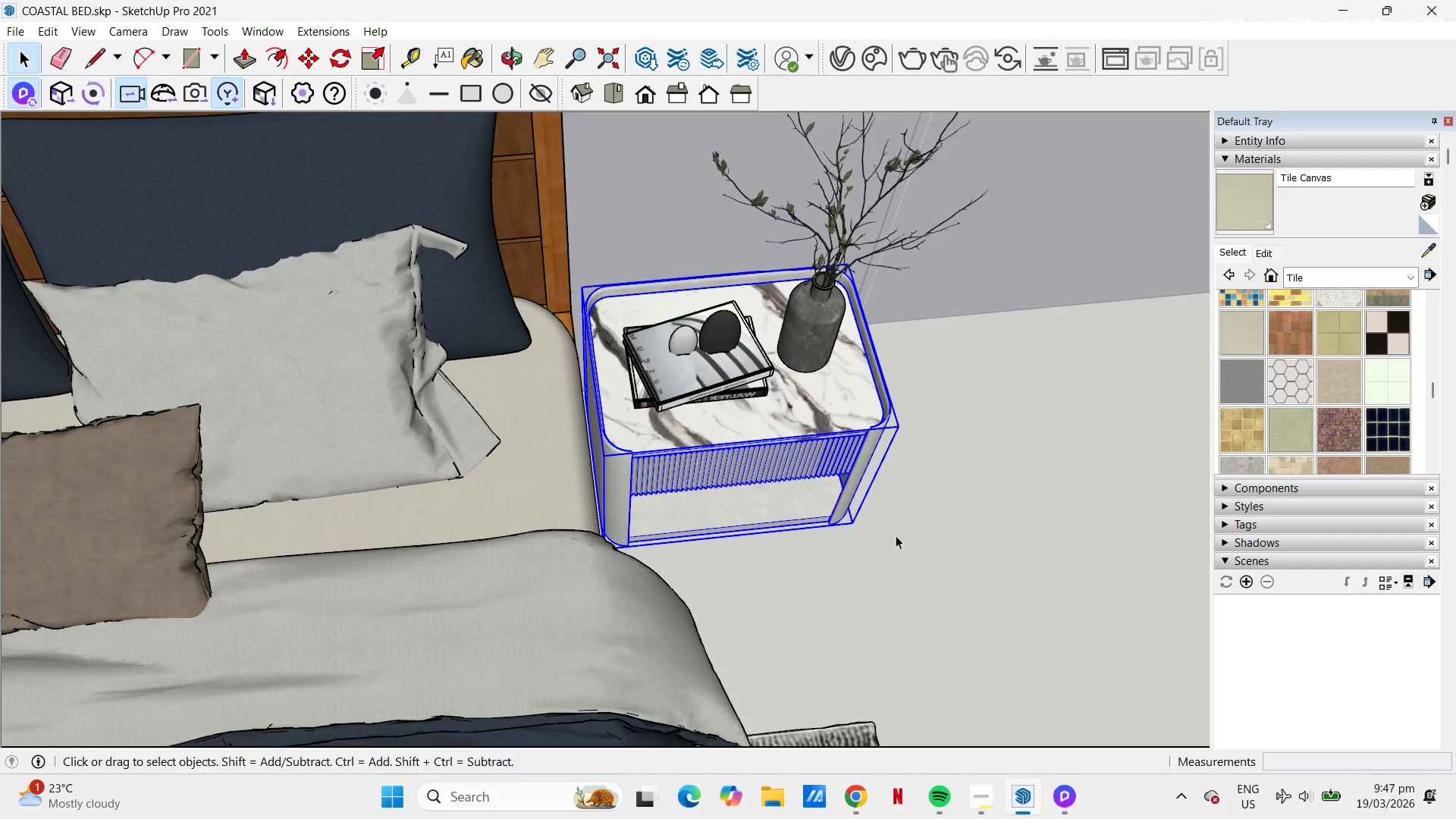 
key(Escape)
 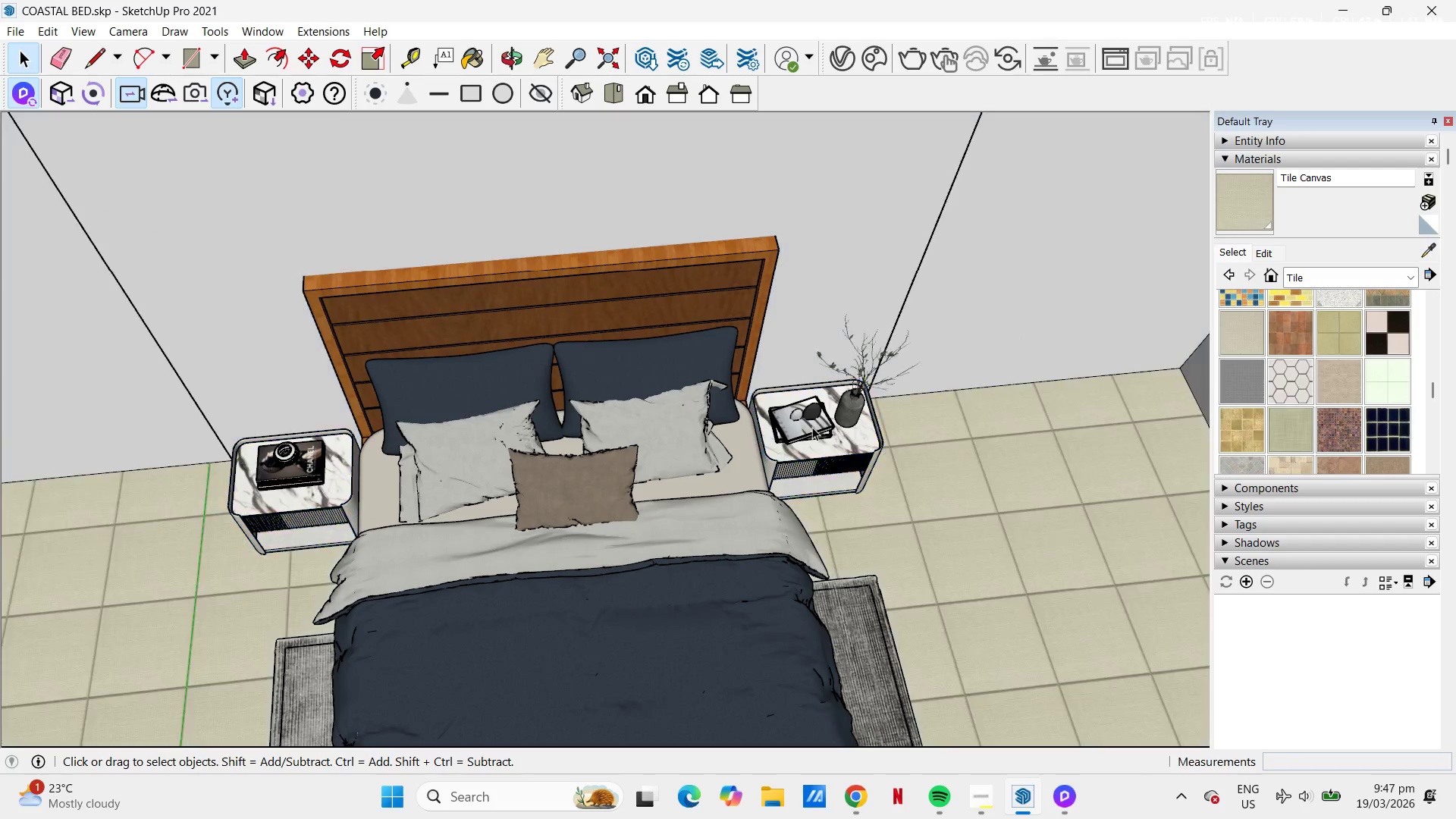 
key(Space)
 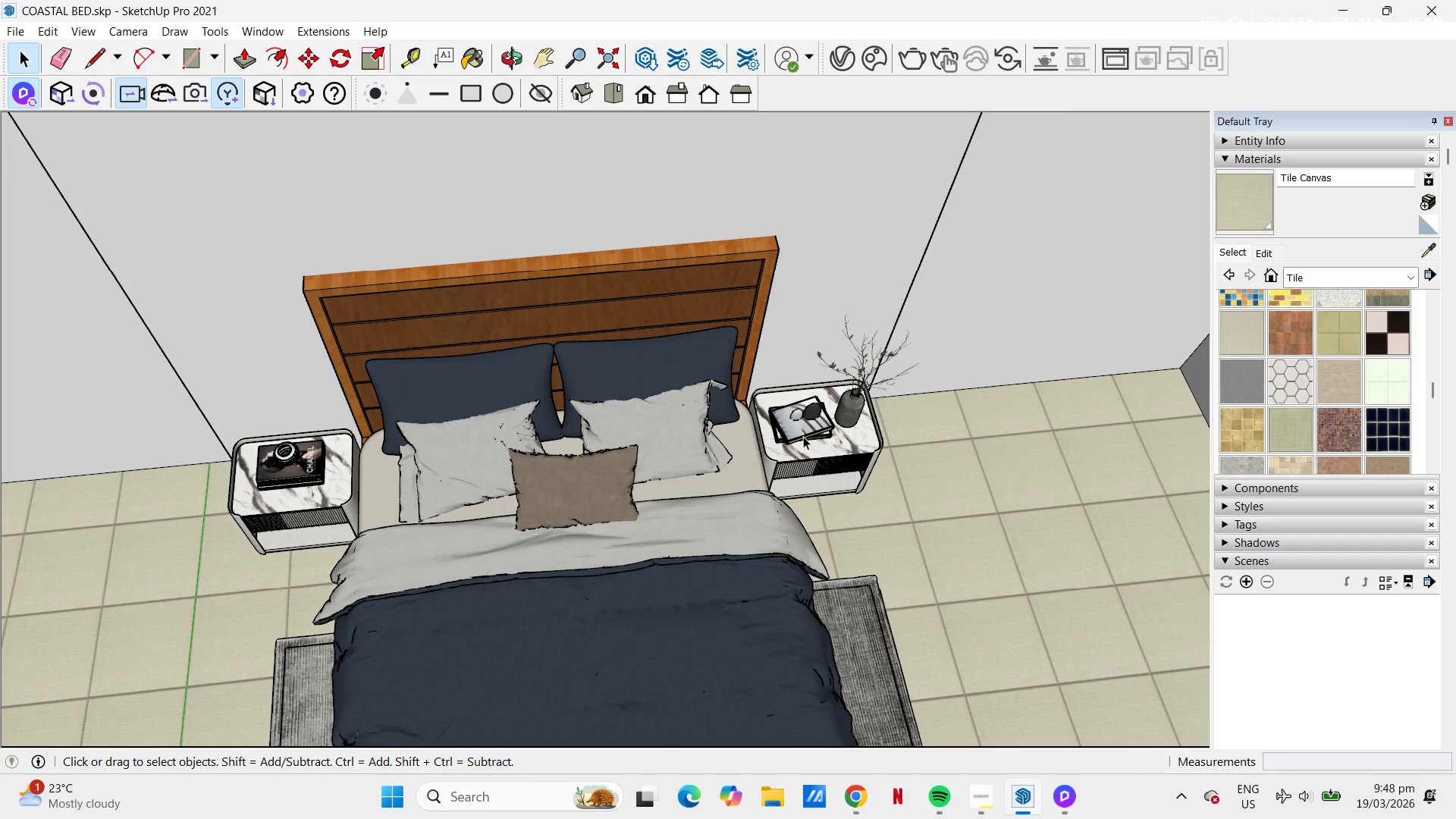 
scroll: coordinate [875, 454], scroll_direction: down, amount: 12.0
 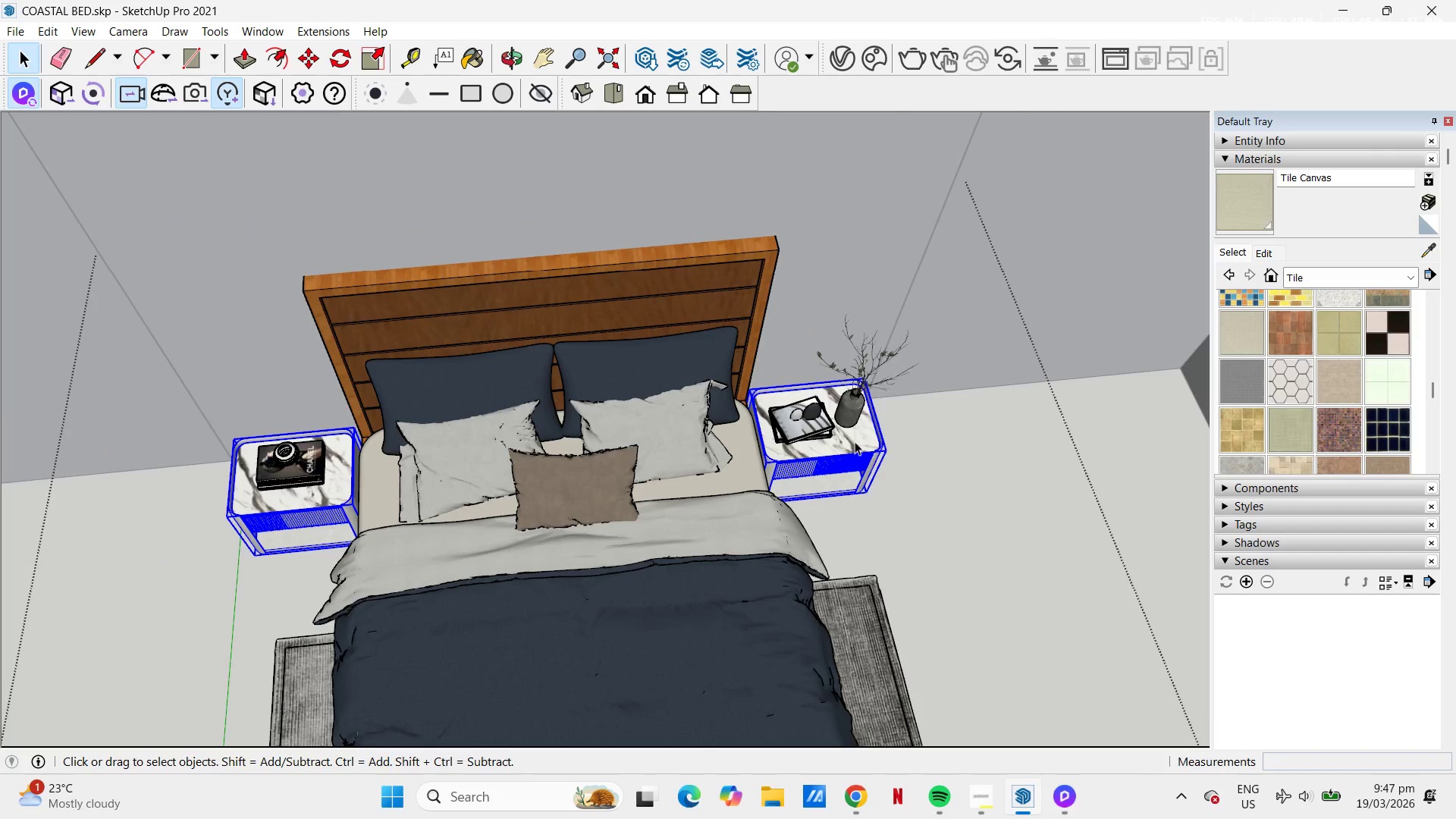 
key(Escape)
 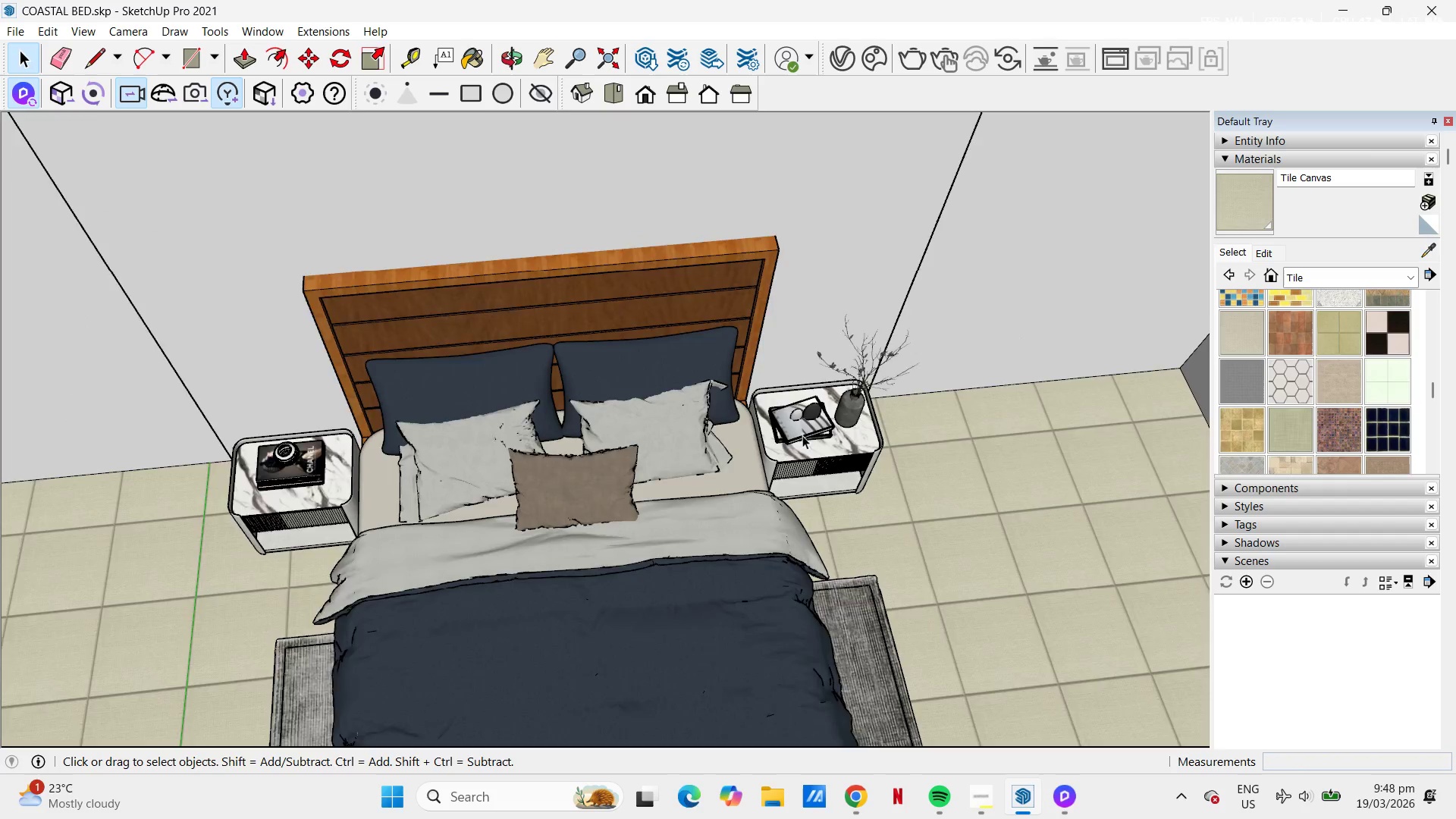 
scroll: coordinate [772, 446], scroll_direction: down, amount: 12.0
 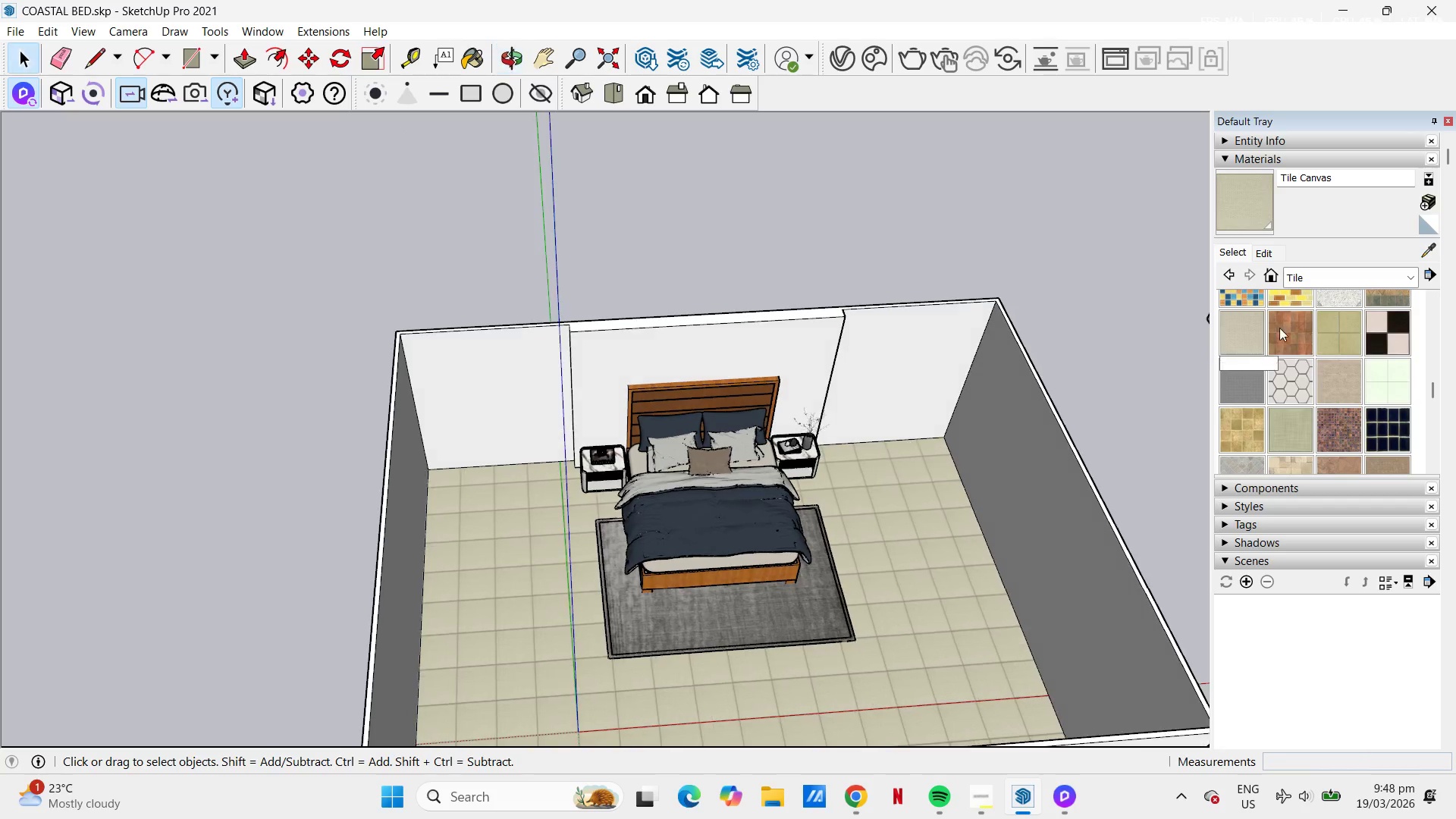 
mouse_move([1388, 293])
 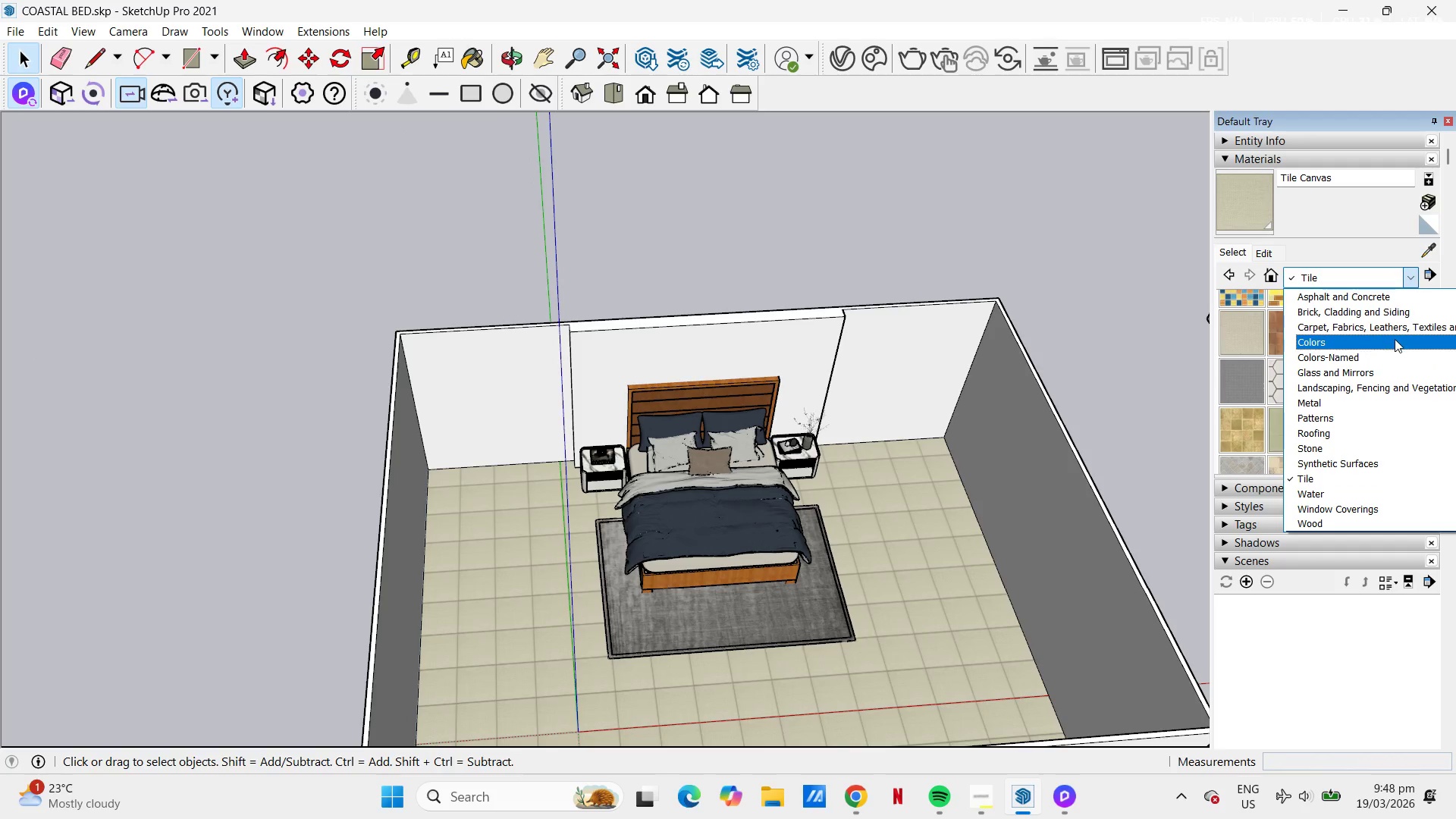 
left_click([1403, 331])
 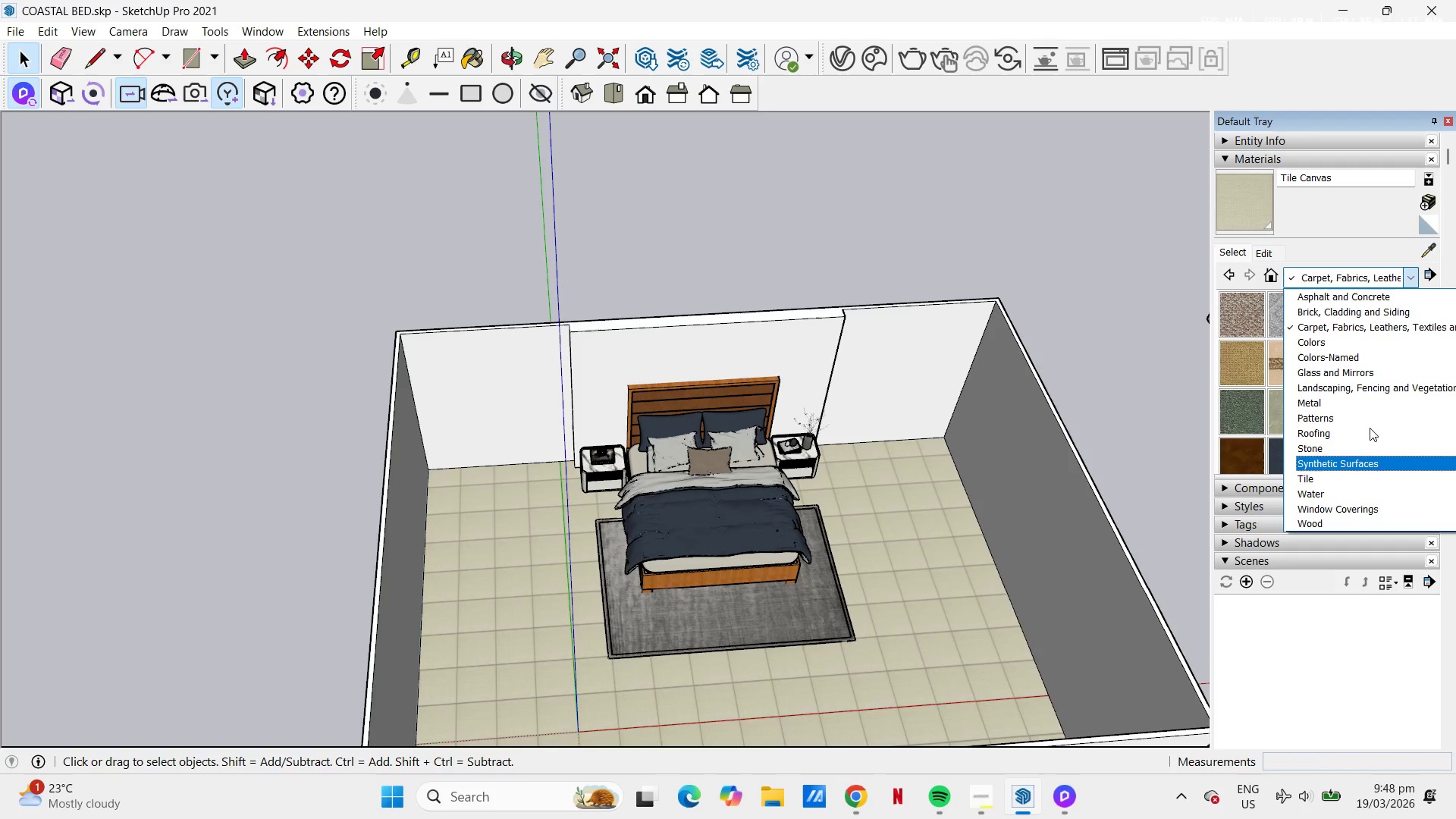 
left_click([1350, 460])
 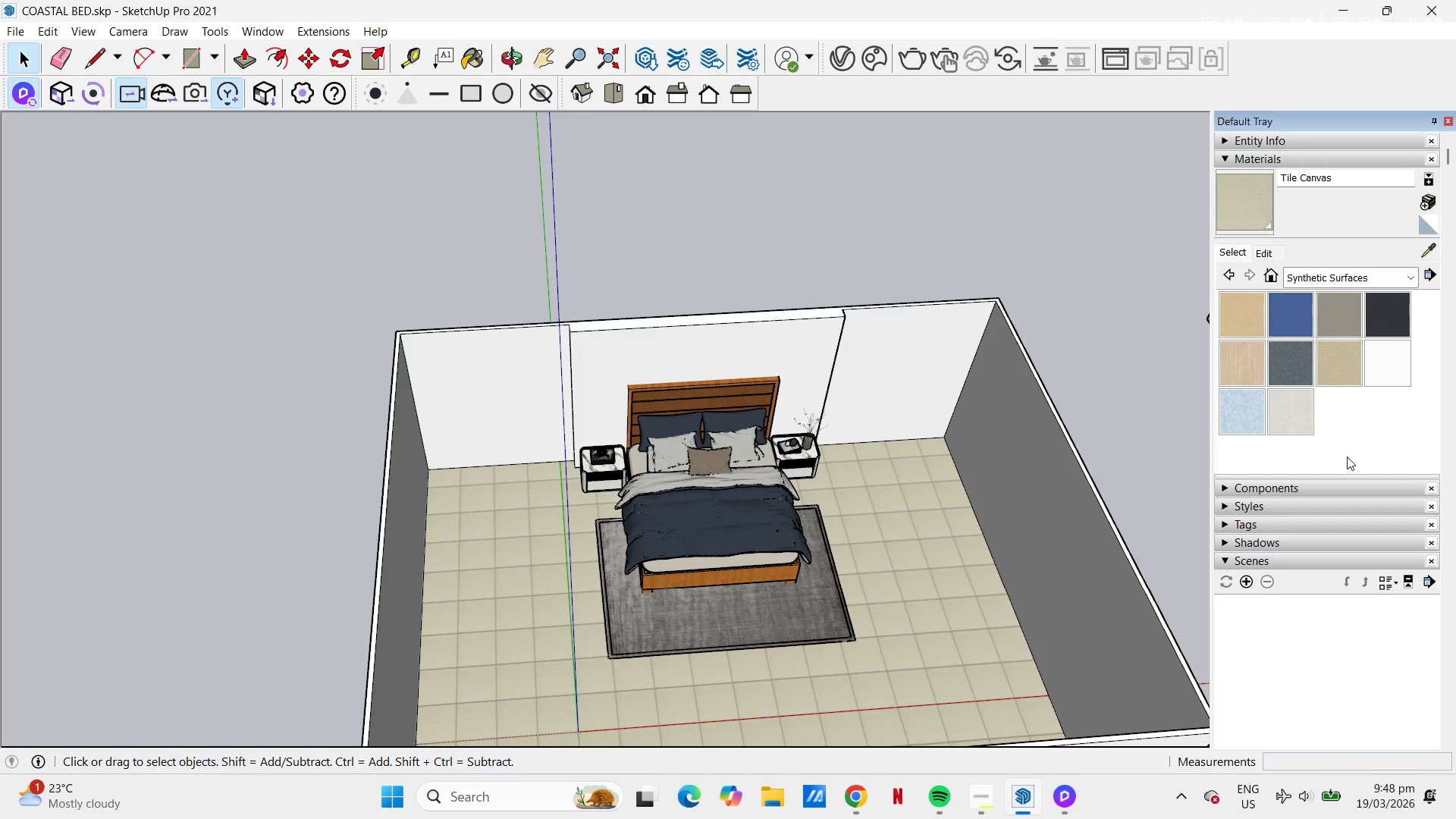 
wait(9.89)
 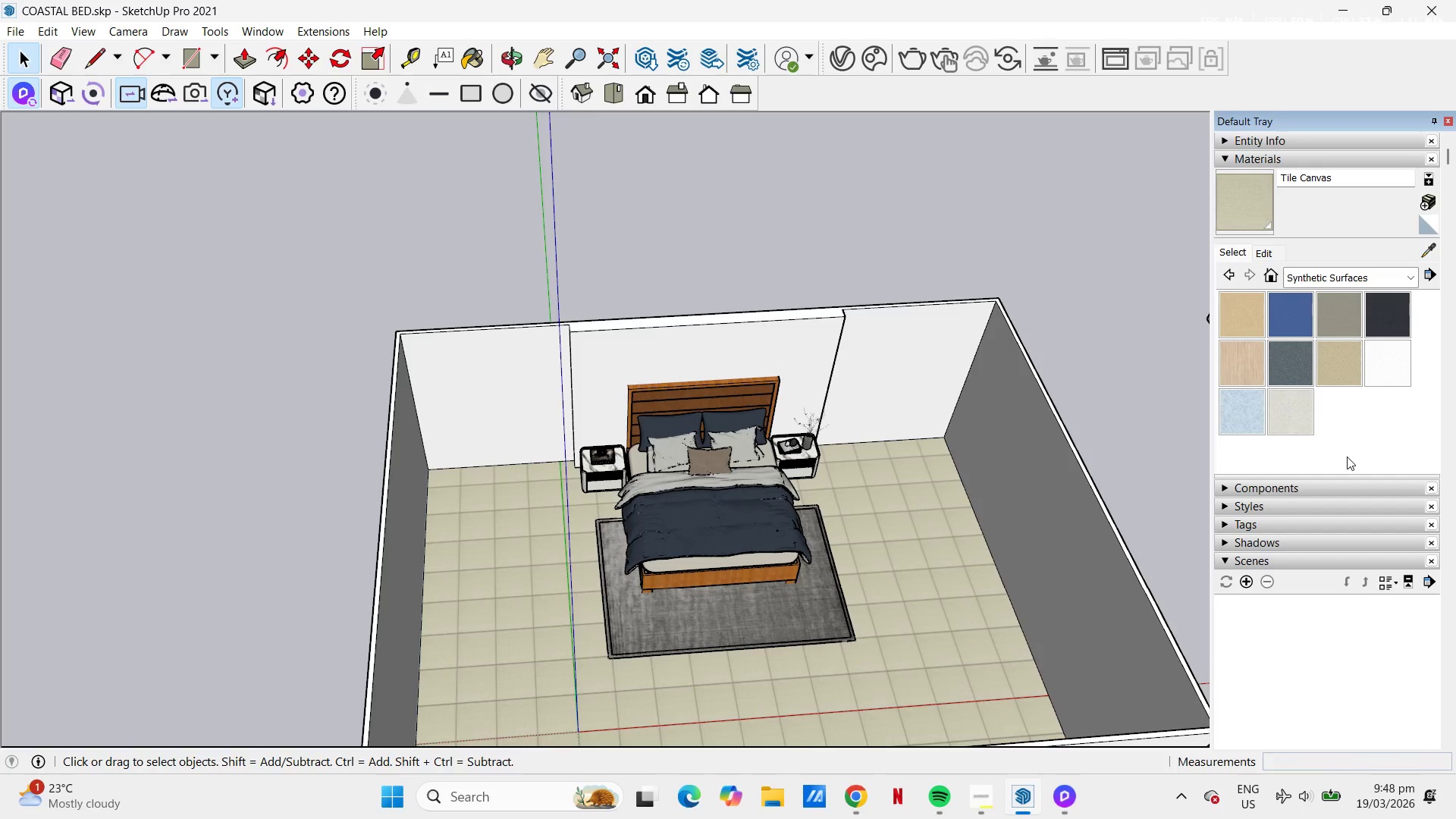 
left_click([1246, 408])
 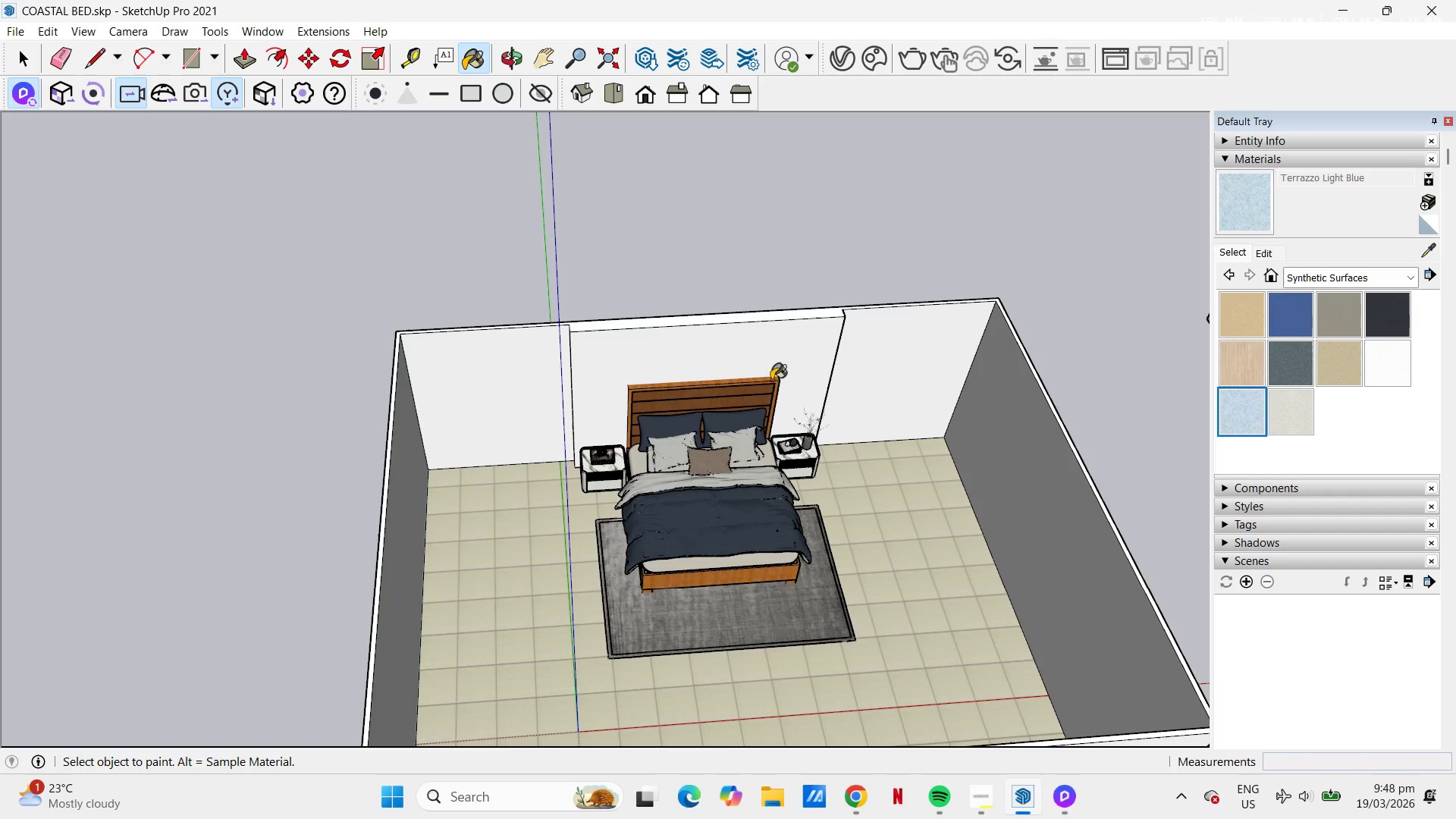 
left_click([774, 364])
 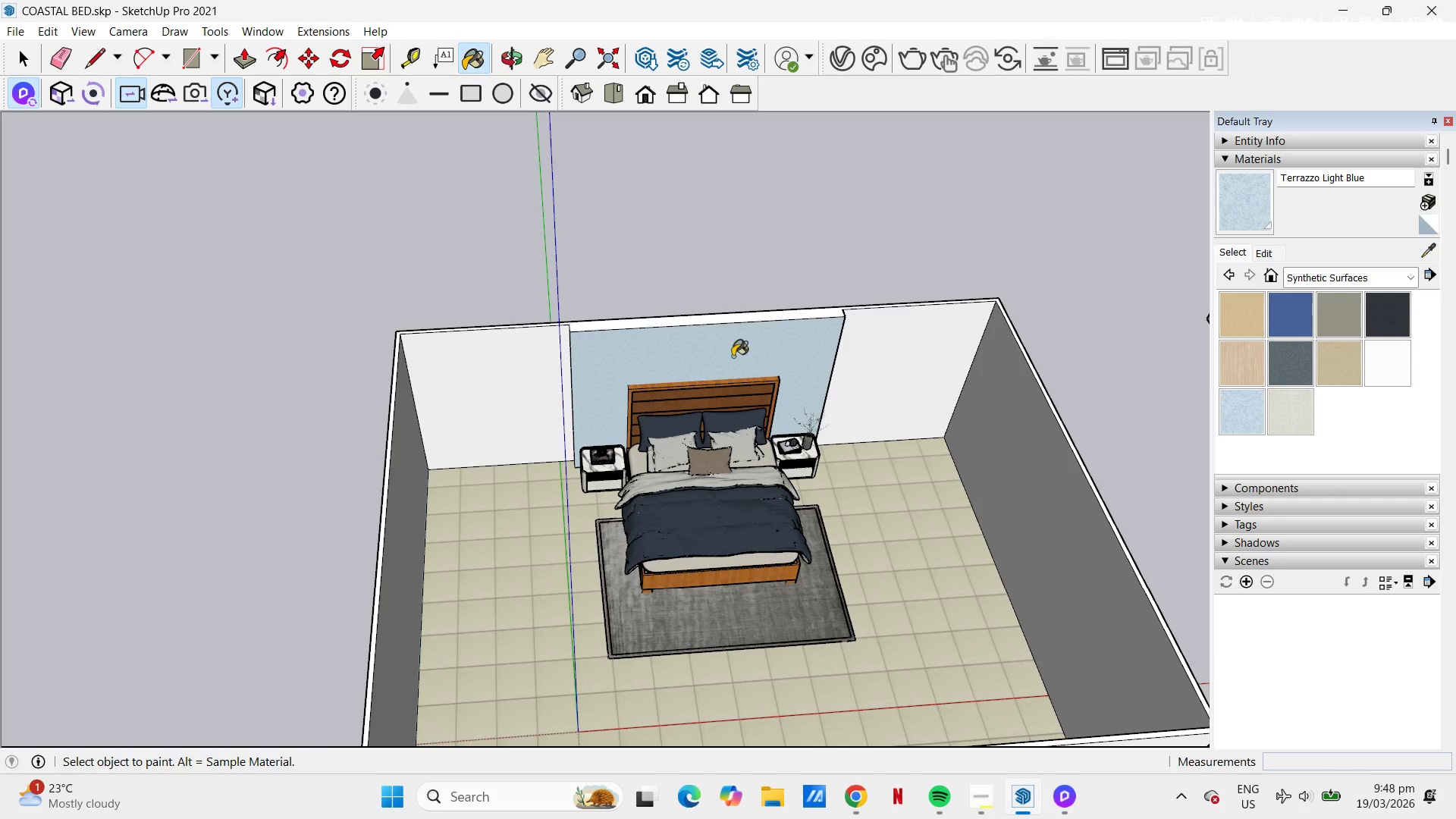 
scroll: coordinate [450, 323], scroll_direction: up, amount: 13.0
 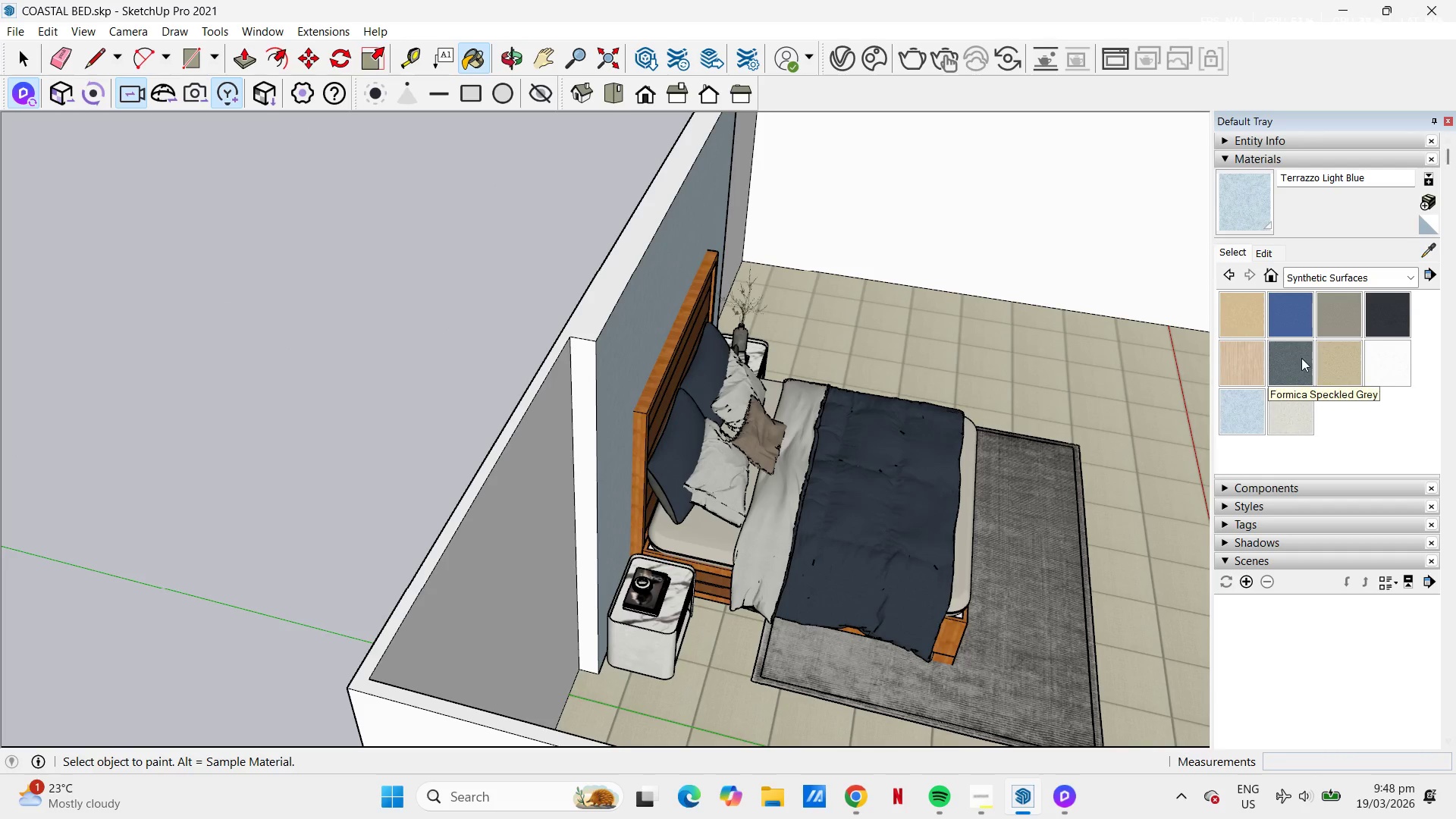 
left_click([1342, 349])
 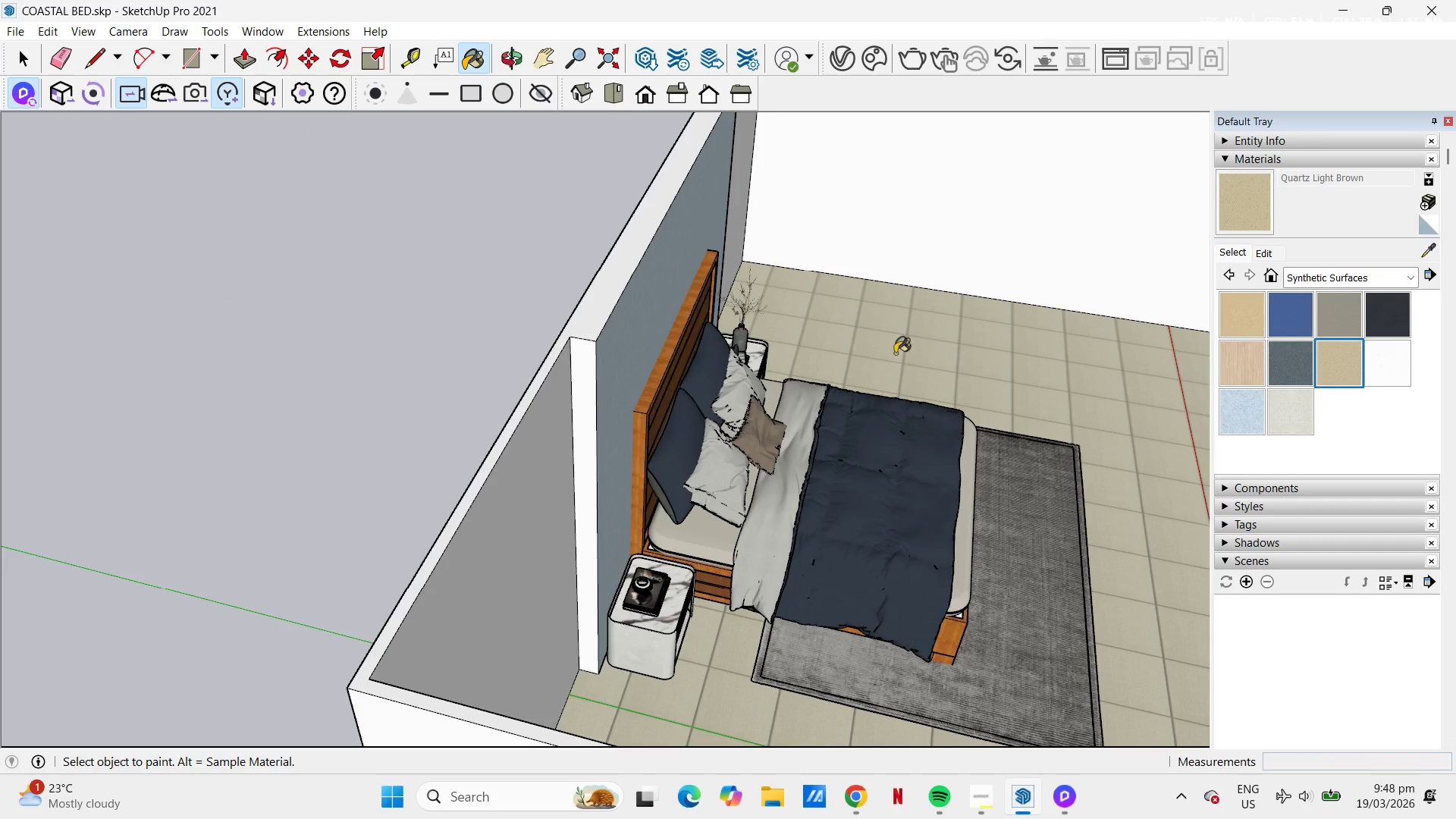 
left_click([665, 316])
 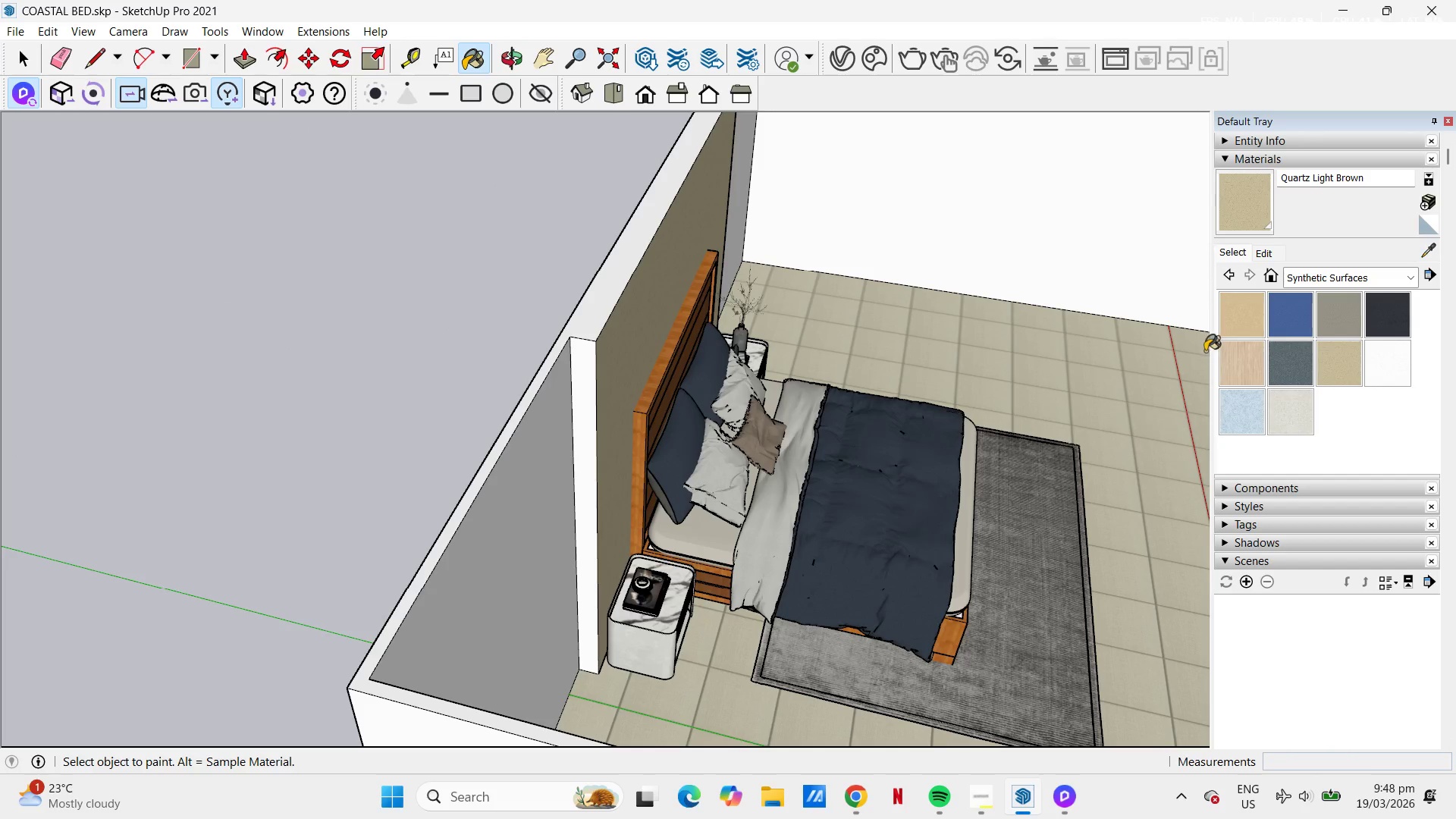 
left_click([1231, 362])
 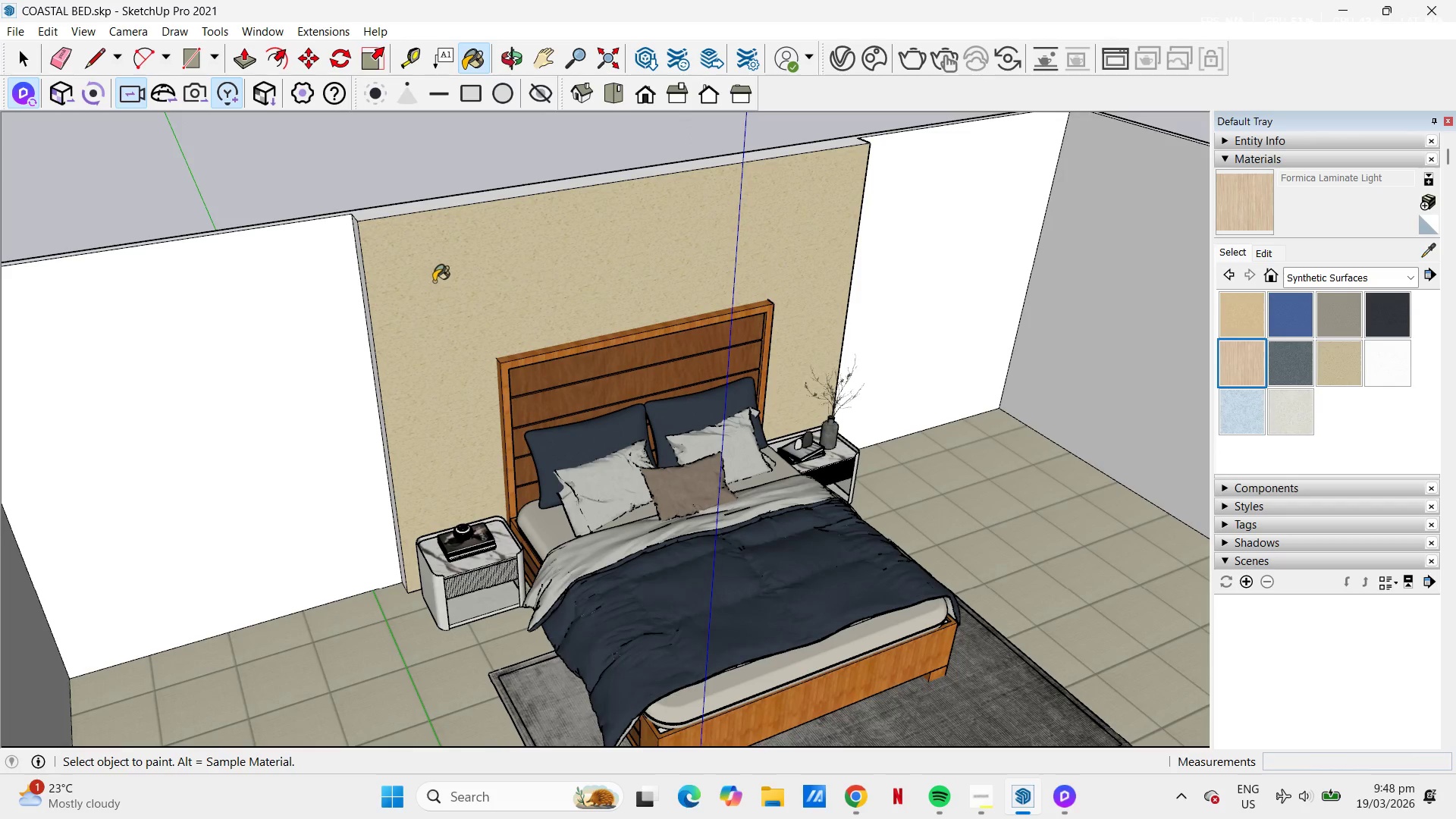 
scroll: coordinate [403, 266], scroll_direction: up, amount: 3.0
 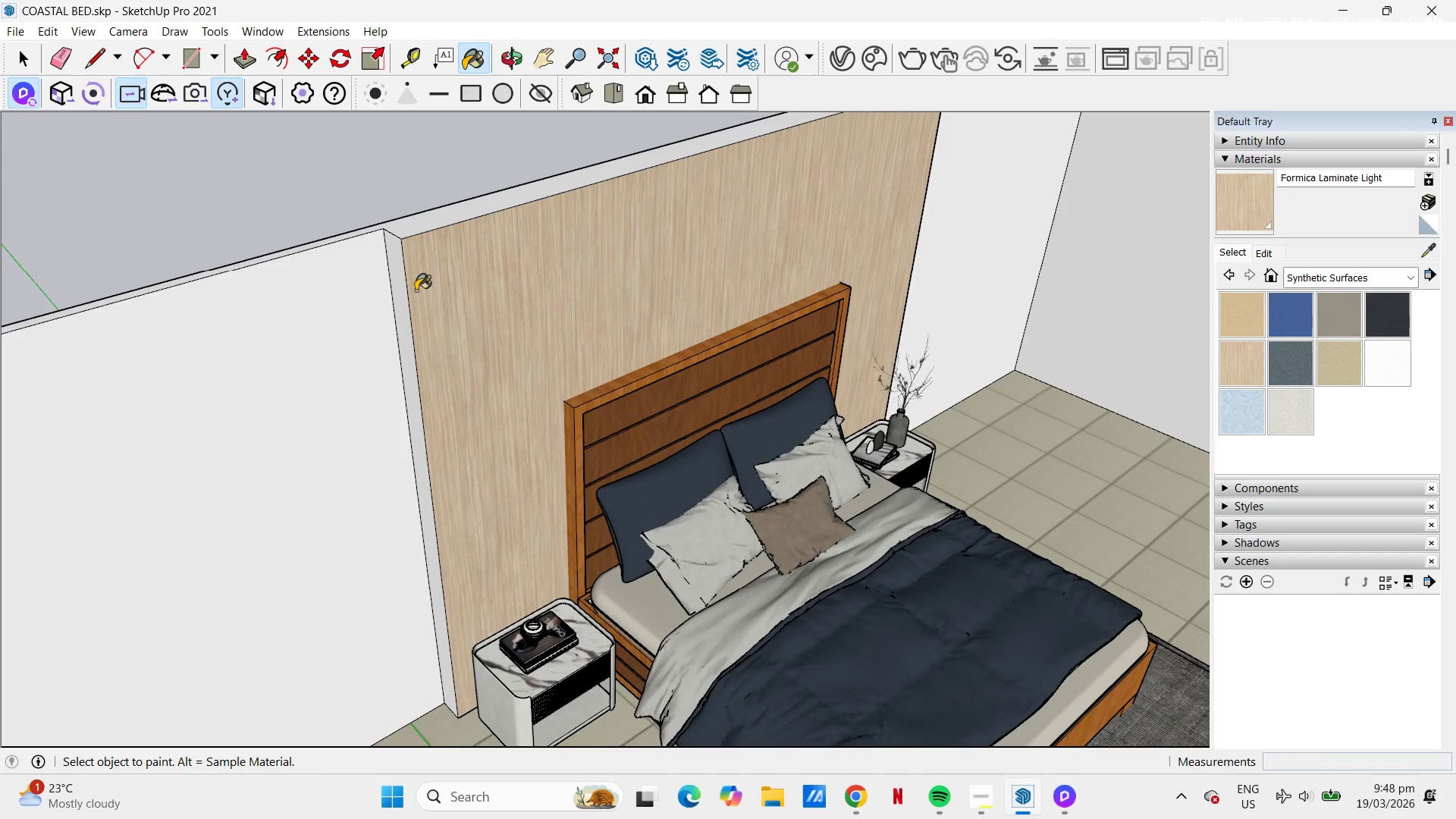 
left_click([396, 270])
 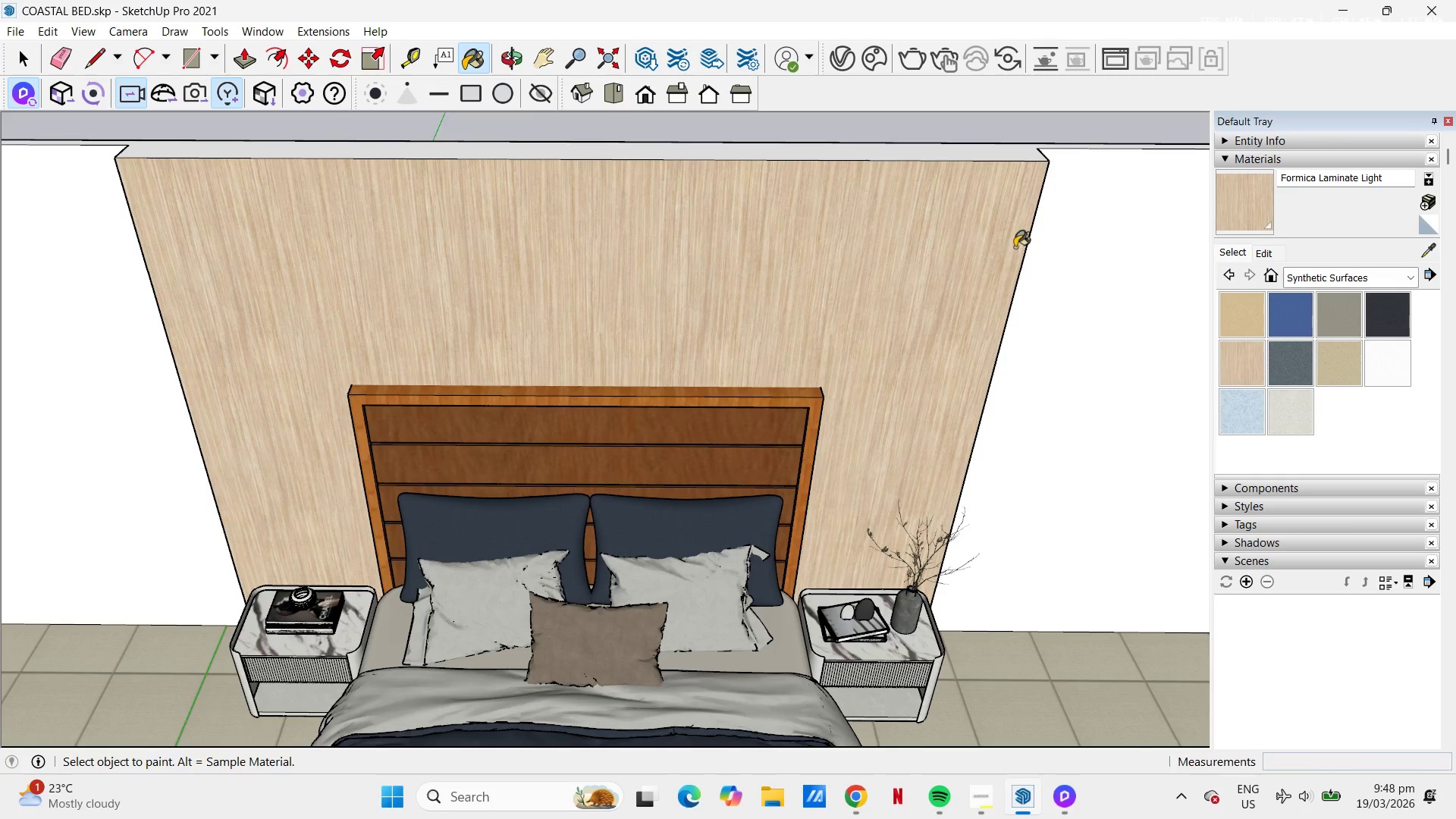 
scroll: coordinate [1036, 257], scroll_direction: up, amount: 6.0
 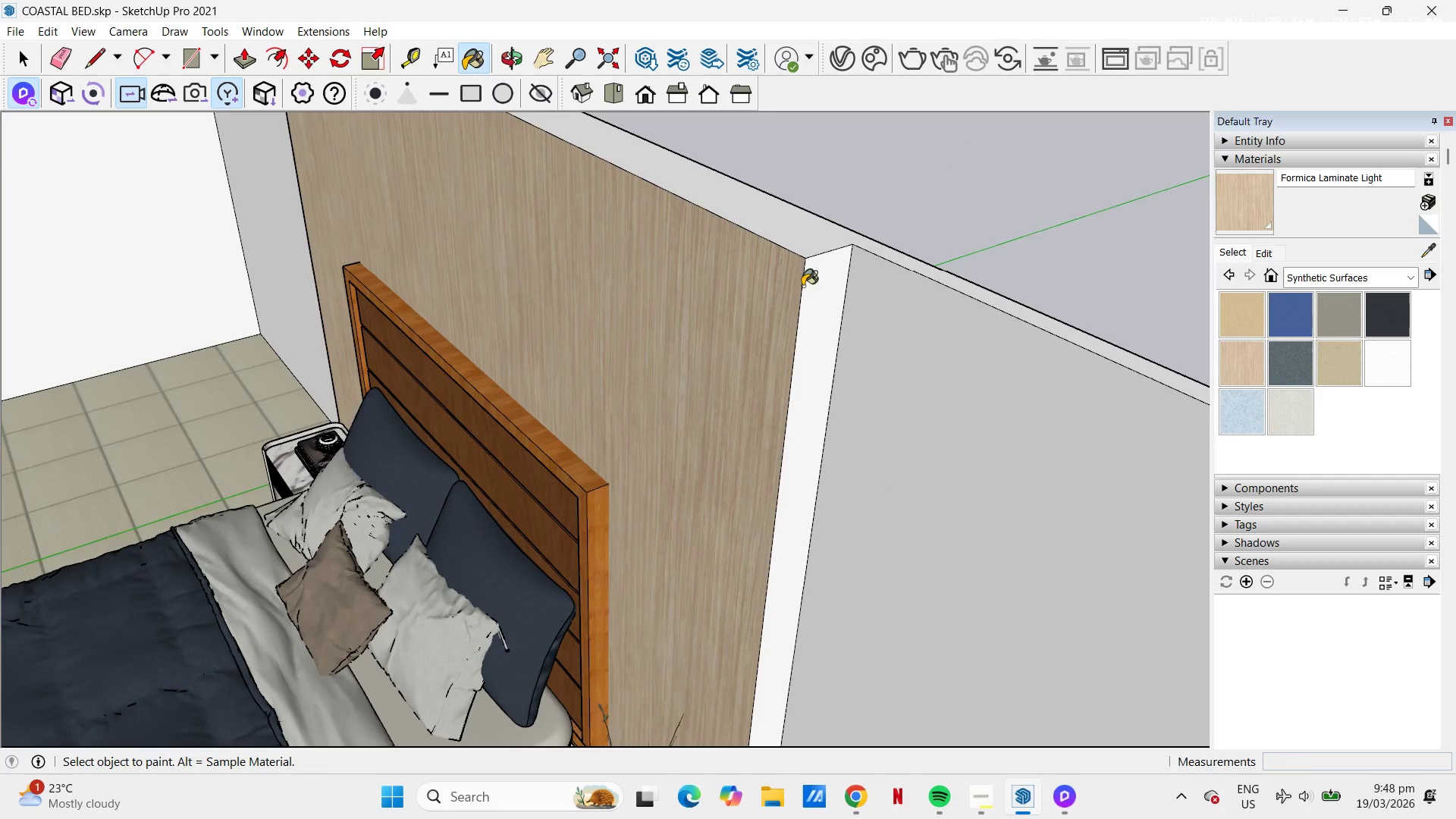 
left_click([827, 297])
 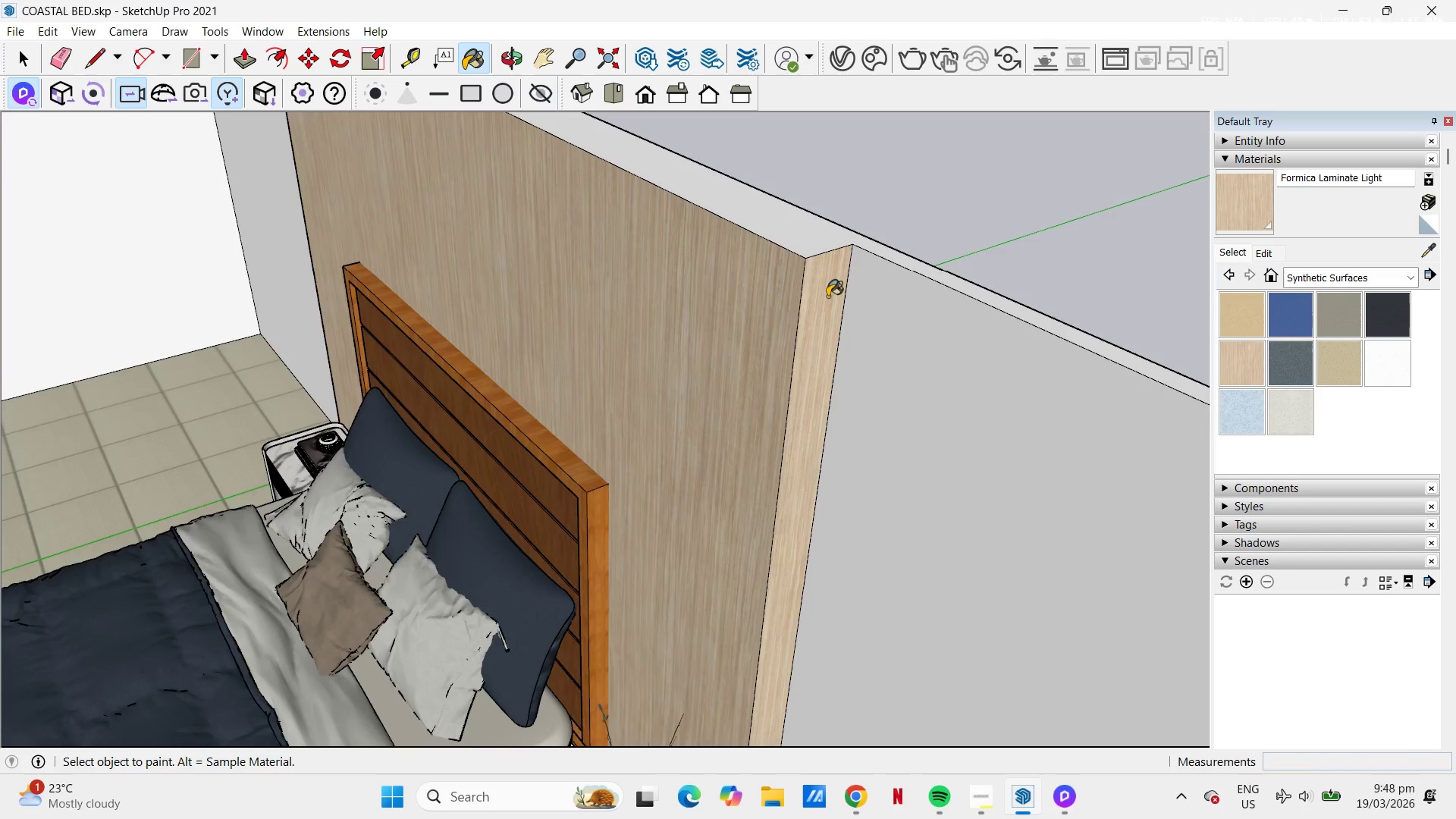 
key(L)
 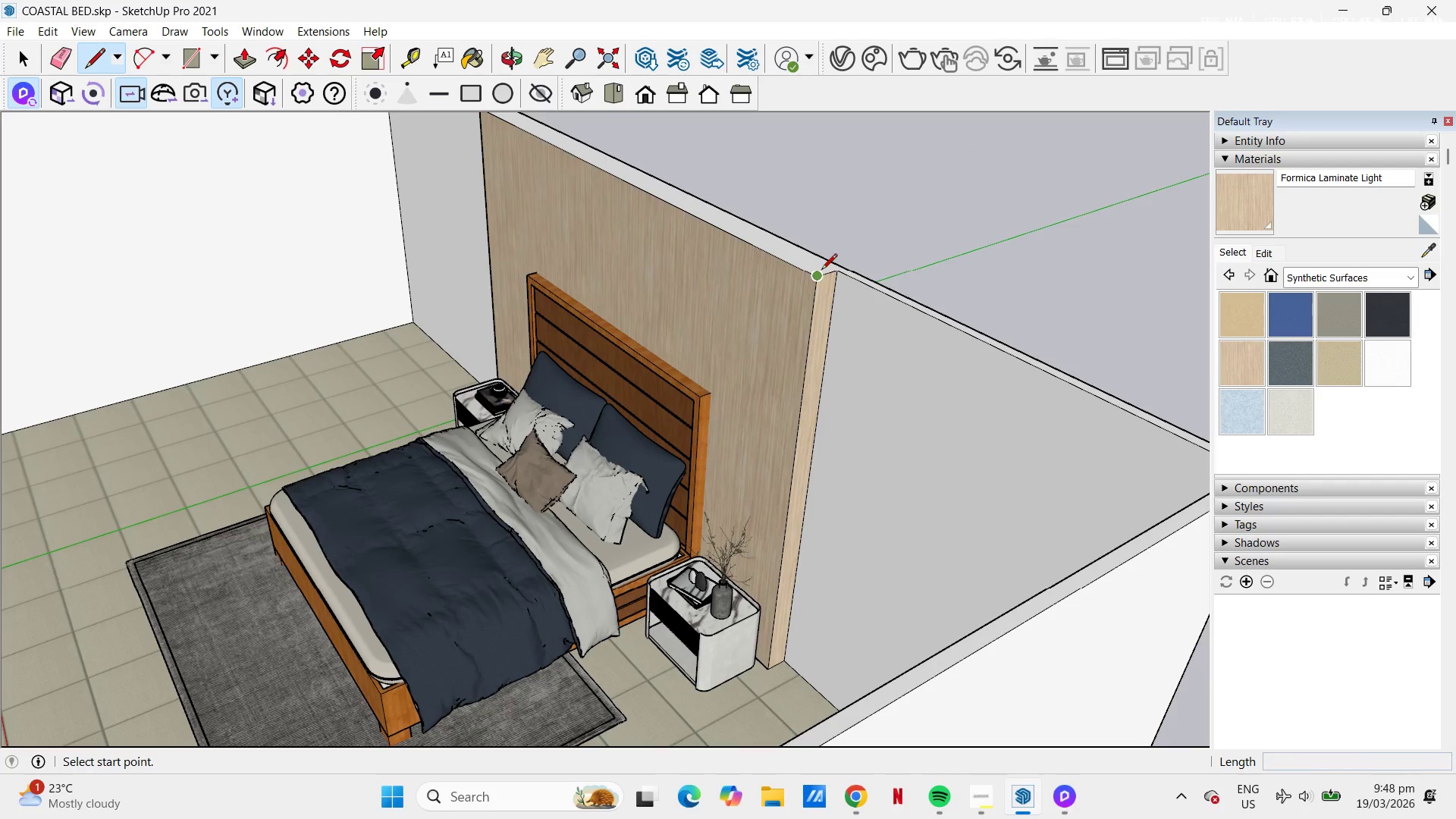 
scroll: coordinate [824, 291], scroll_direction: down, amount: 9.0
 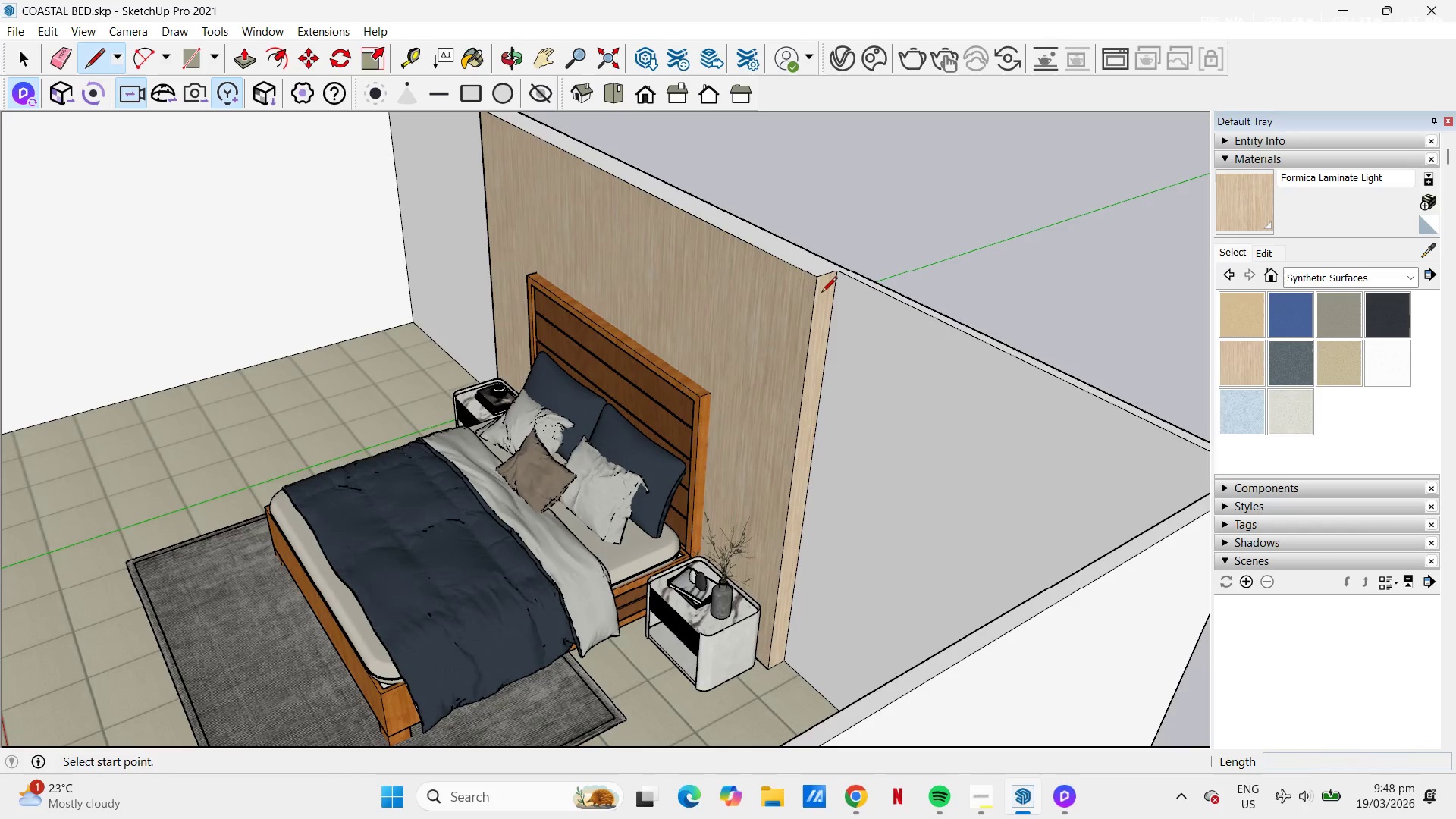 
scroll: coordinate [823, 271], scroll_direction: up, amount: 5.0
 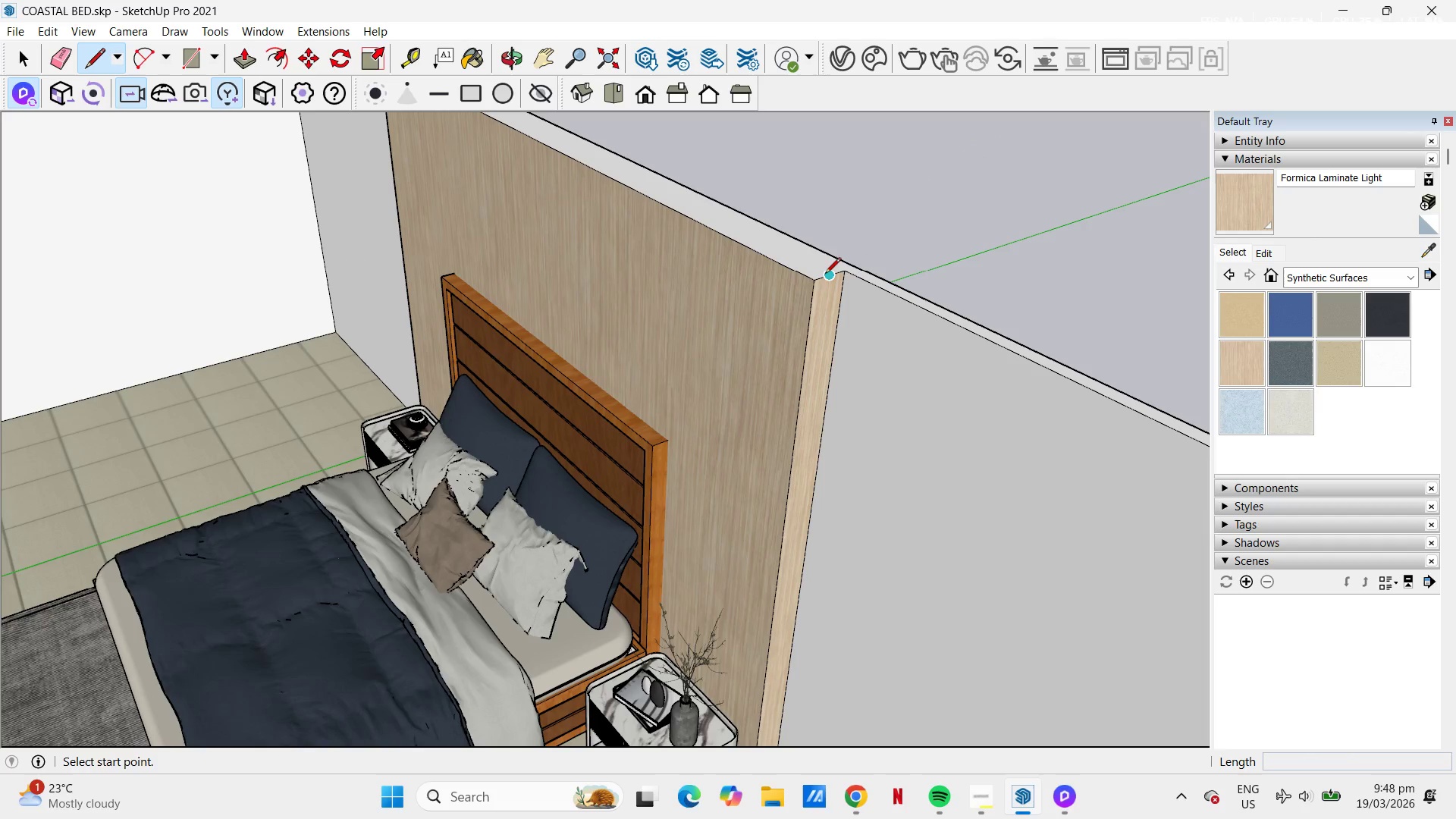 
left_click([825, 275])
 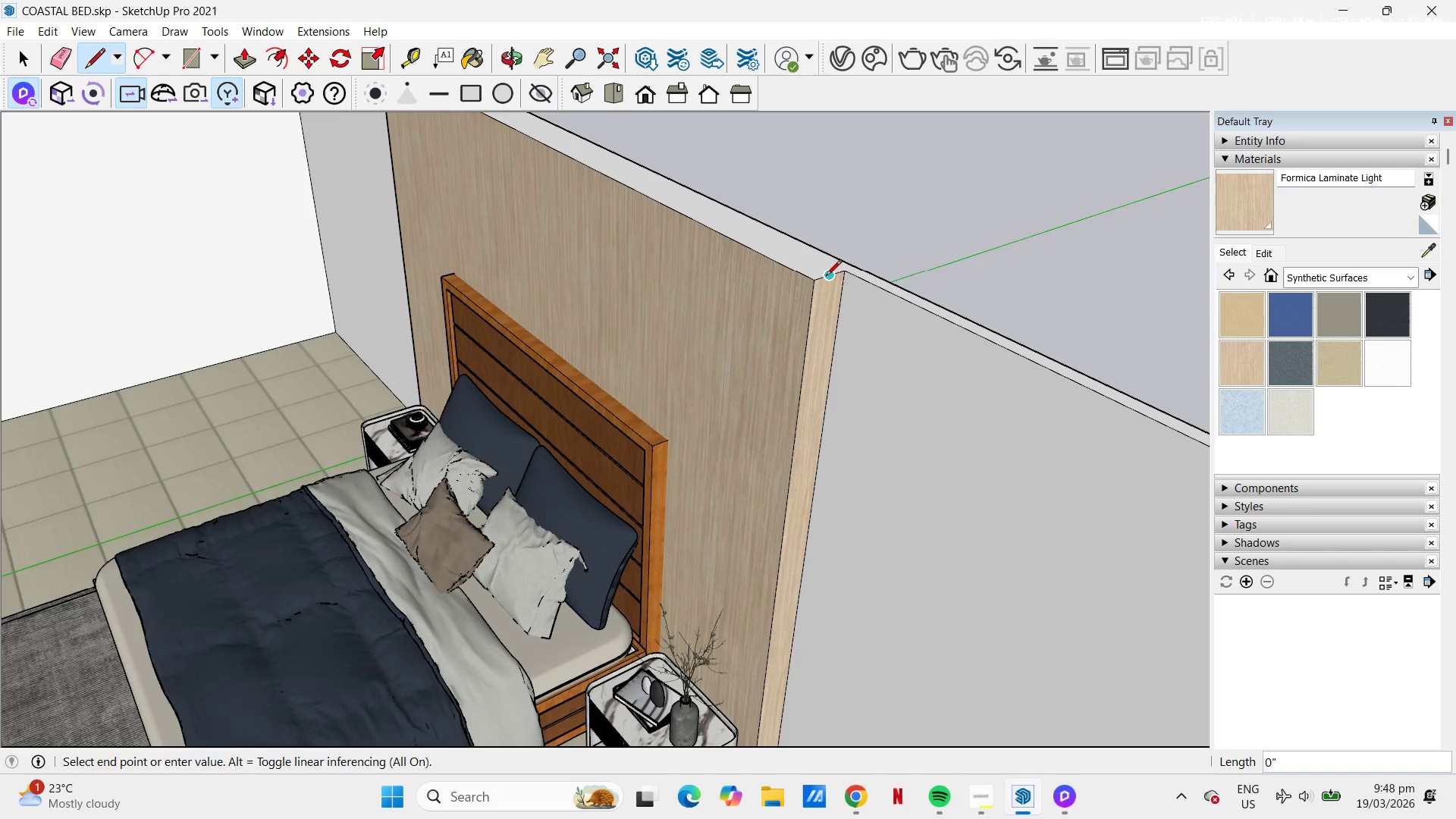 
scroll: coordinate [826, 277], scroll_direction: down, amount: 5.0
 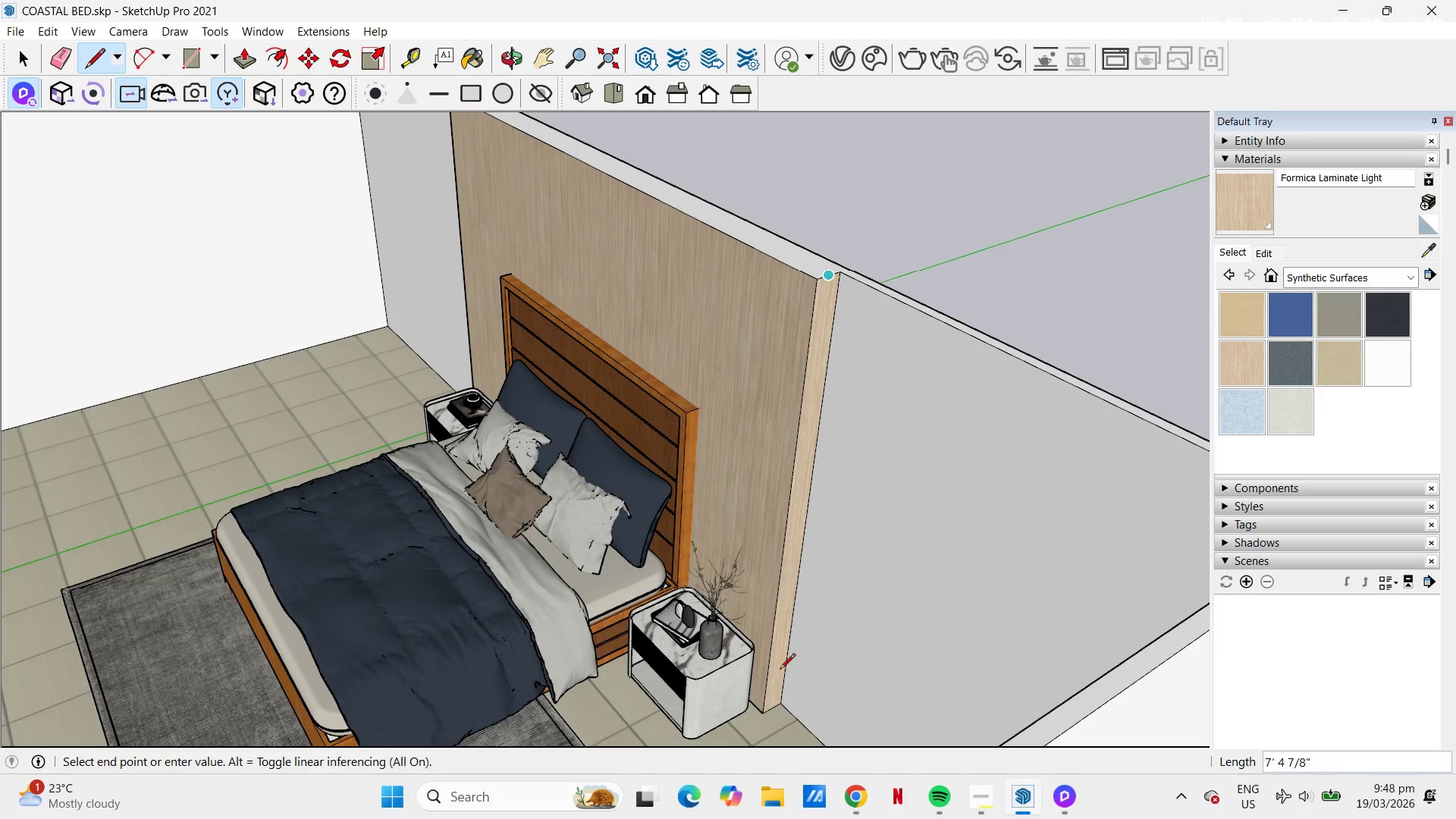 
scroll: coordinate [781, 691], scroll_direction: up, amount: 5.0
 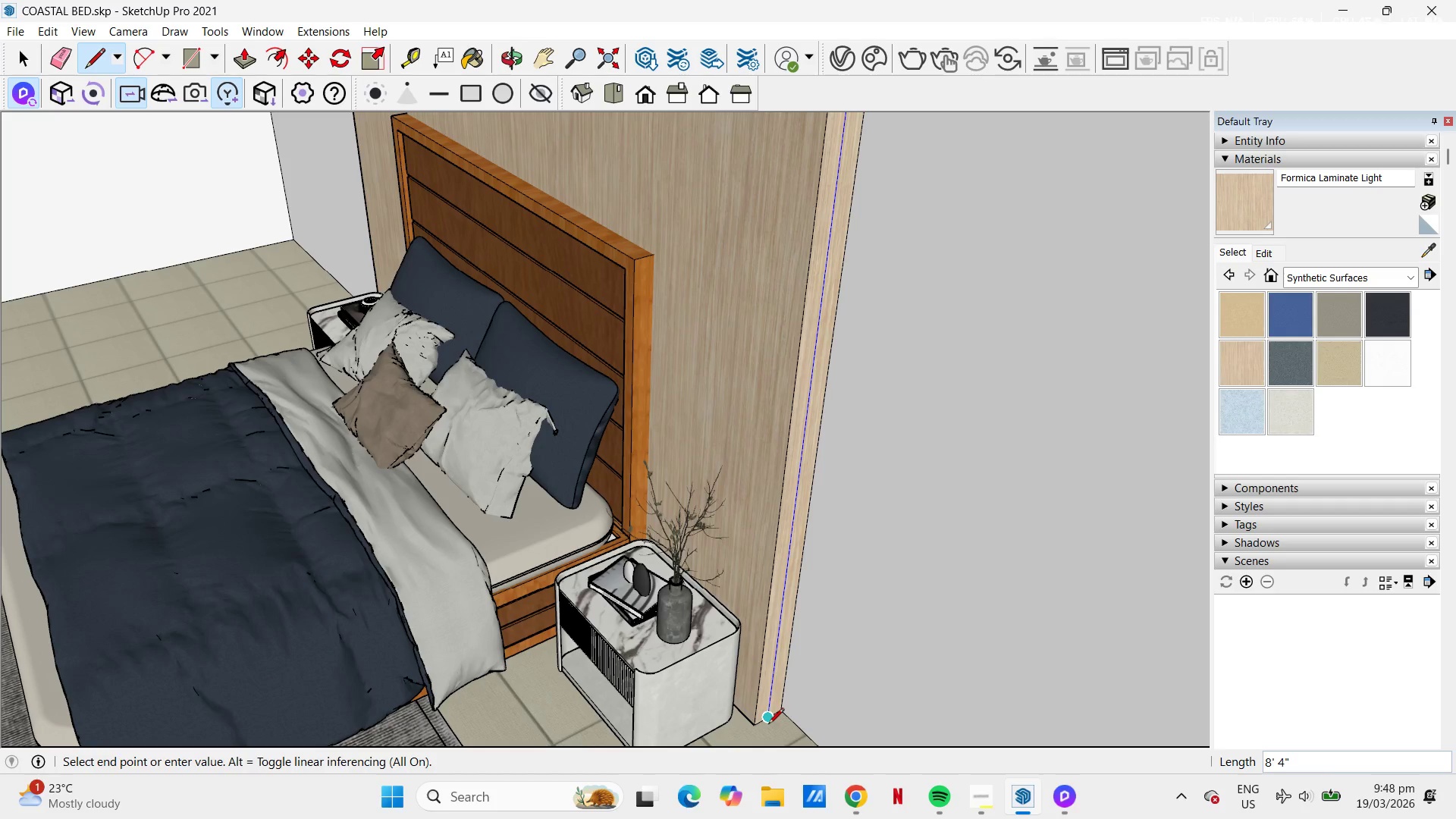 
left_click([768, 725])
 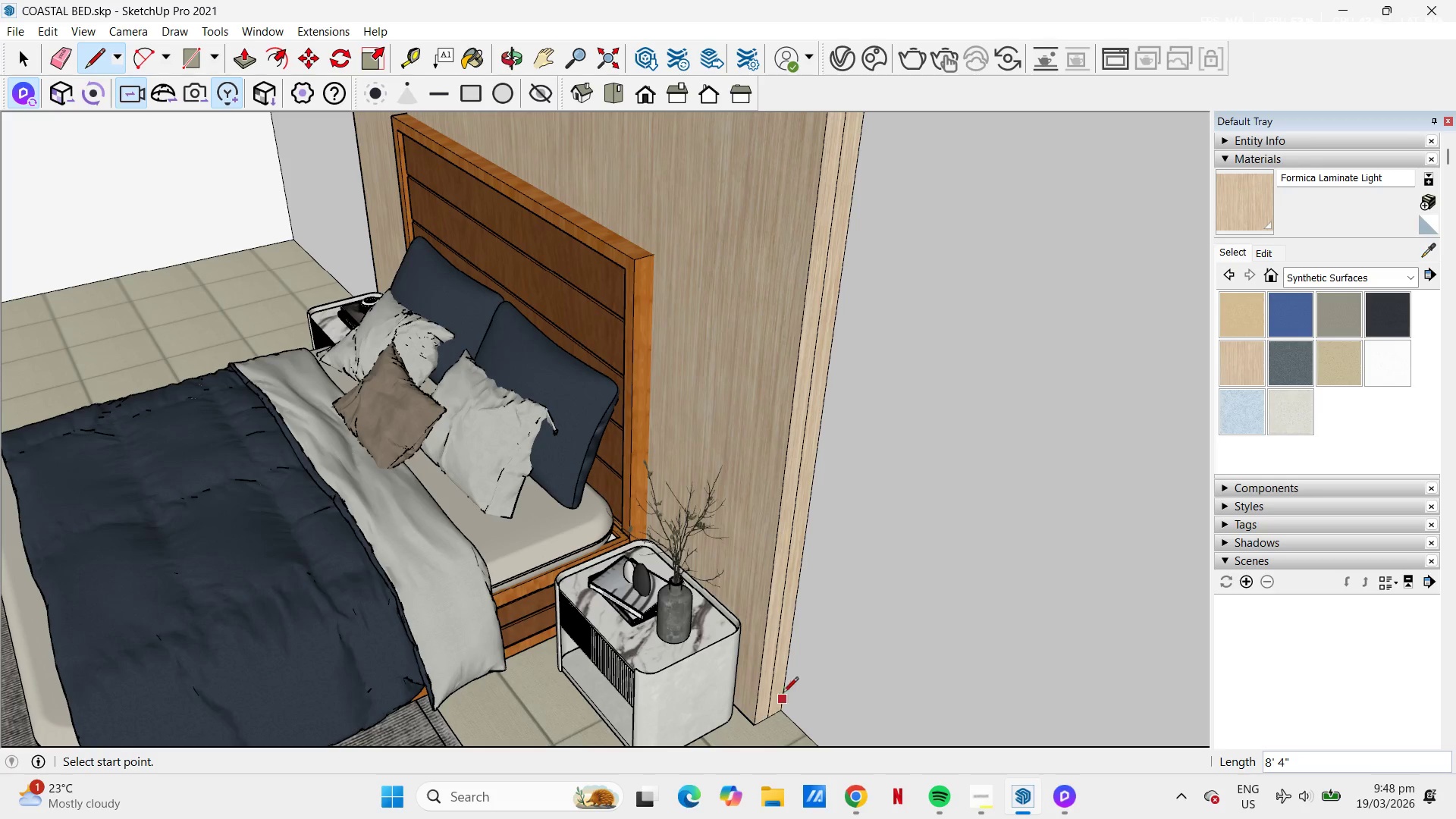 
key(P)
 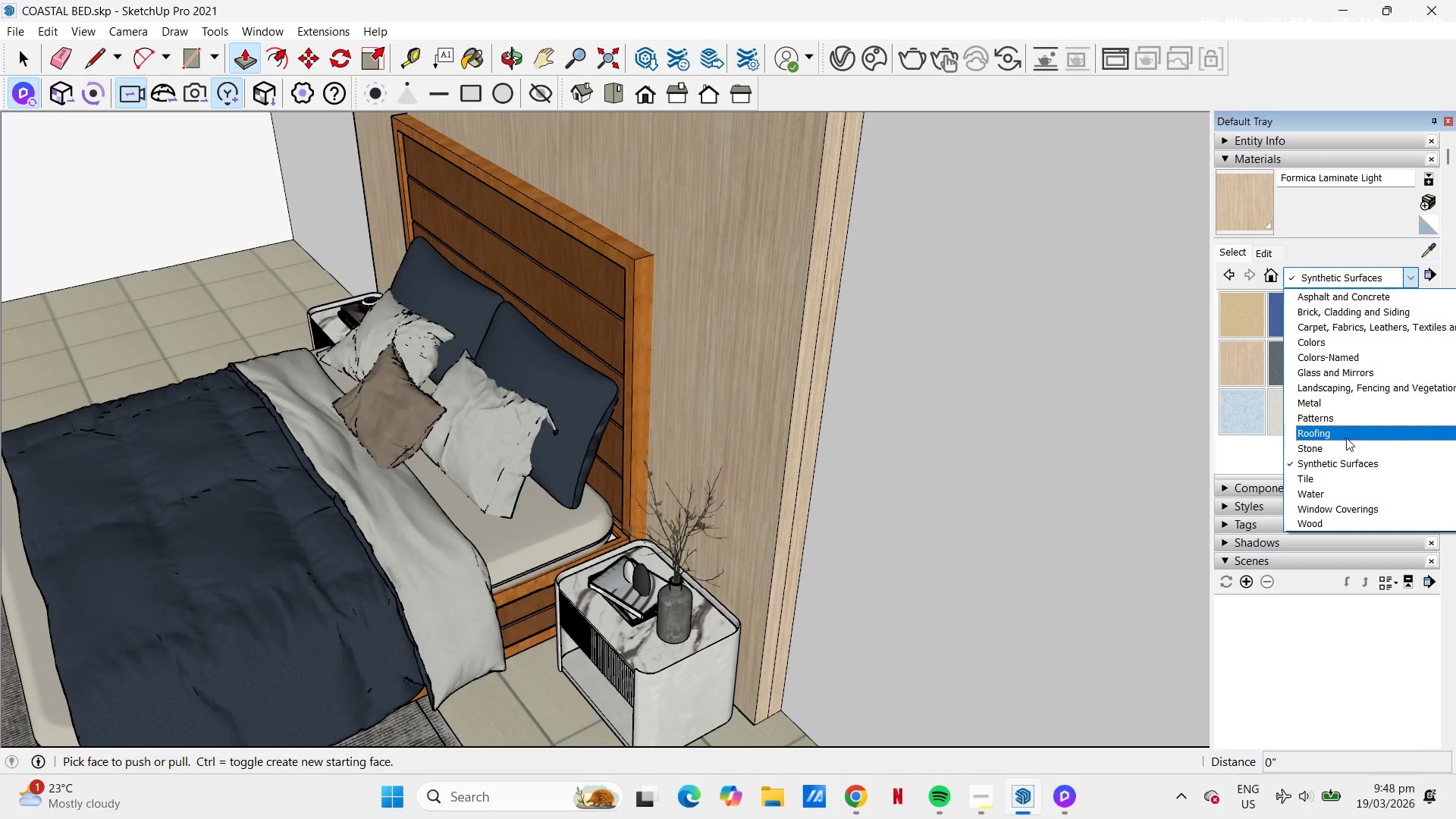 
left_click([1363, 345])
 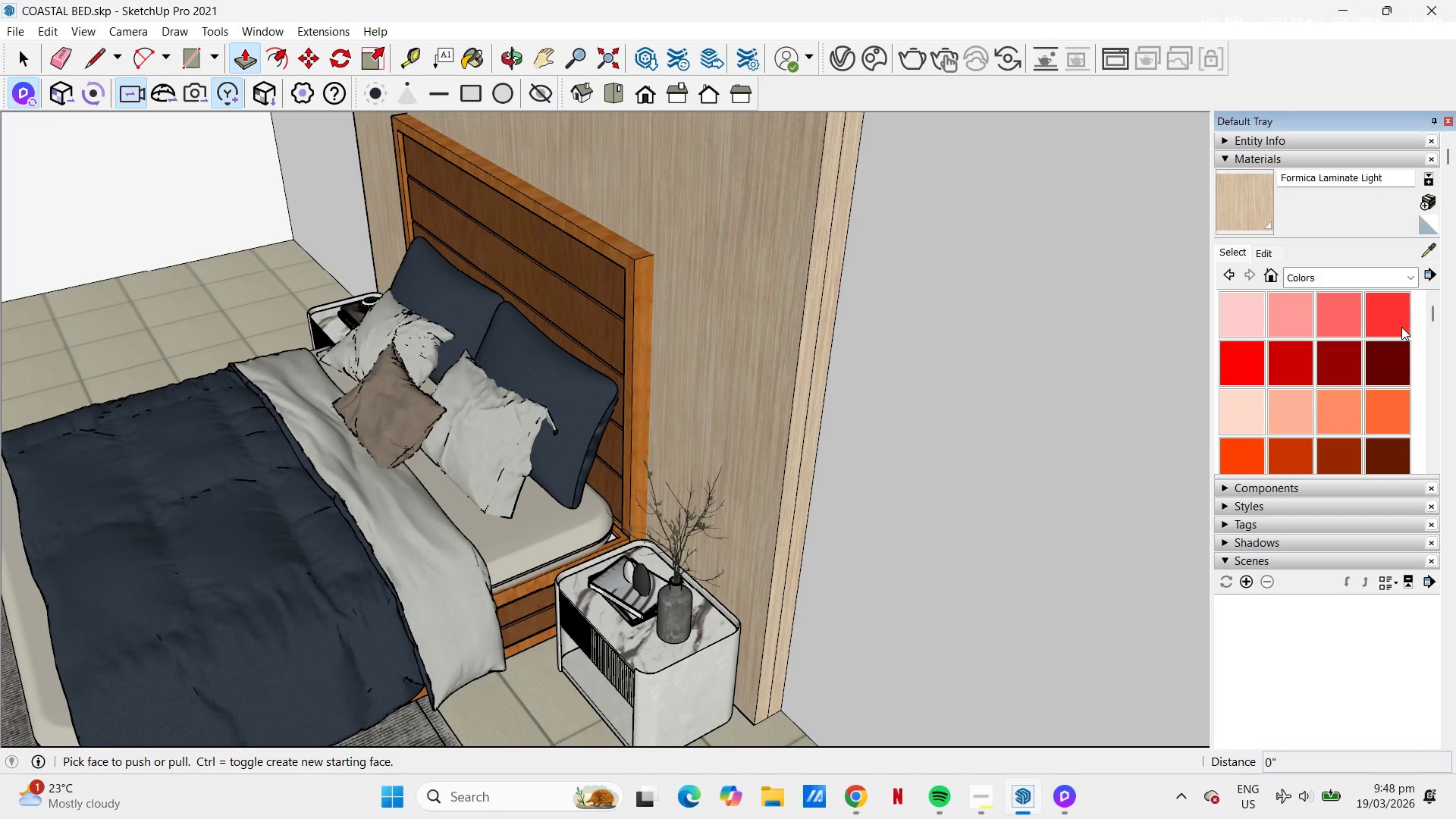 
scroll: coordinate [1337, 363], scroll_direction: down, amount: 4.0
 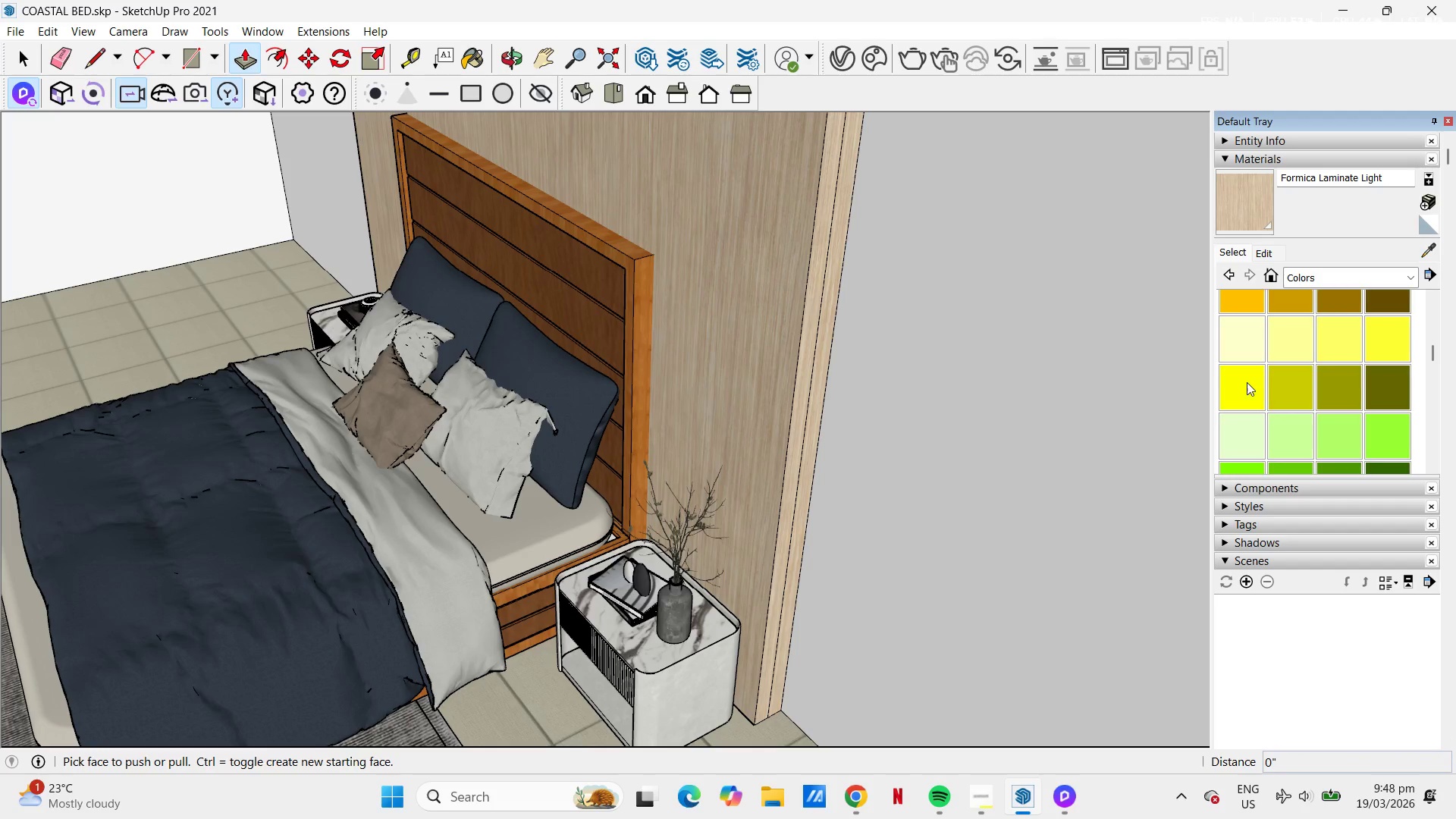 
left_click([1247, 382])
 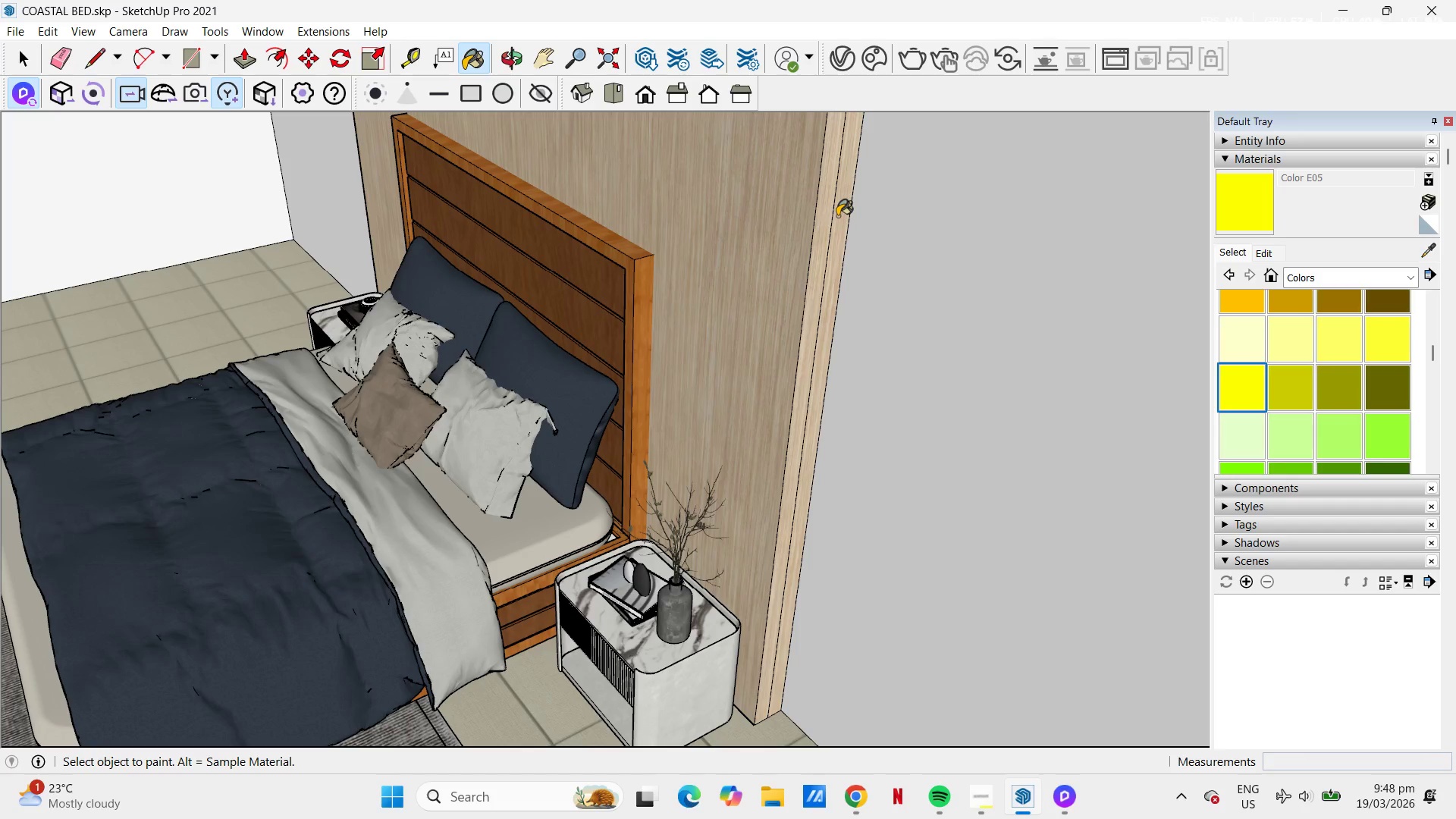 
left_click([840, 218])
 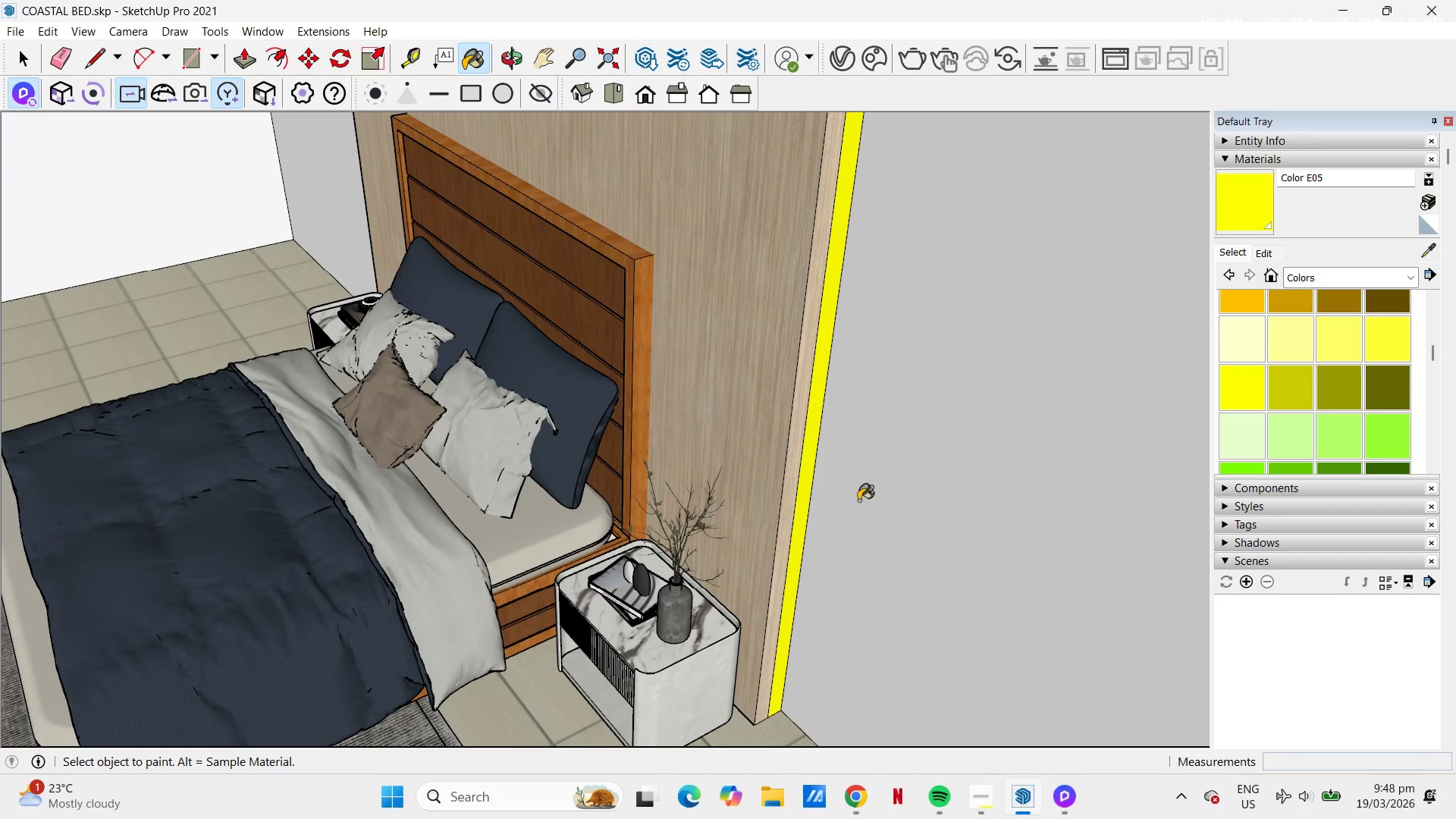 
key(P)
 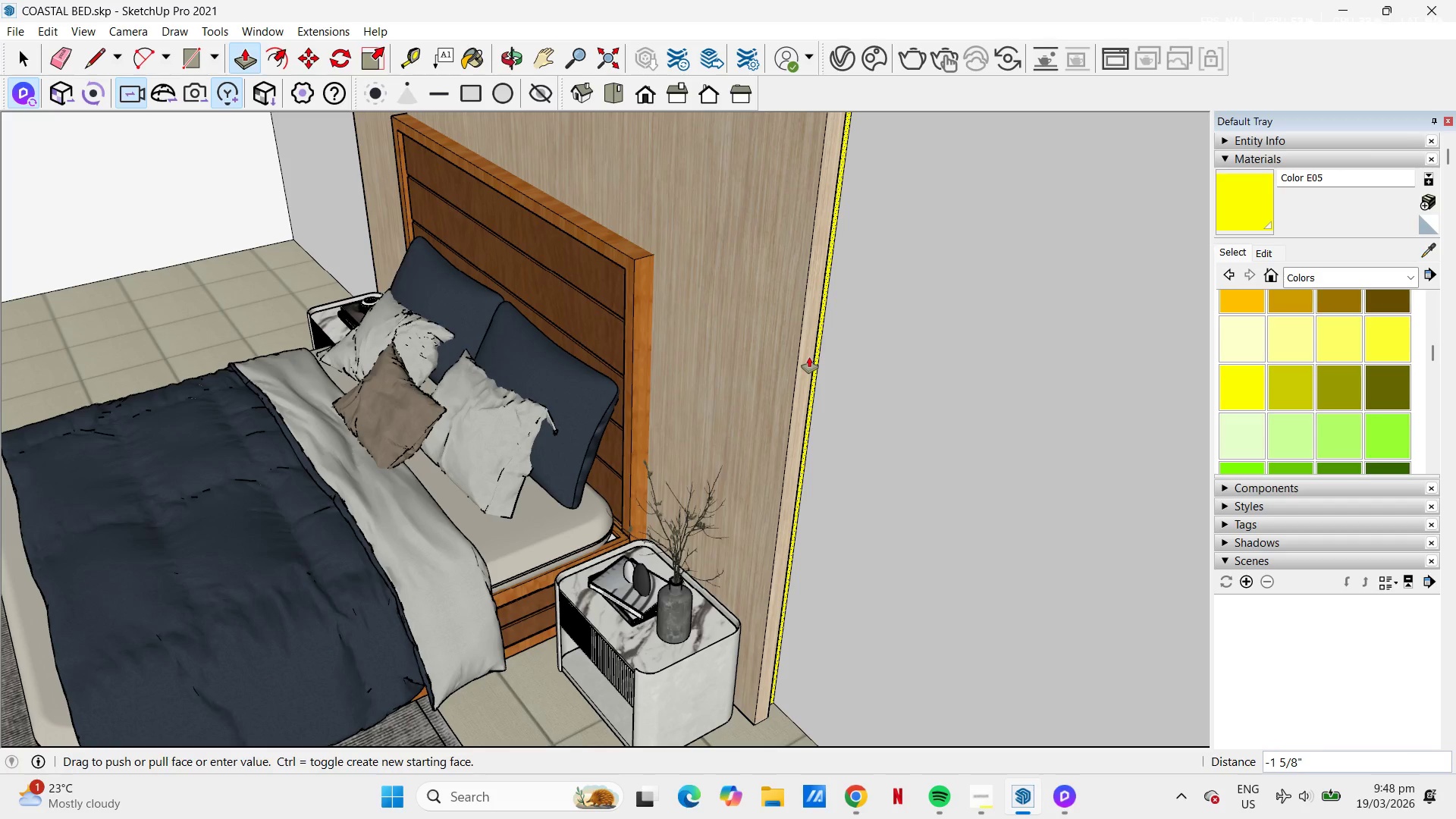 
key(Numpad2)
 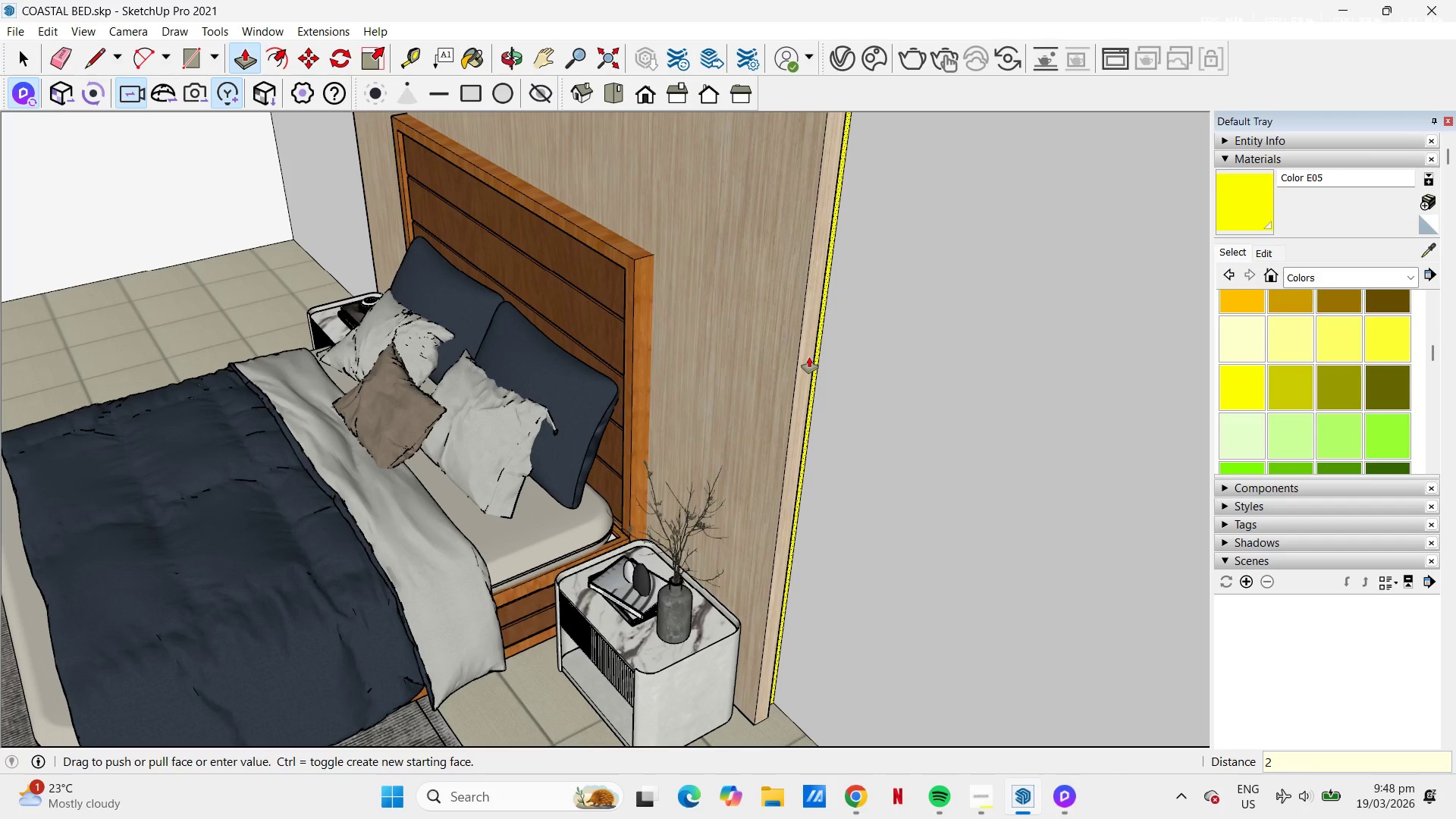 
key(NumpadEnter)
 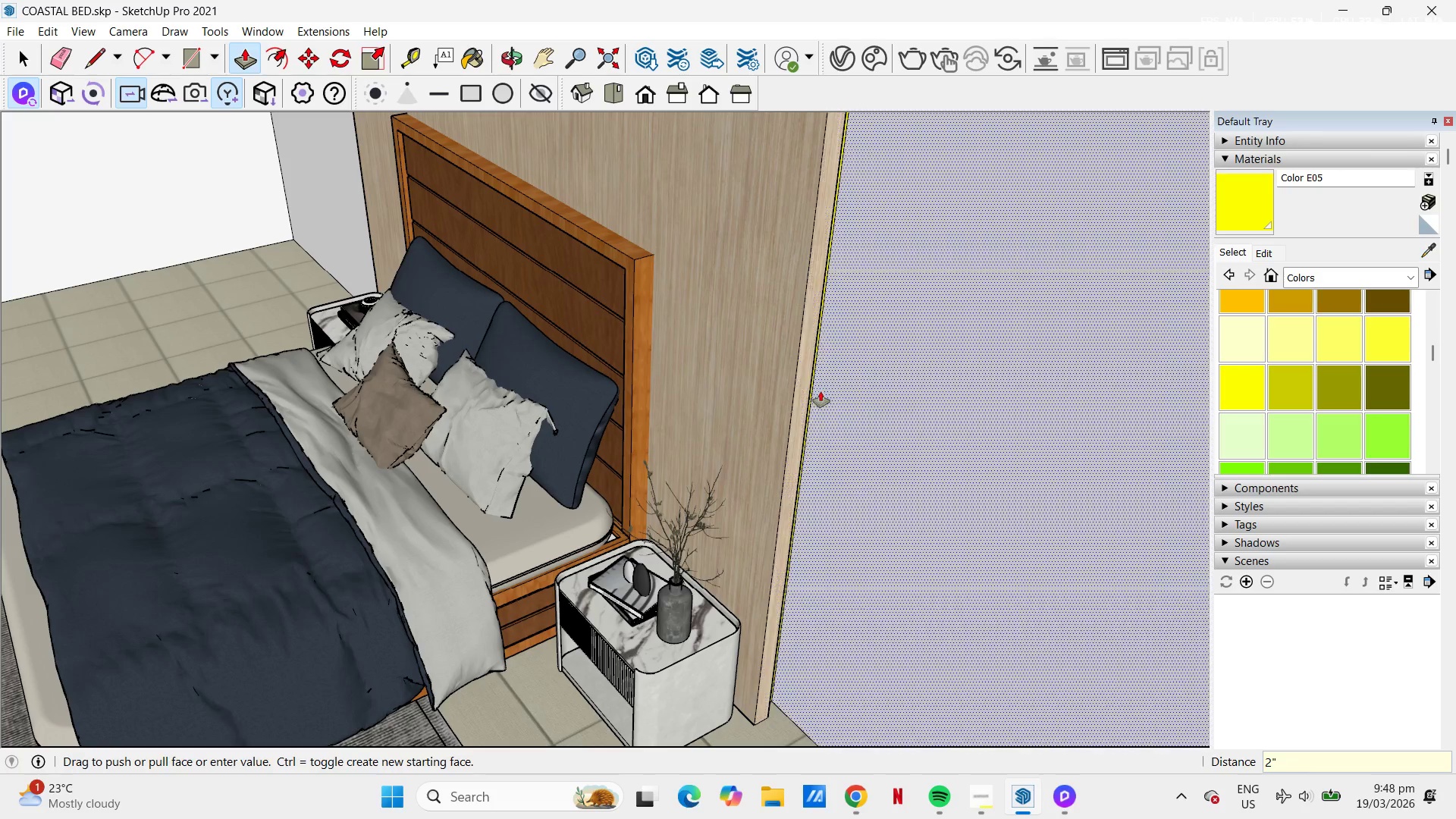 
key(H)
 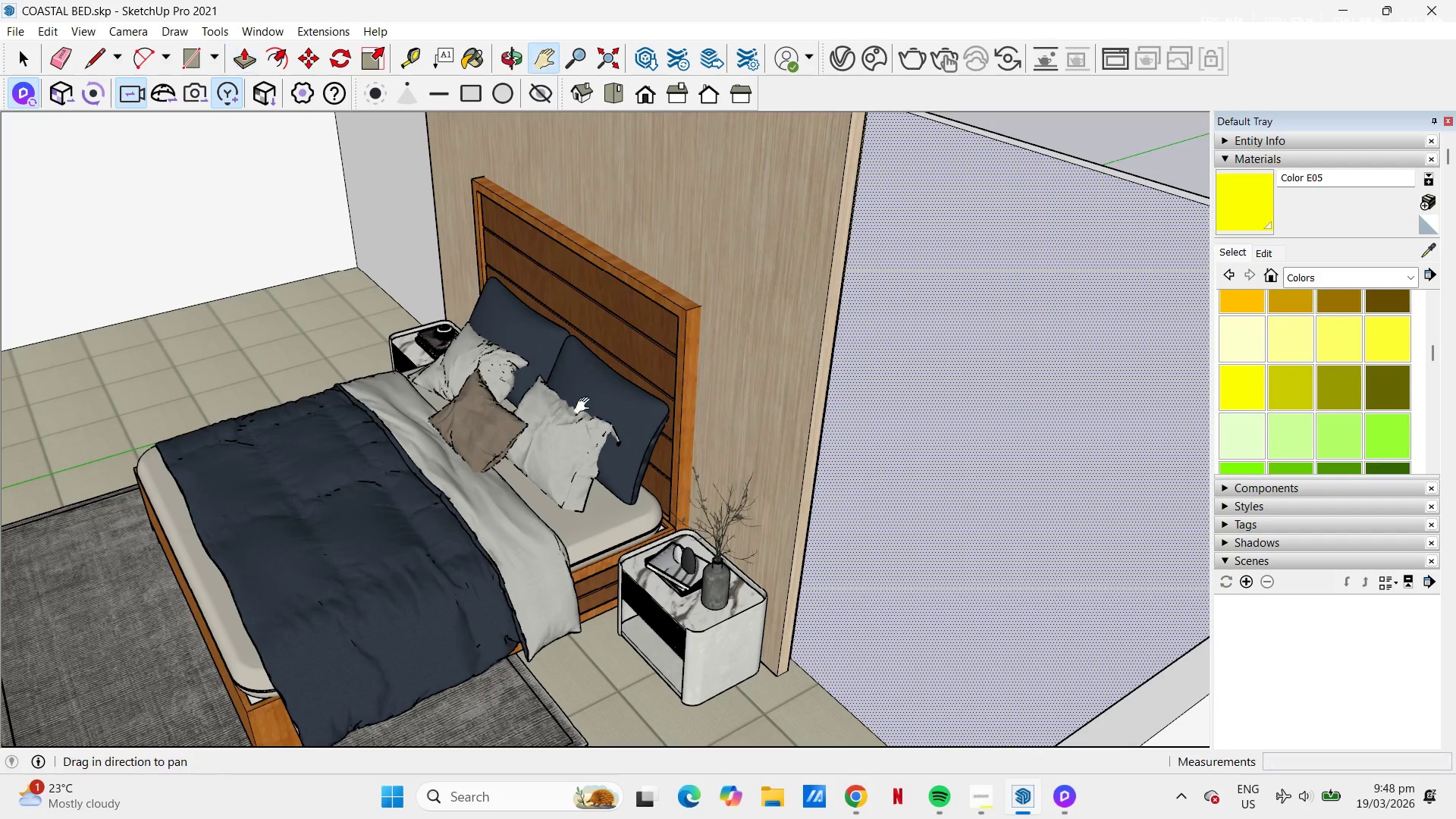 
scroll: coordinate [184, 495], scroll_direction: down, amount: 9.0
 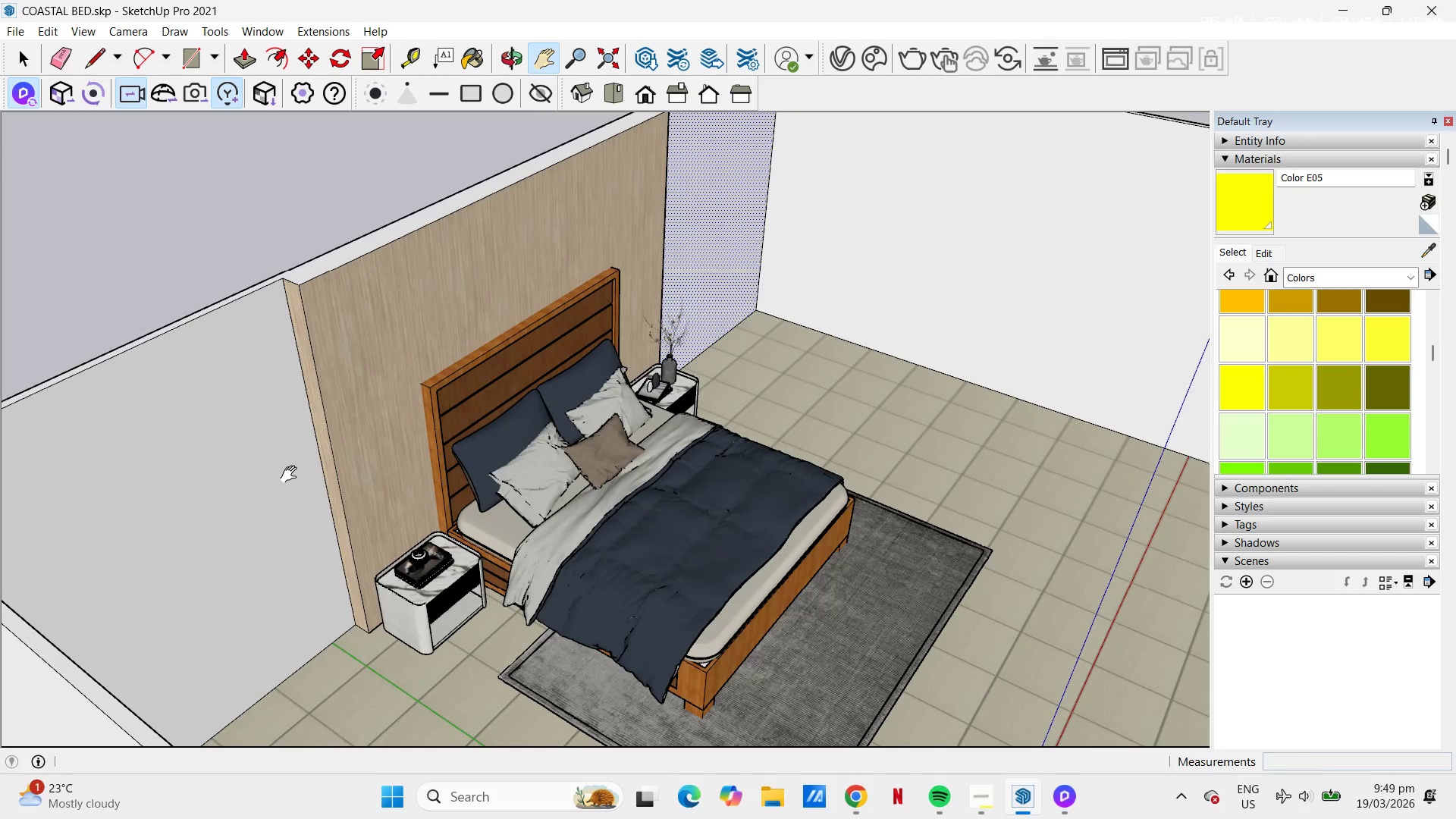 
key(L)
 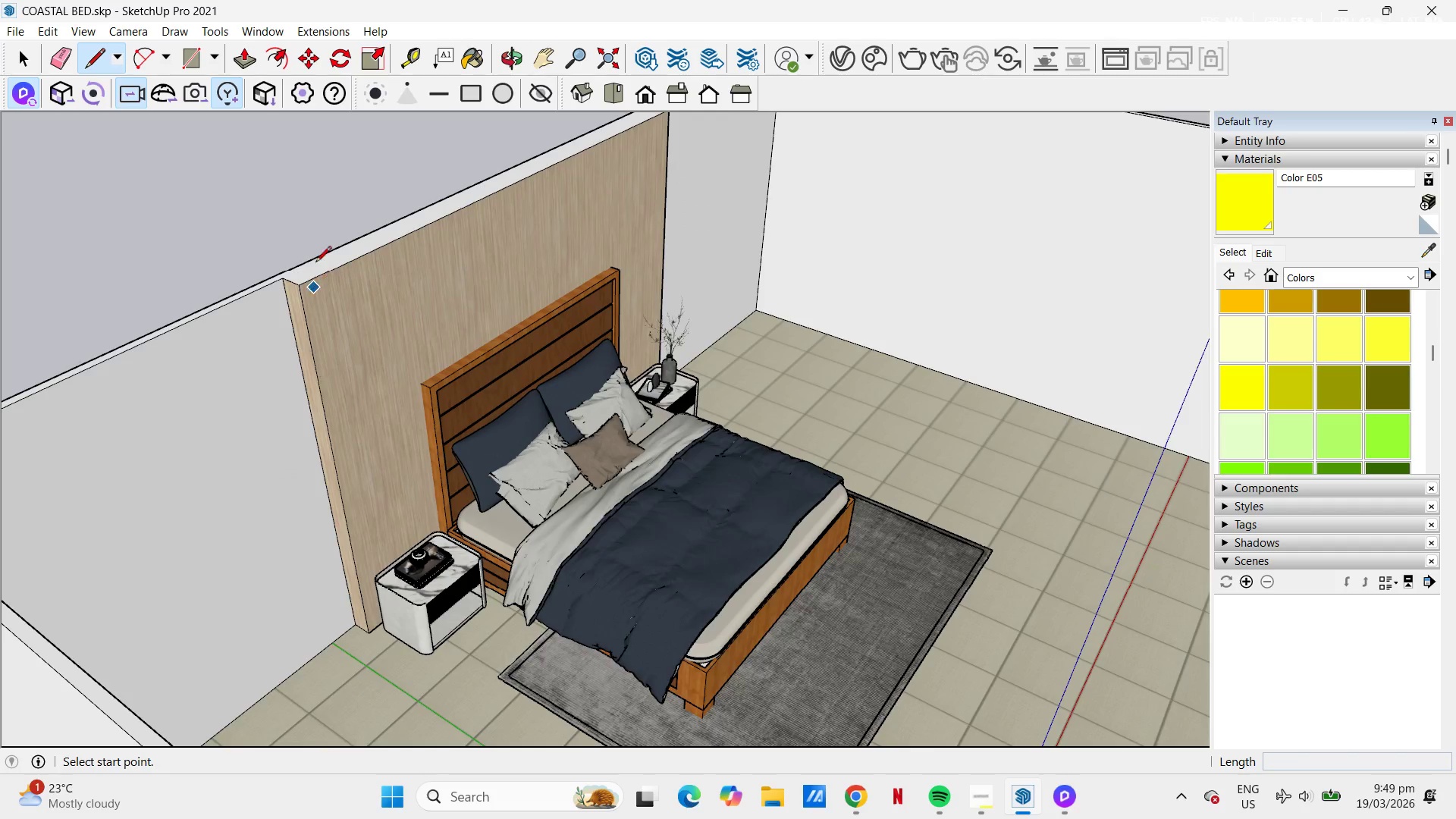 
scroll: coordinate [287, 297], scroll_direction: up, amount: 7.0
 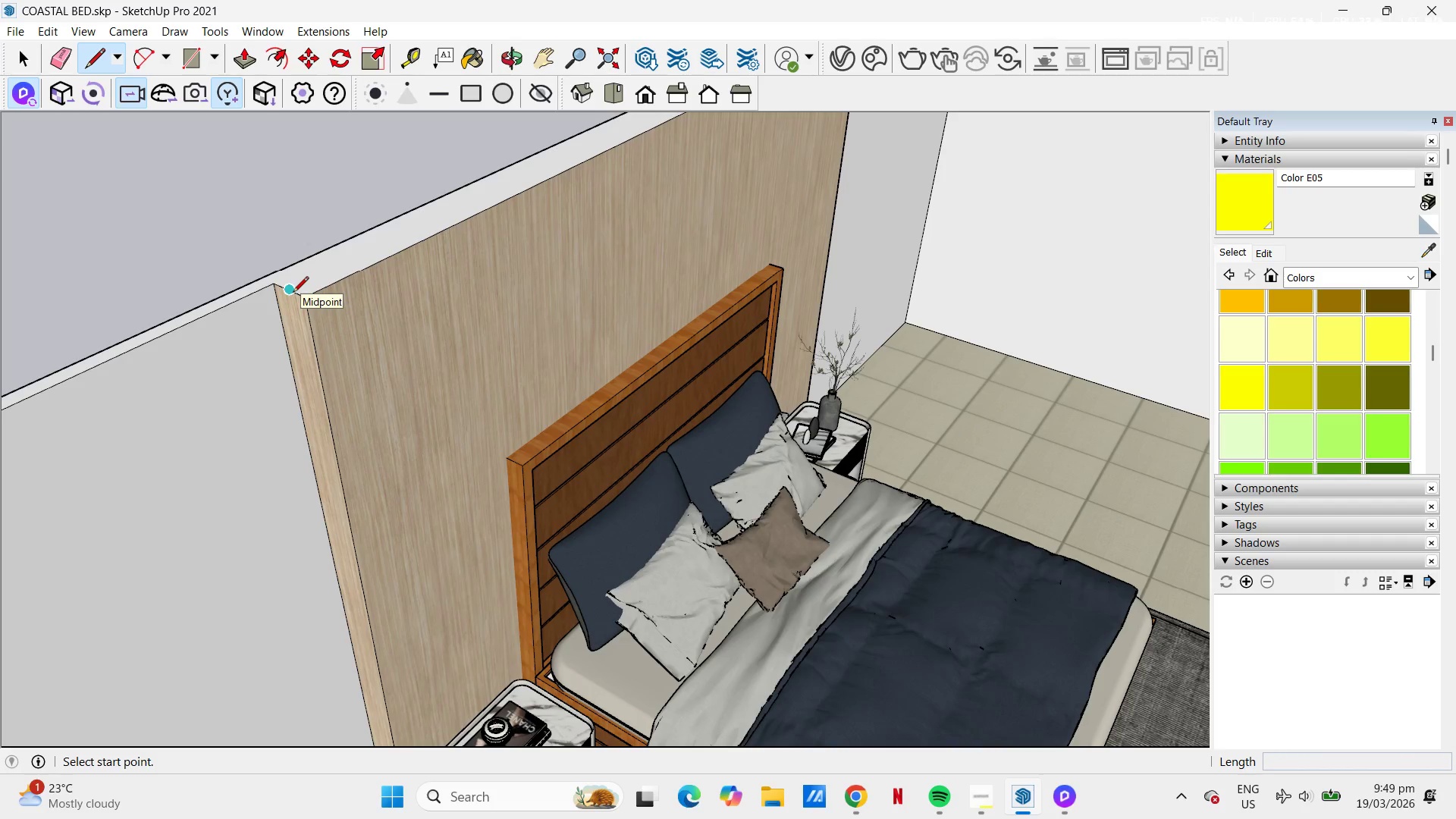 
left_click([293, 293])
 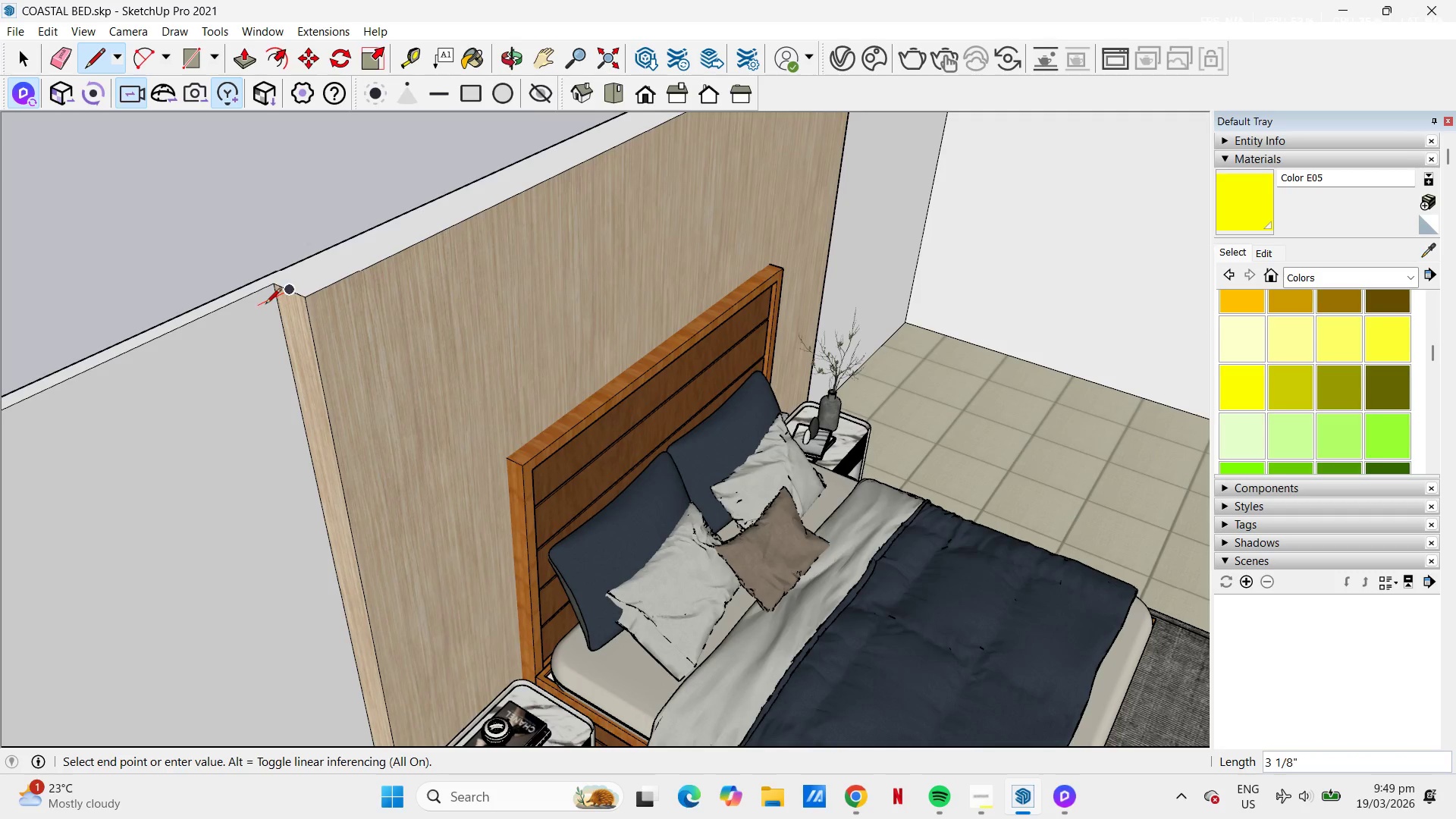 
scroll: coordinate [265, 305], scroll_direction: down, amount: 6.0
 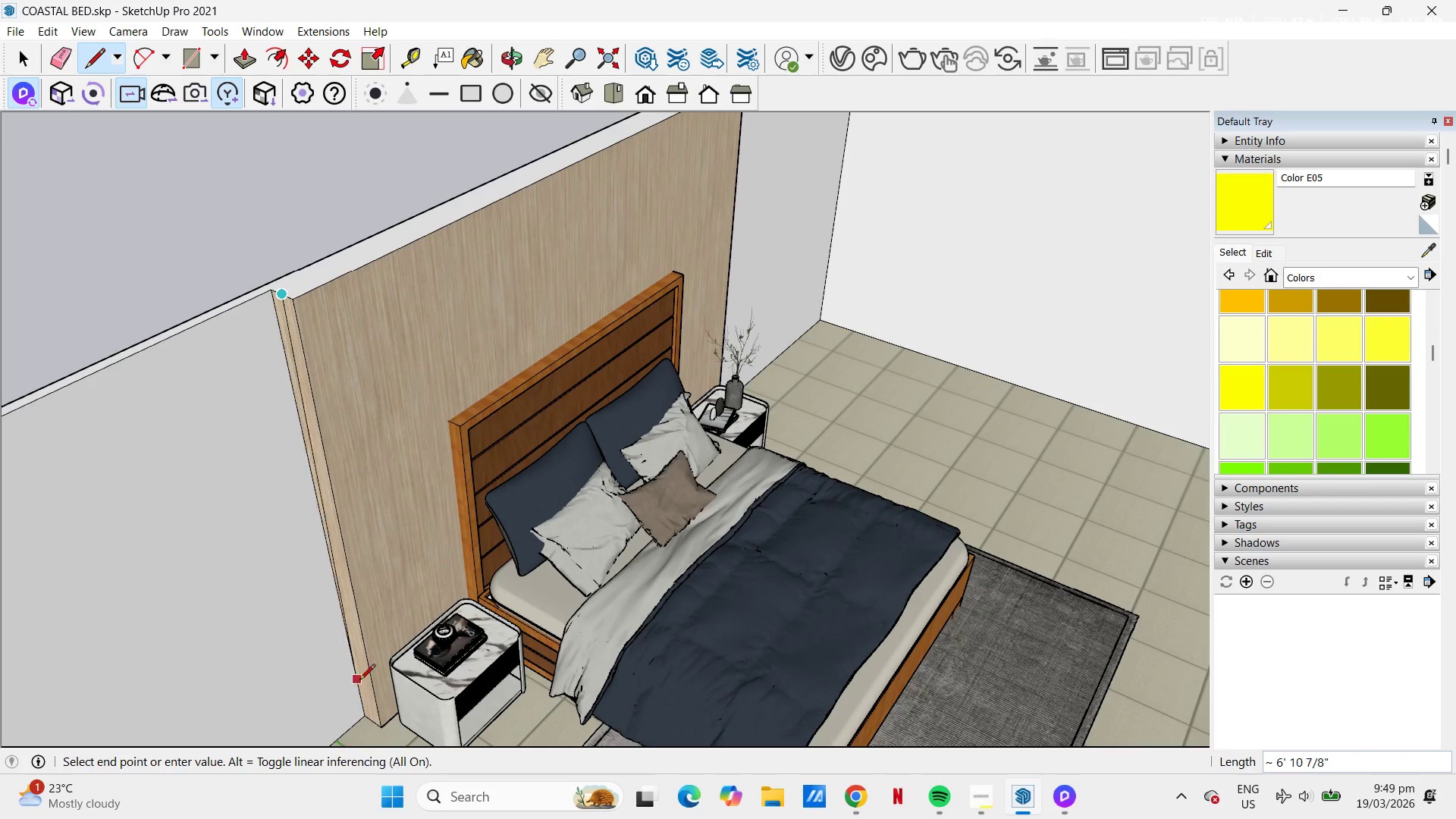 
scroll: coordinate [374, 739], scroll_direction: up, amount: 8.0
 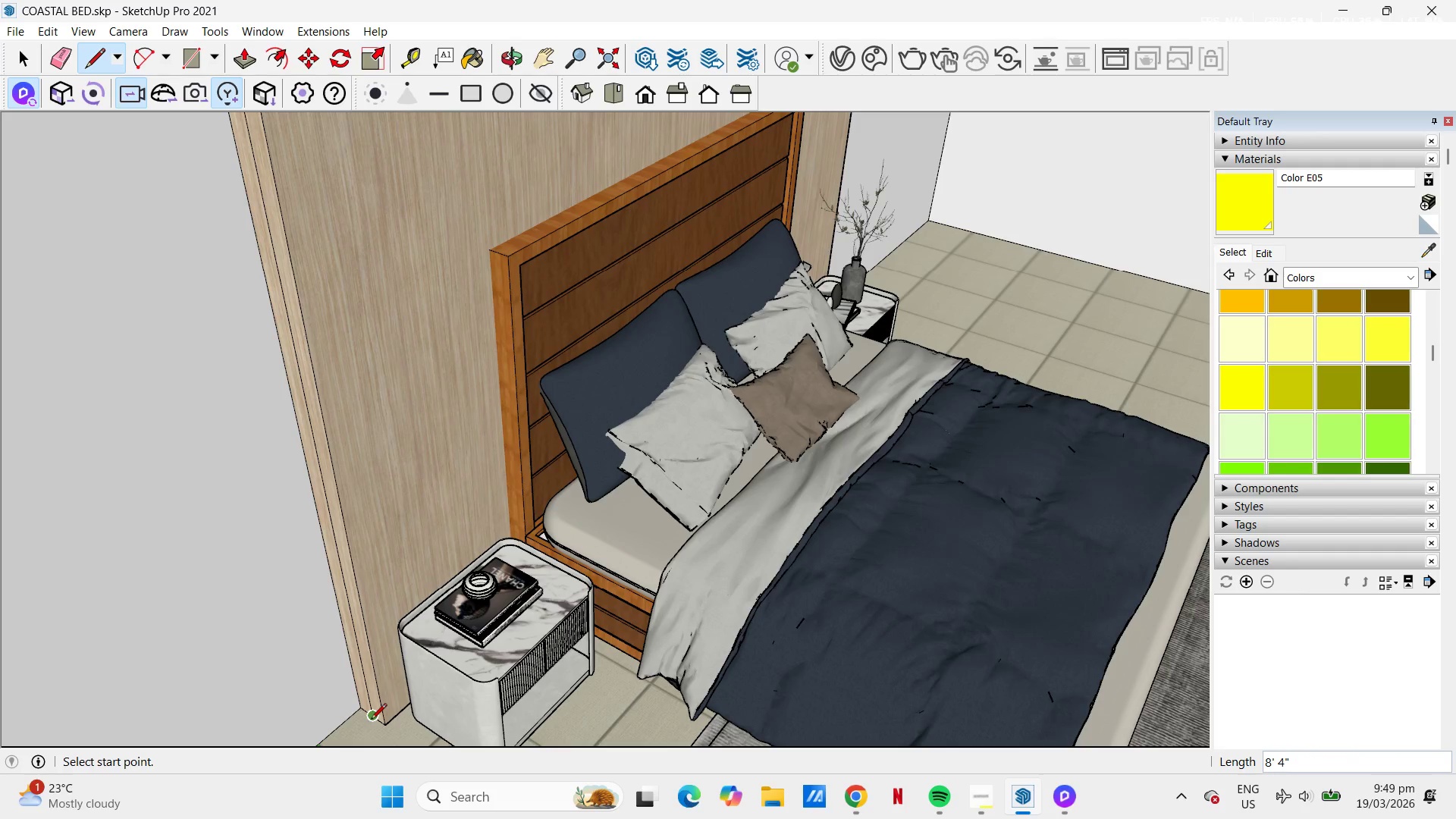 
key(B)
 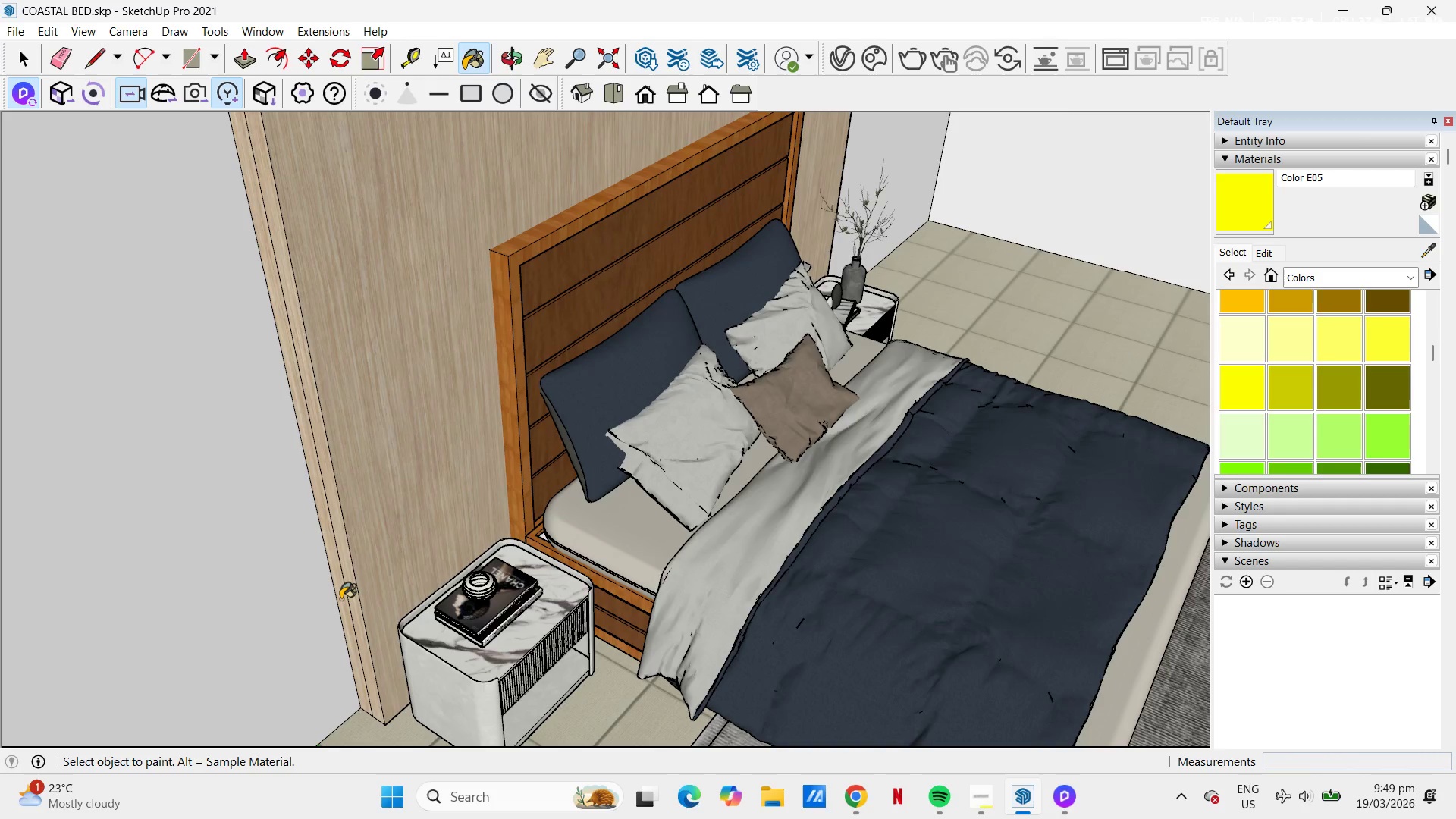 
left_click([342, 600])
 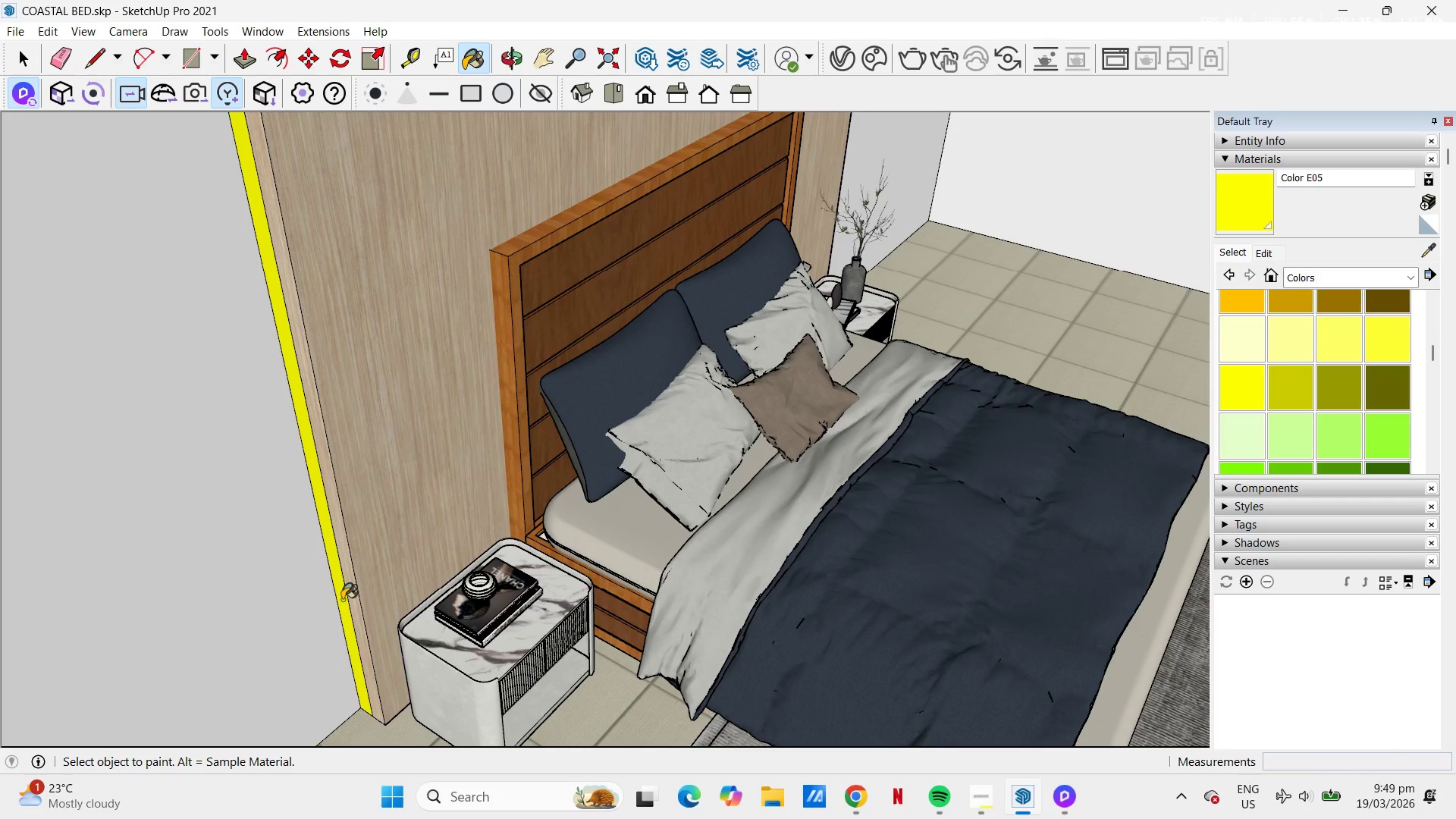 
key(P)
 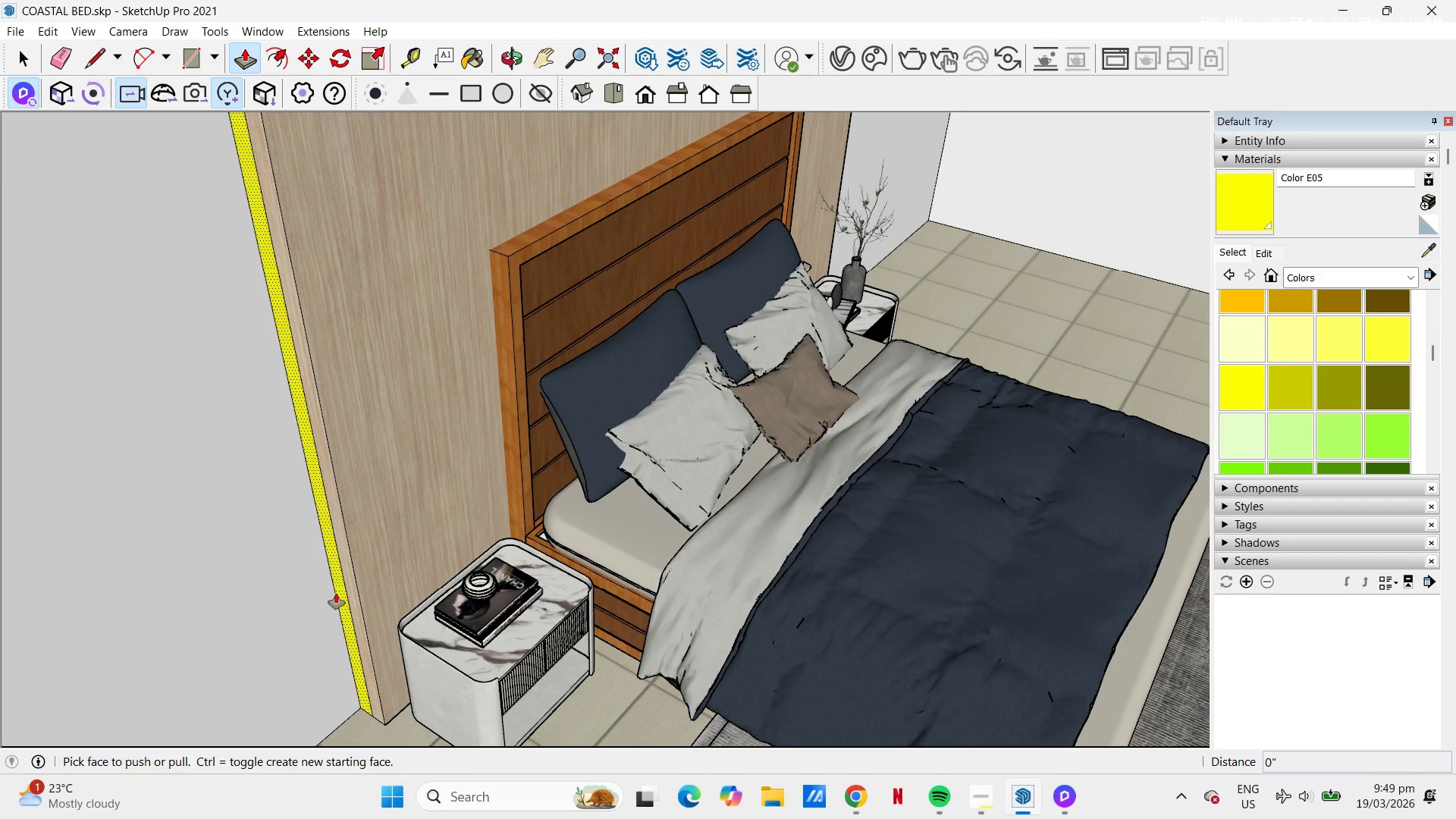 
double_click([336, 593])
 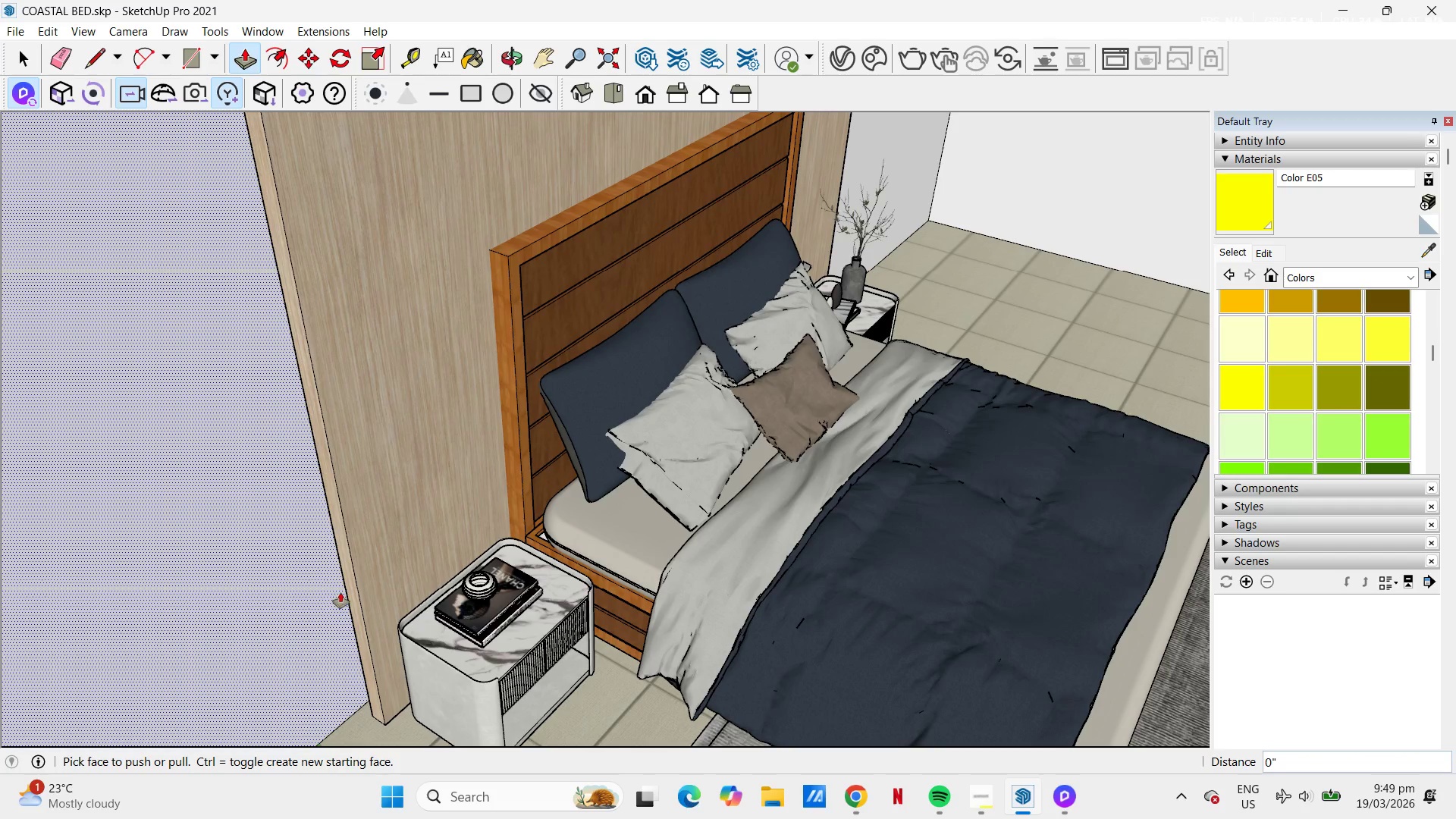 
scroll: coordinate [629, 403], scroll_direction: down, amount: 16.0
 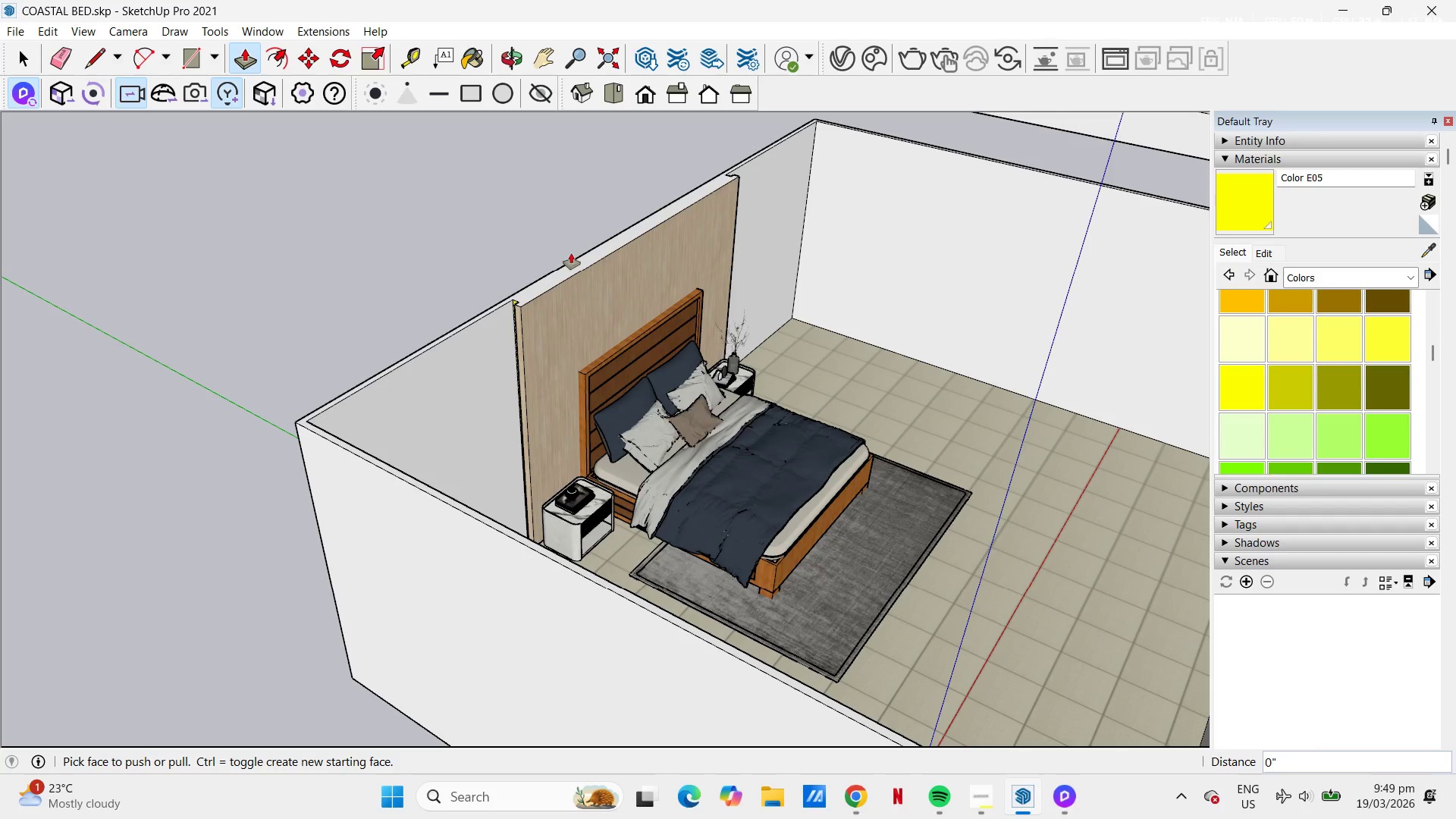 
wait(29.34)
 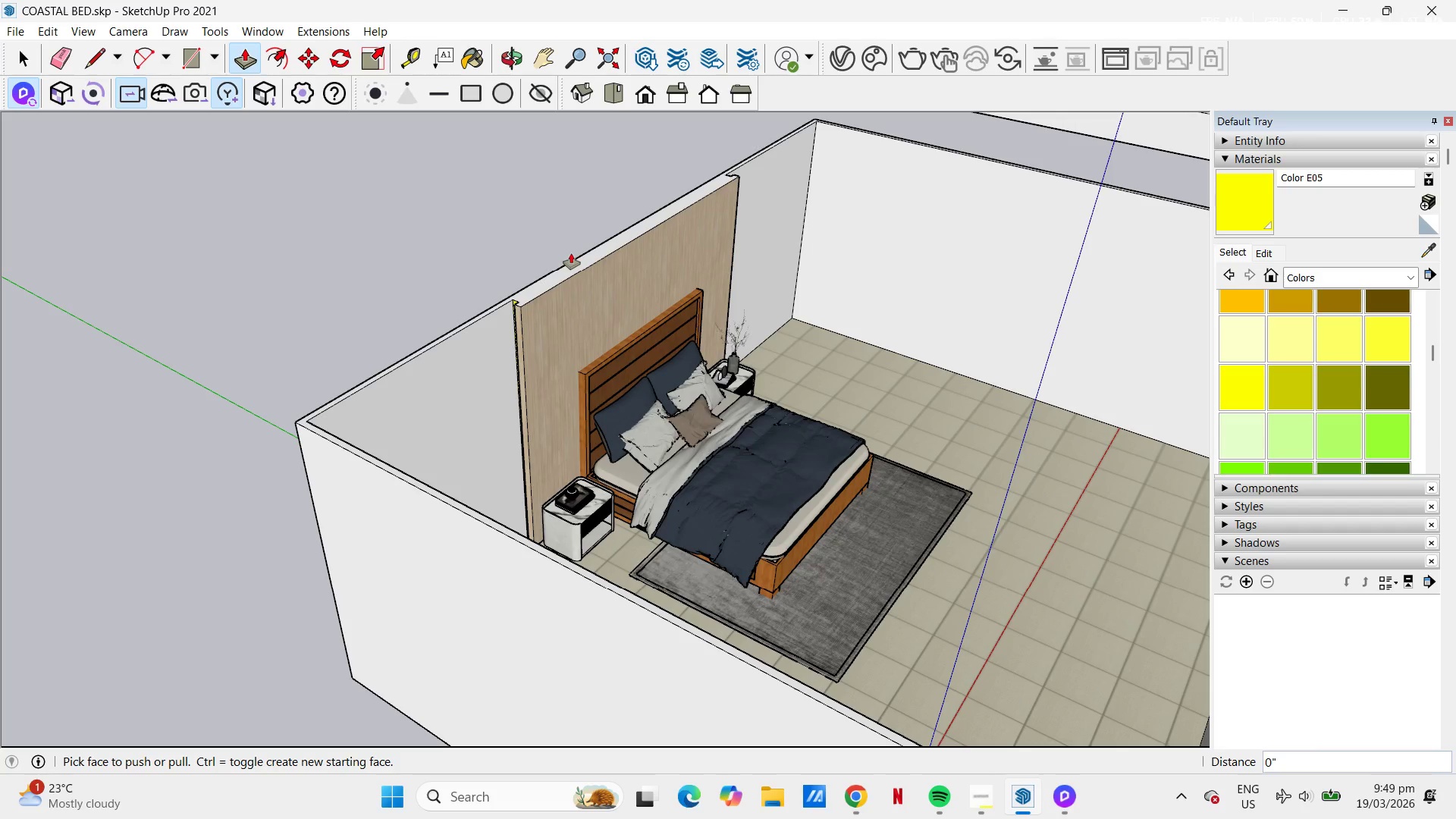 
key(Space)
 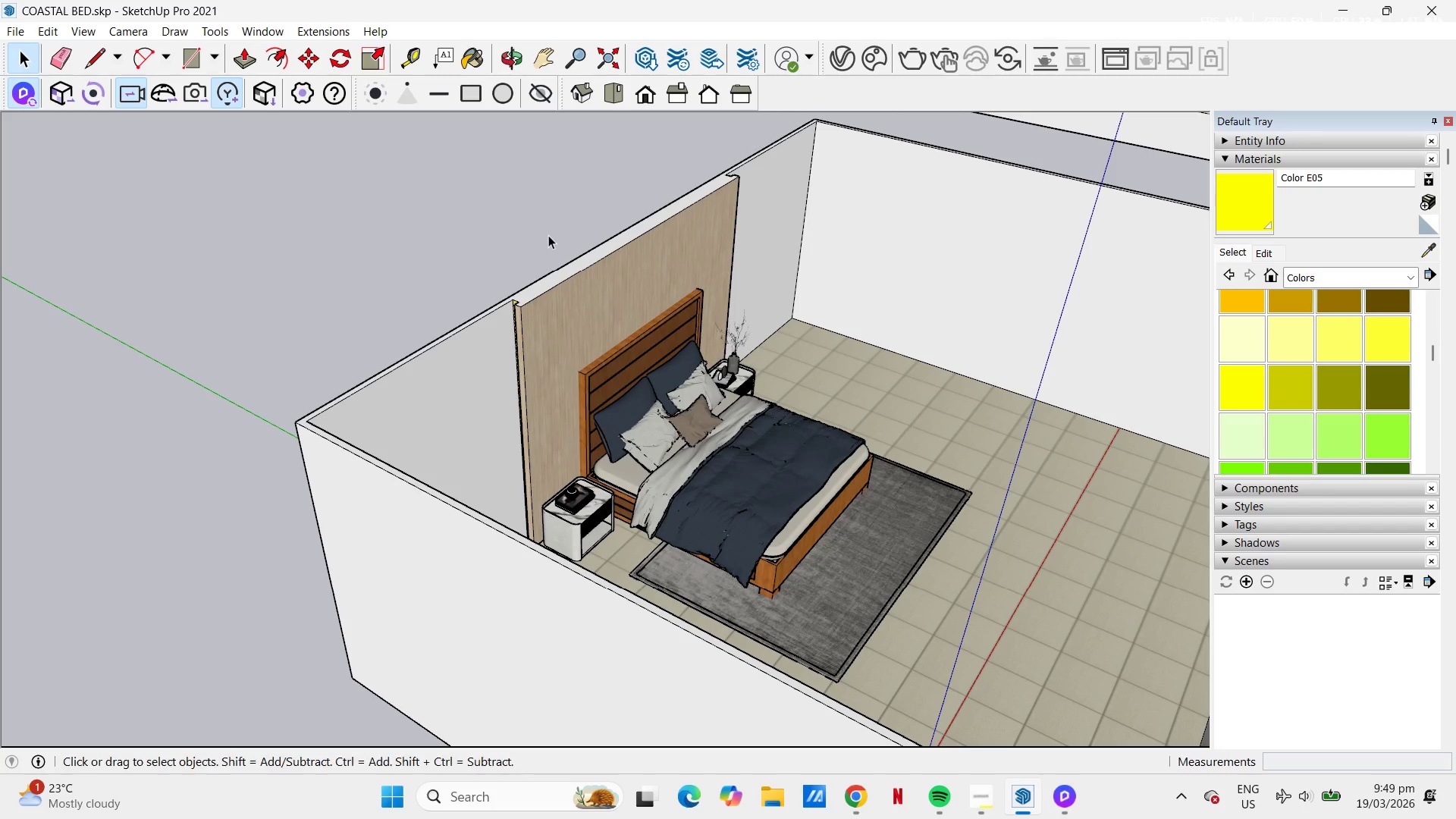 
left_click([548, 235])
 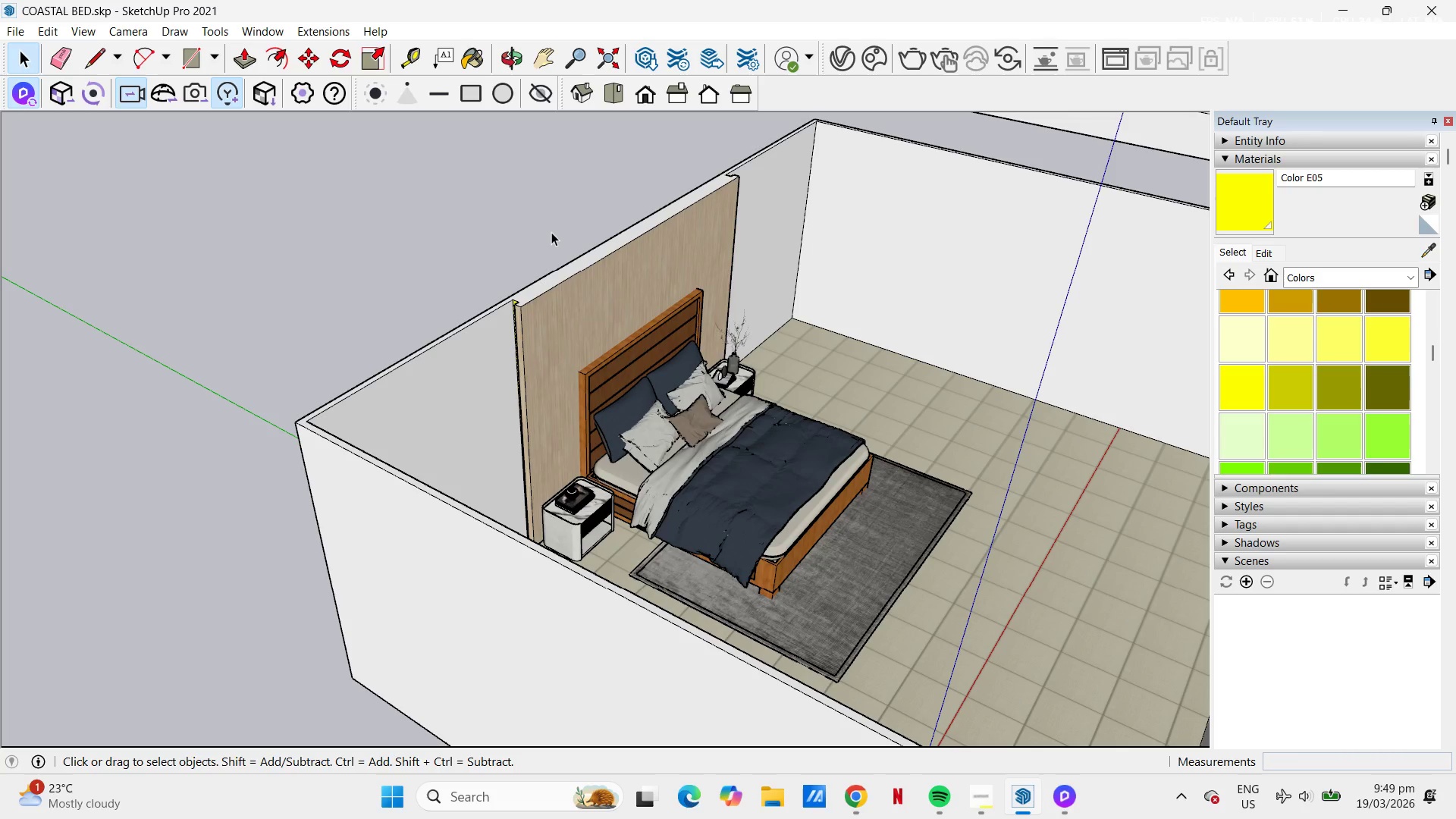 
scroll: coordinate [559, 232], scroll_direction: down, amount: 3.0
 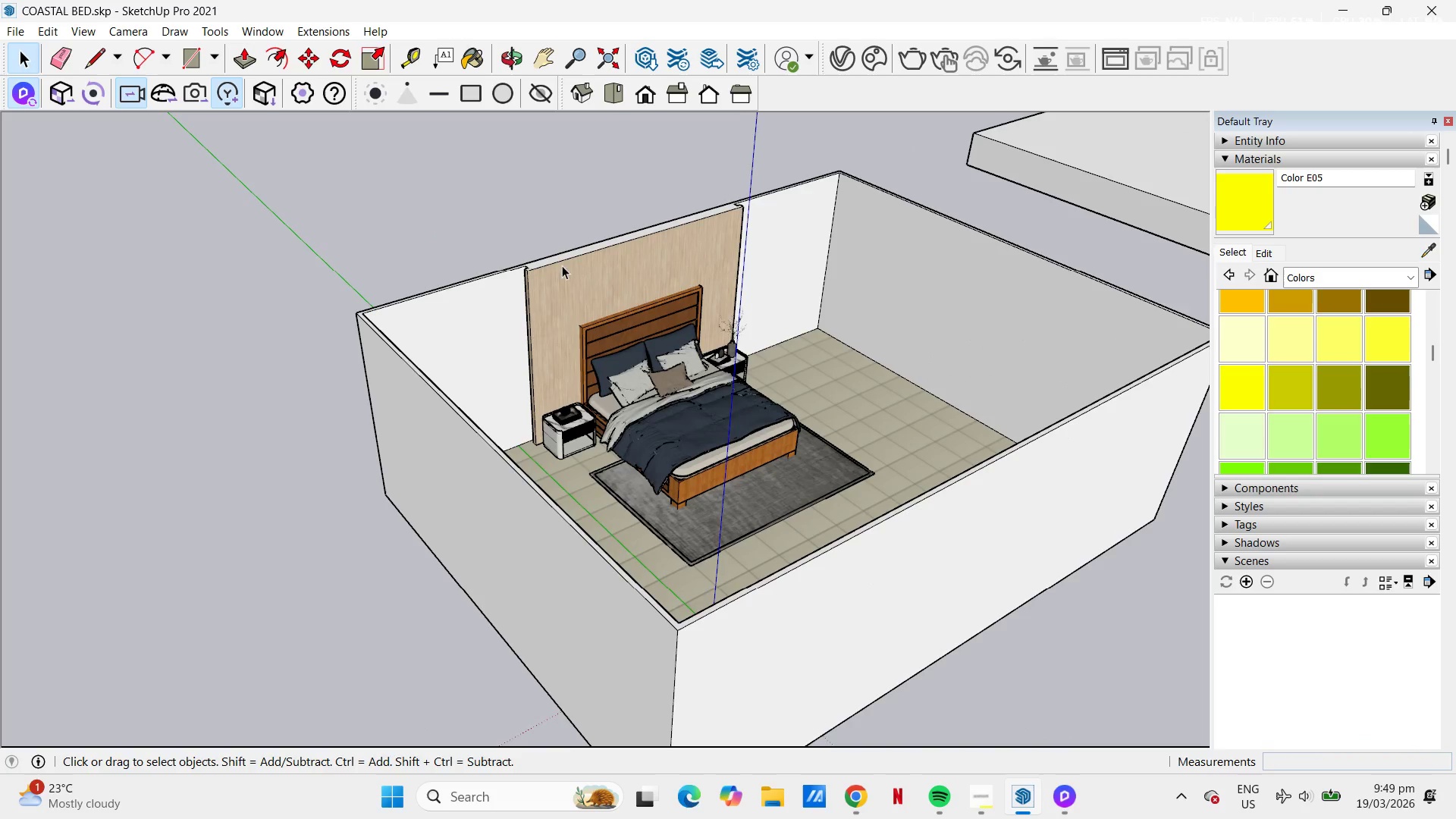 
scroll: coordinate [652, 343], scroll_direction: up, amount: 5.0
 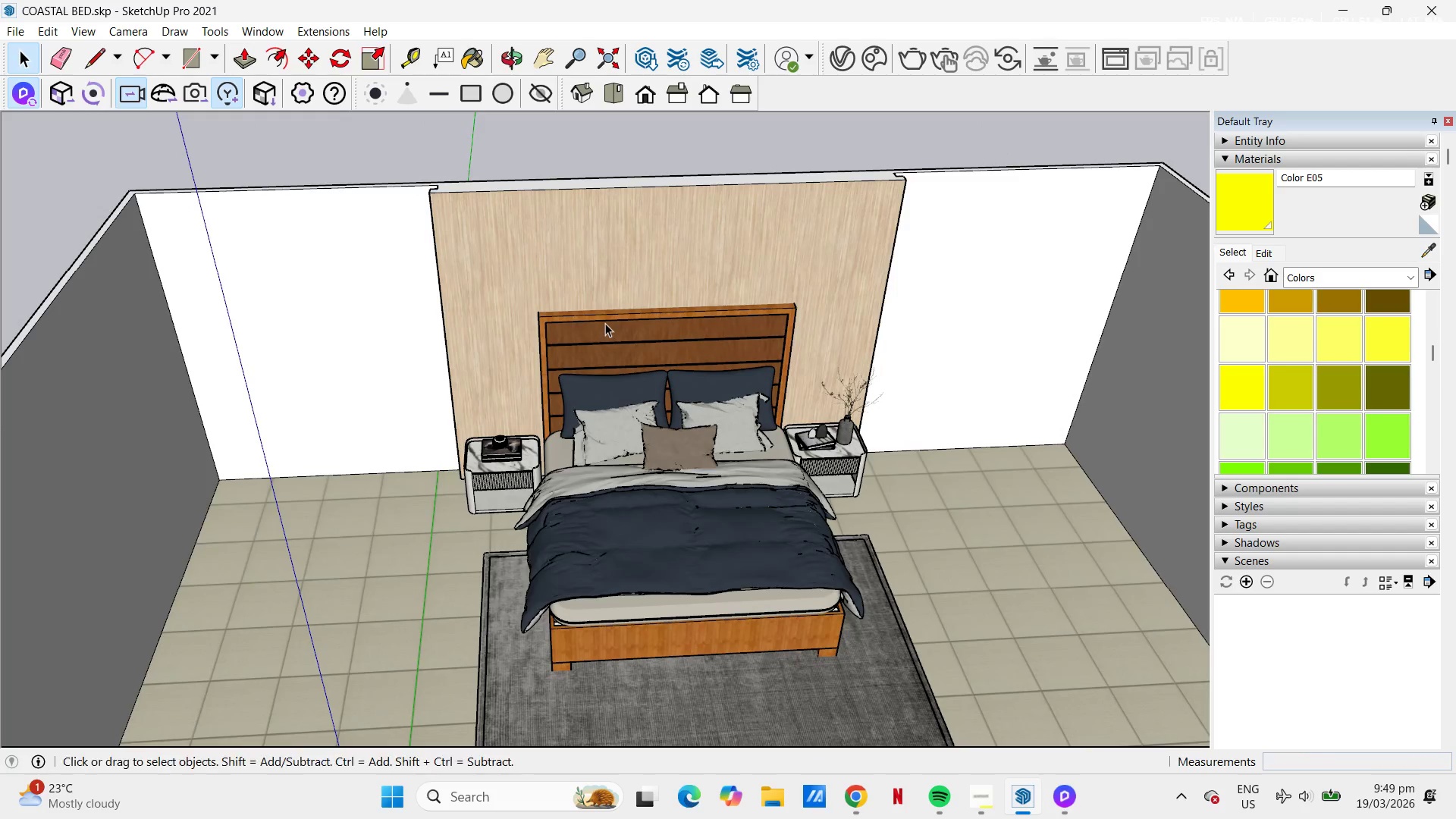 
scroll: coordinate [1331, 340], scroll_direction: down, amount: 10.0
 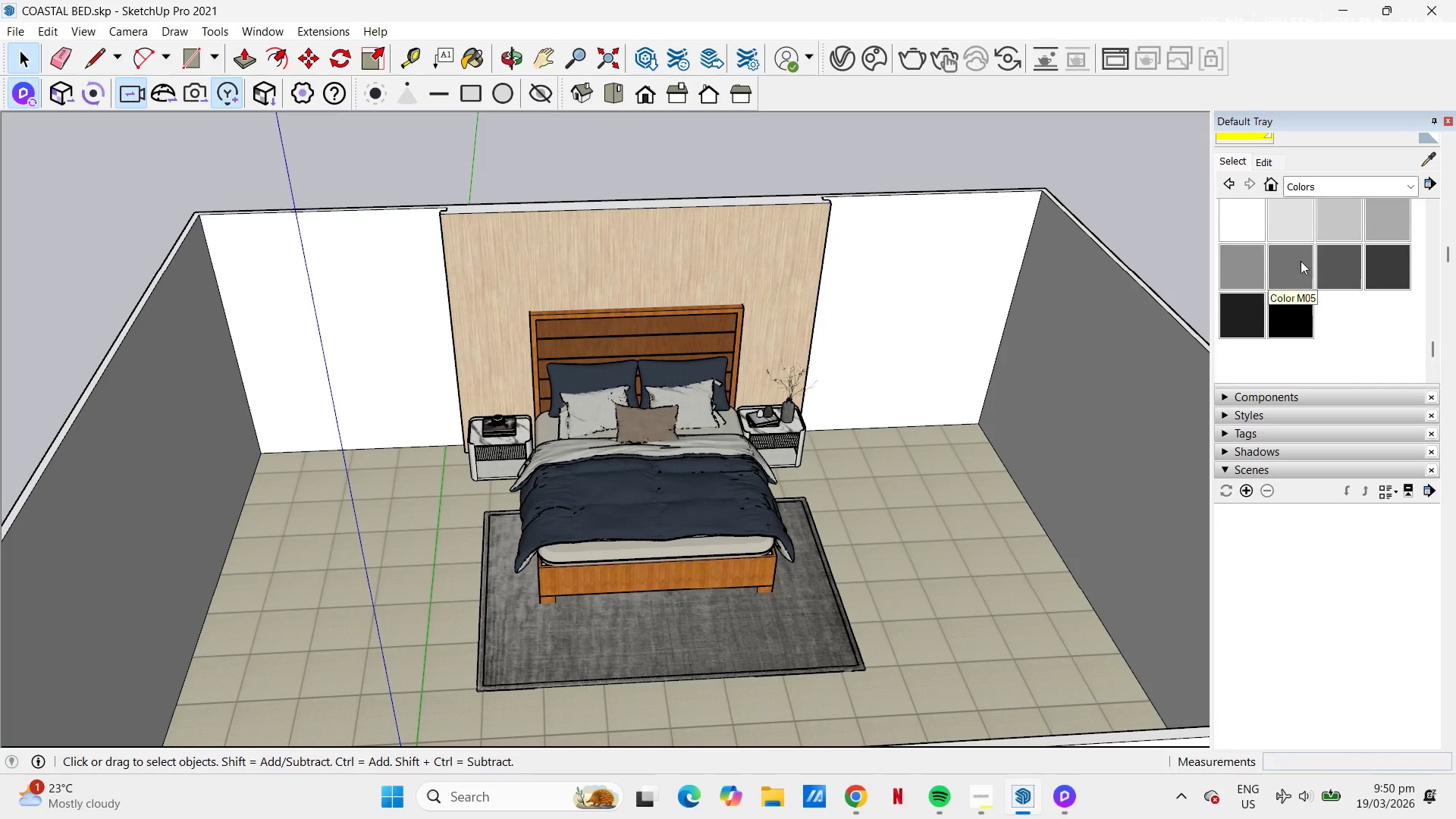 
left_click([1225, 207])
 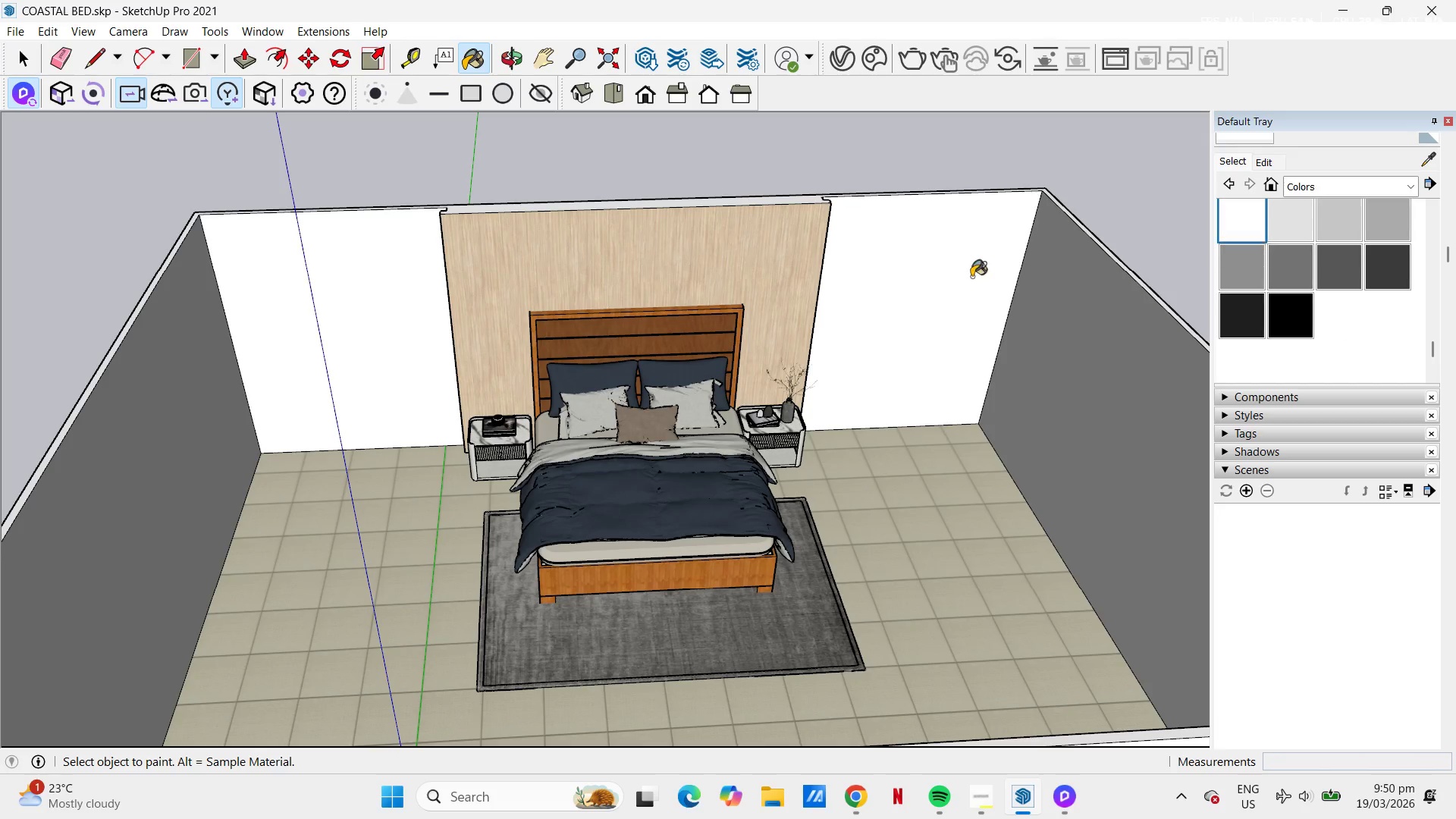 
left_click([908, 281])
 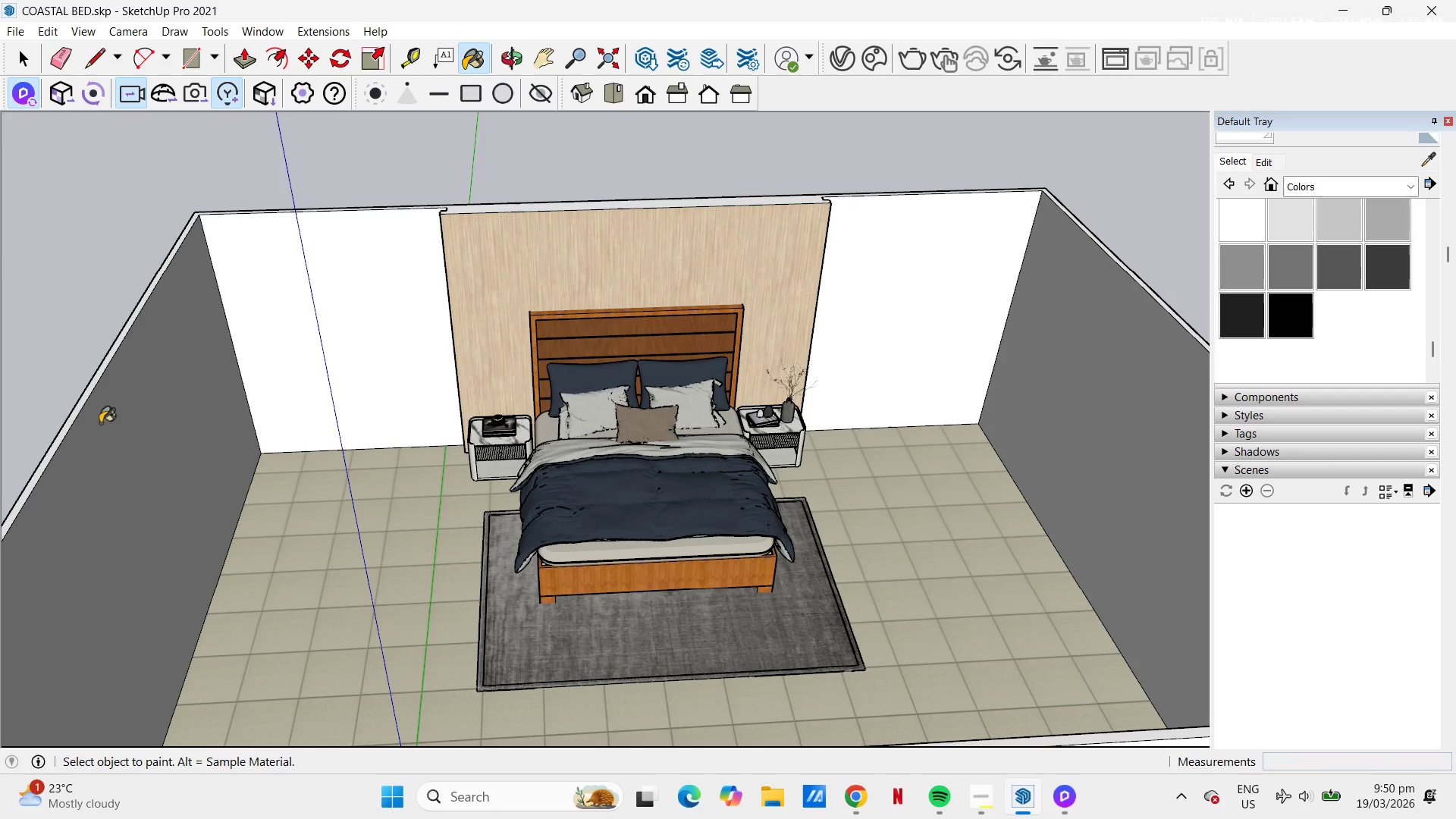 
left_click([152, 453])
 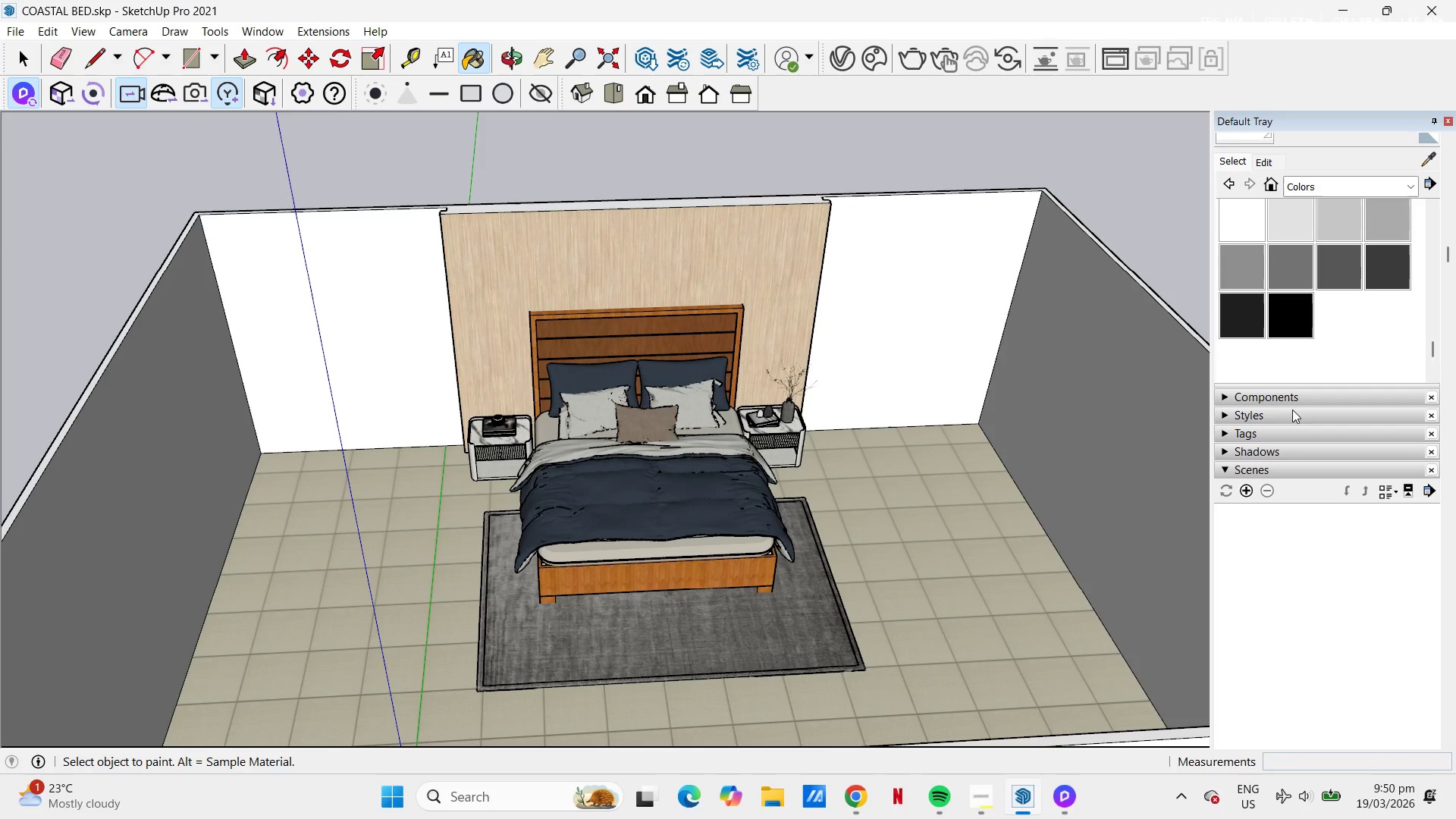 
left_click([1099, 443])
 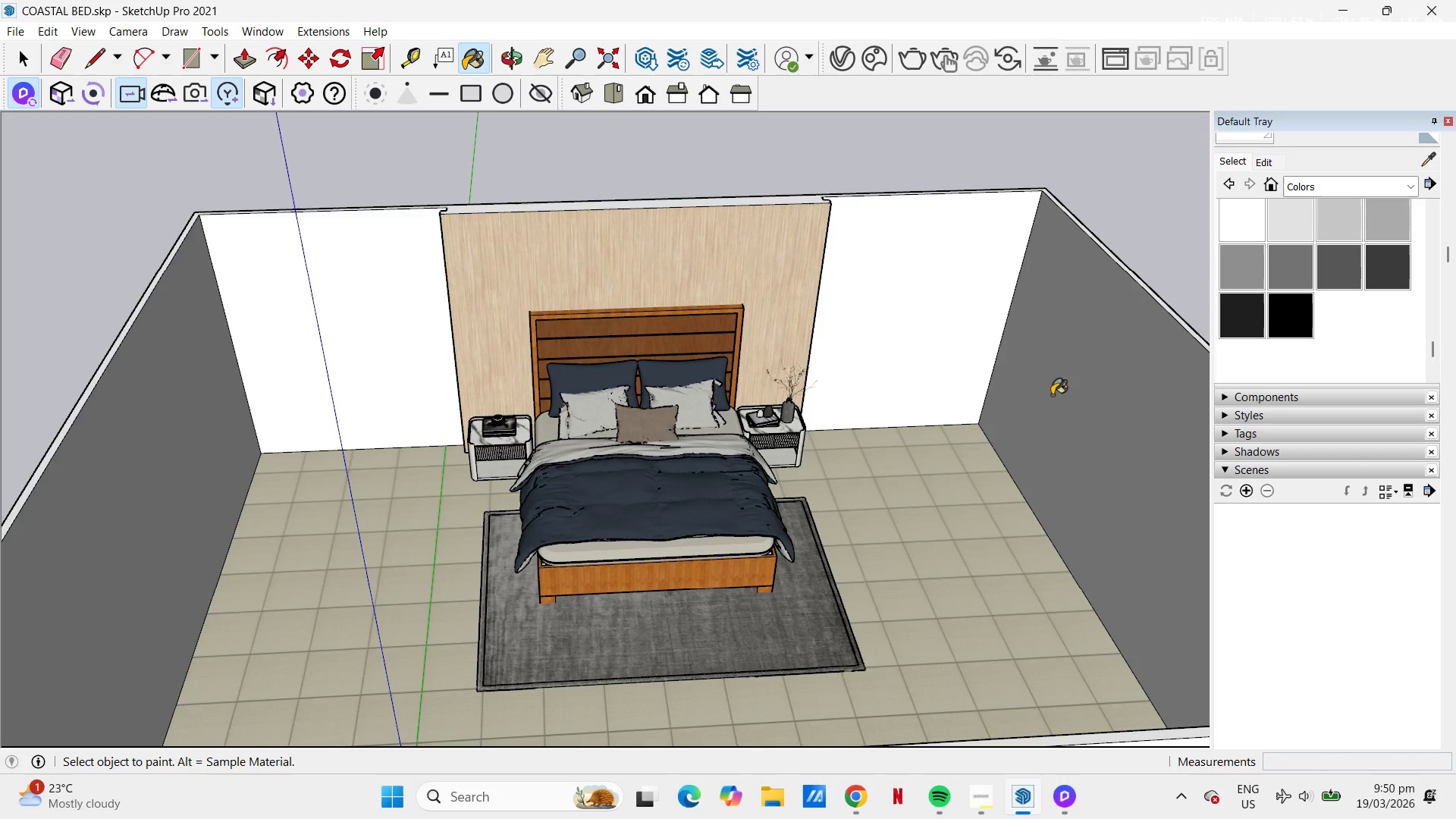 
scroll: coordinate [992, 359], scroll_direction: down, amount: 6.0
 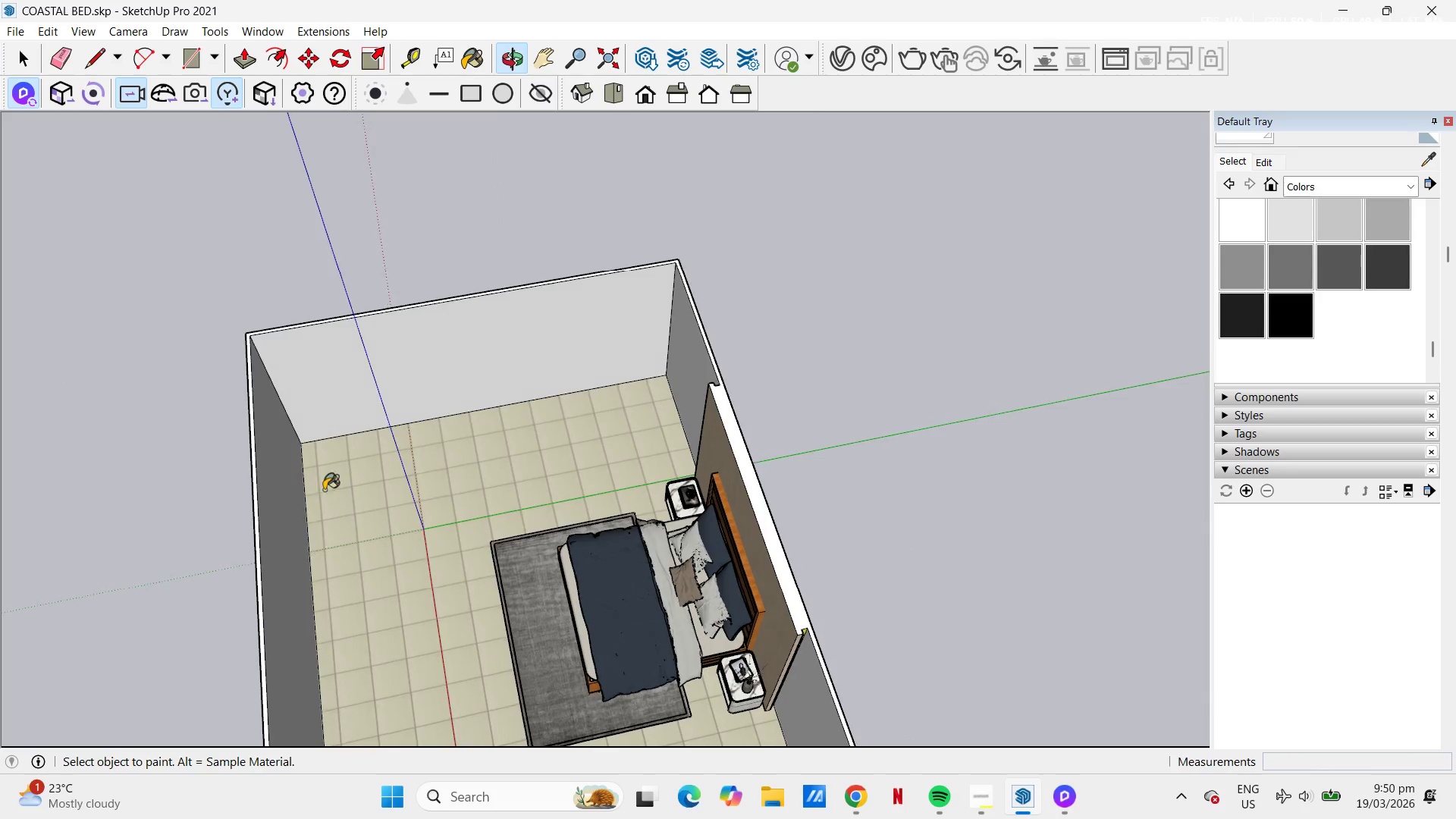 
left_click([284, 494])
 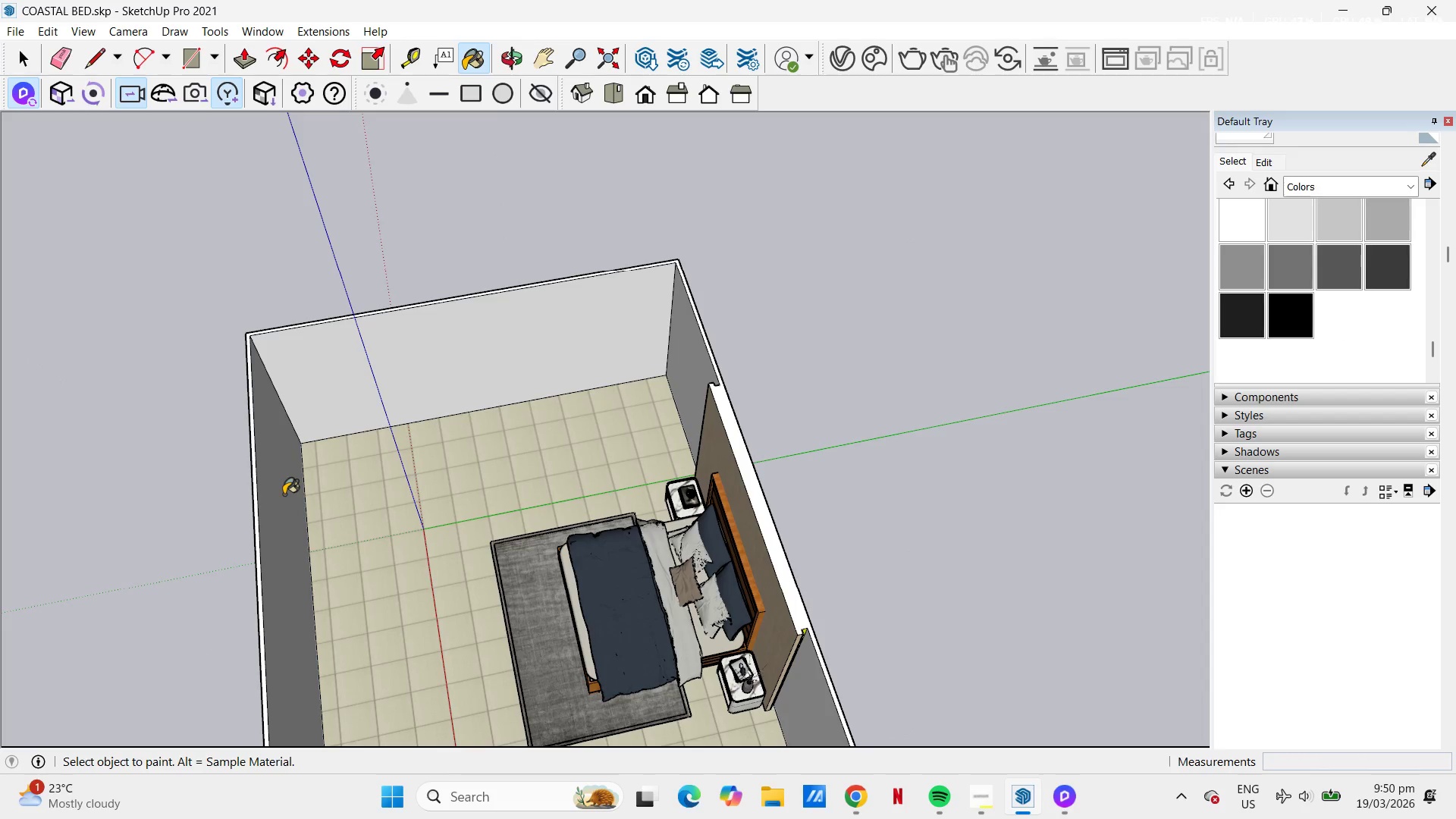 
key(Space)
 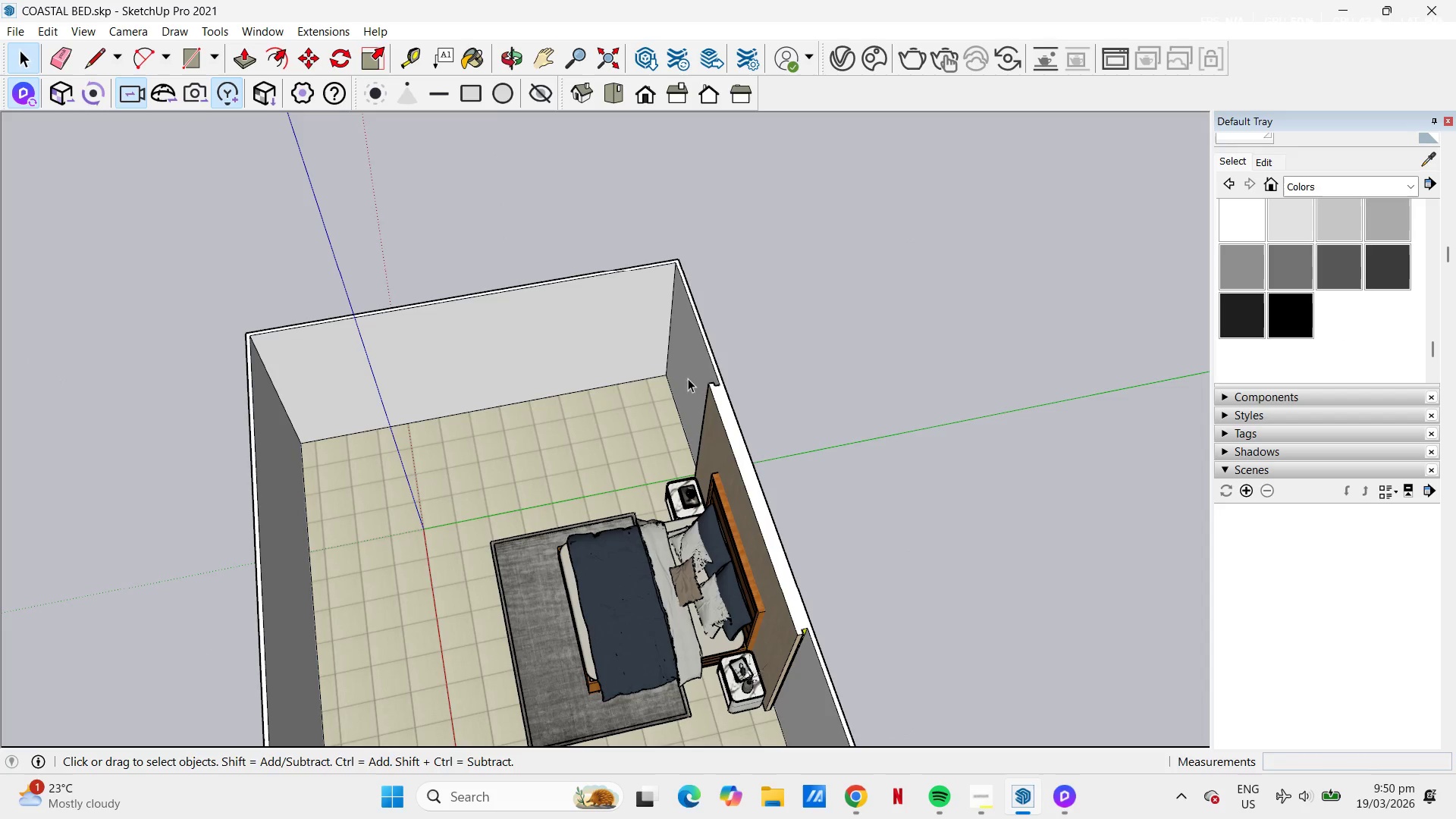 
left_click([803, 347])
 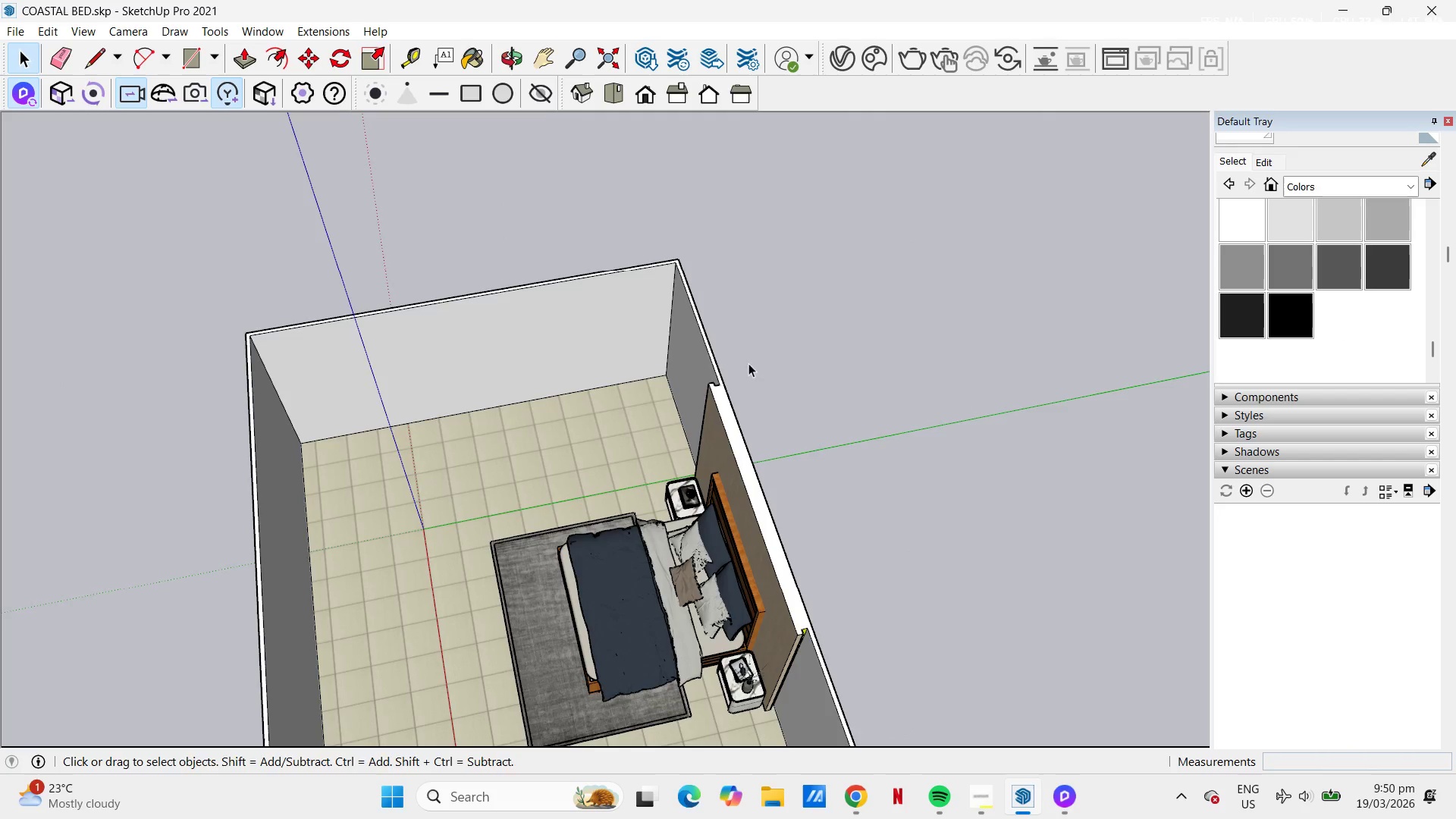 
scroll: coordinate [742, 322], scroll_direction: down, amount: 12.0
 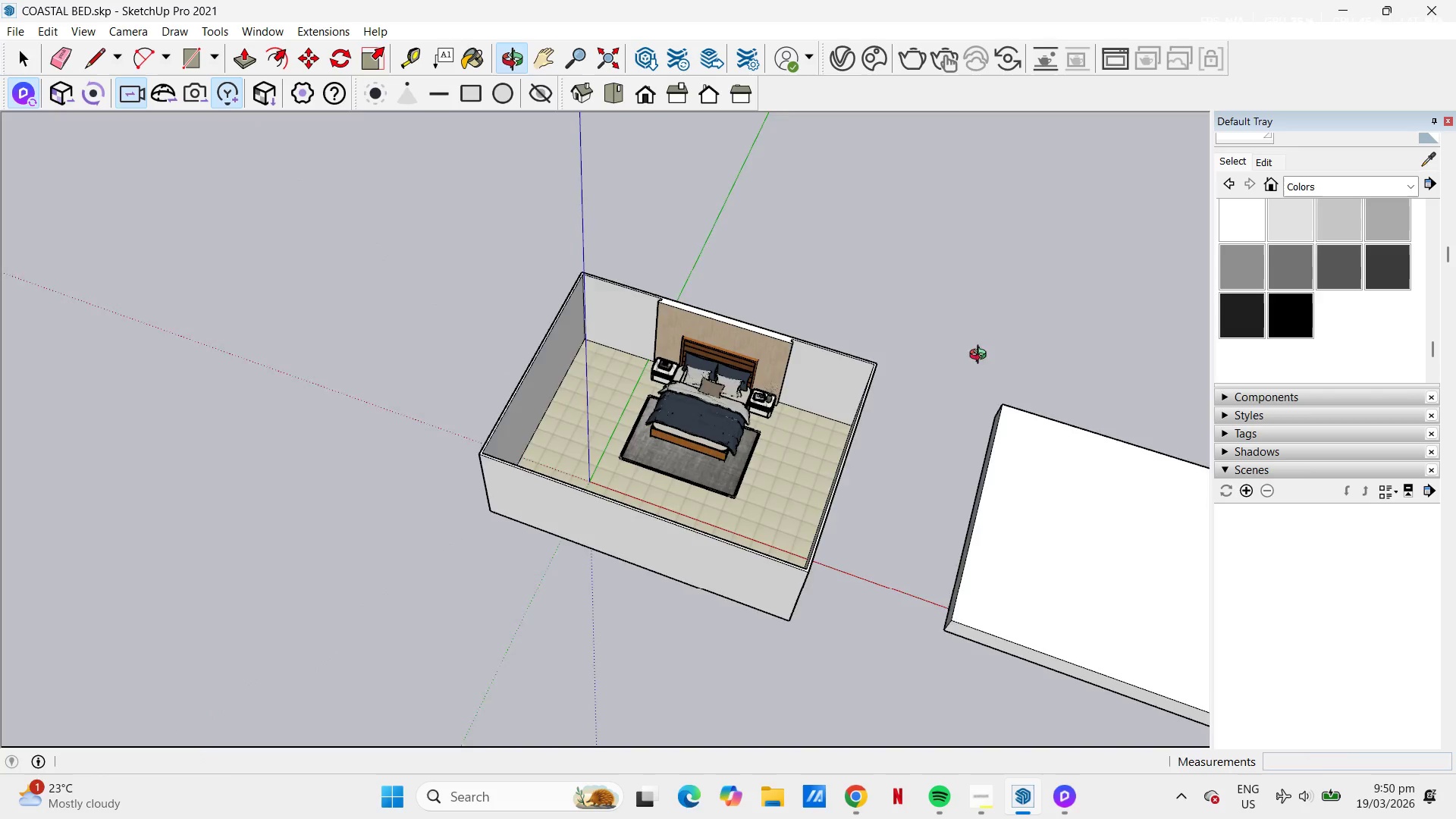 
key(Space)
 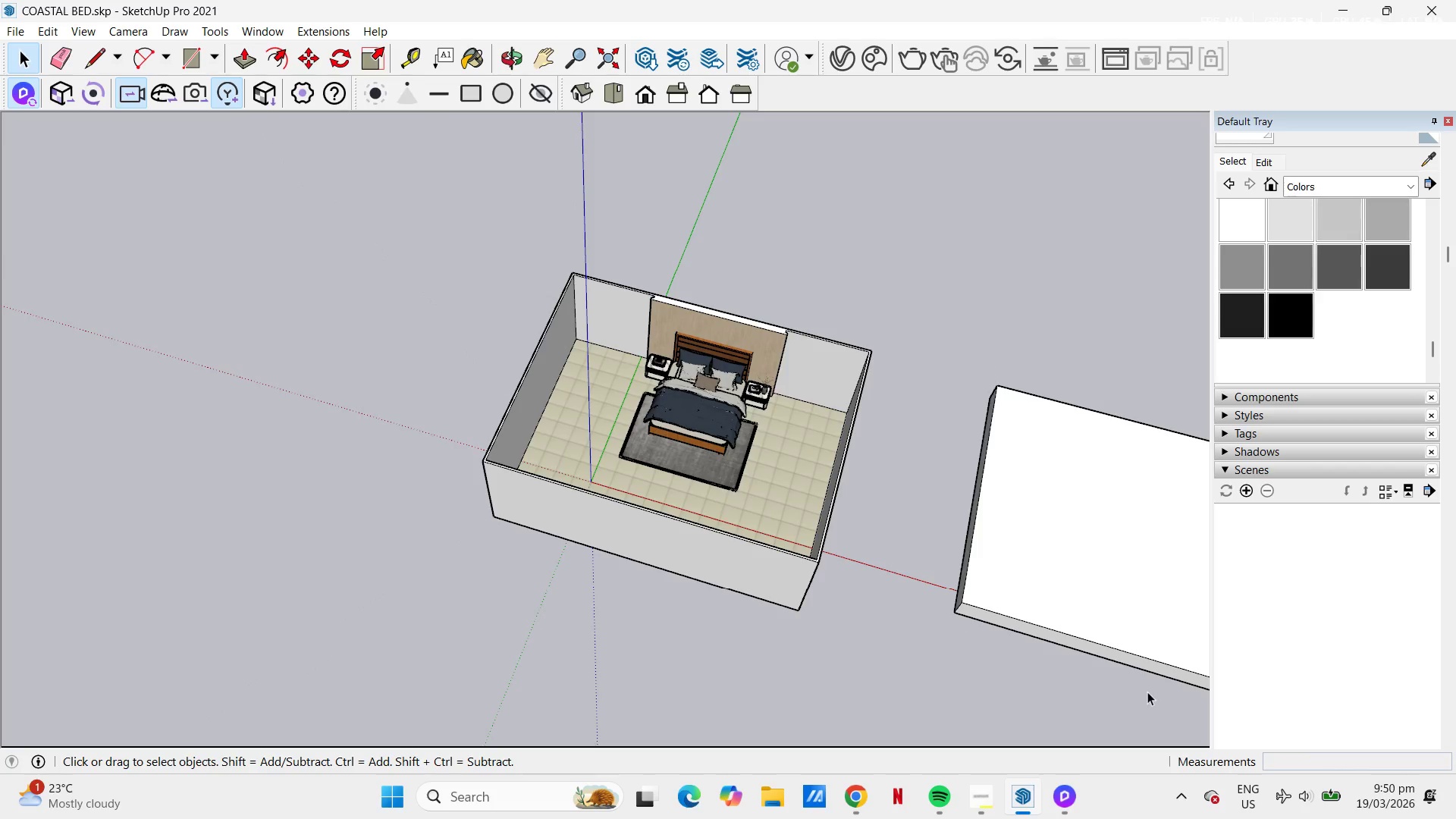 
left_click([1147, 692])
 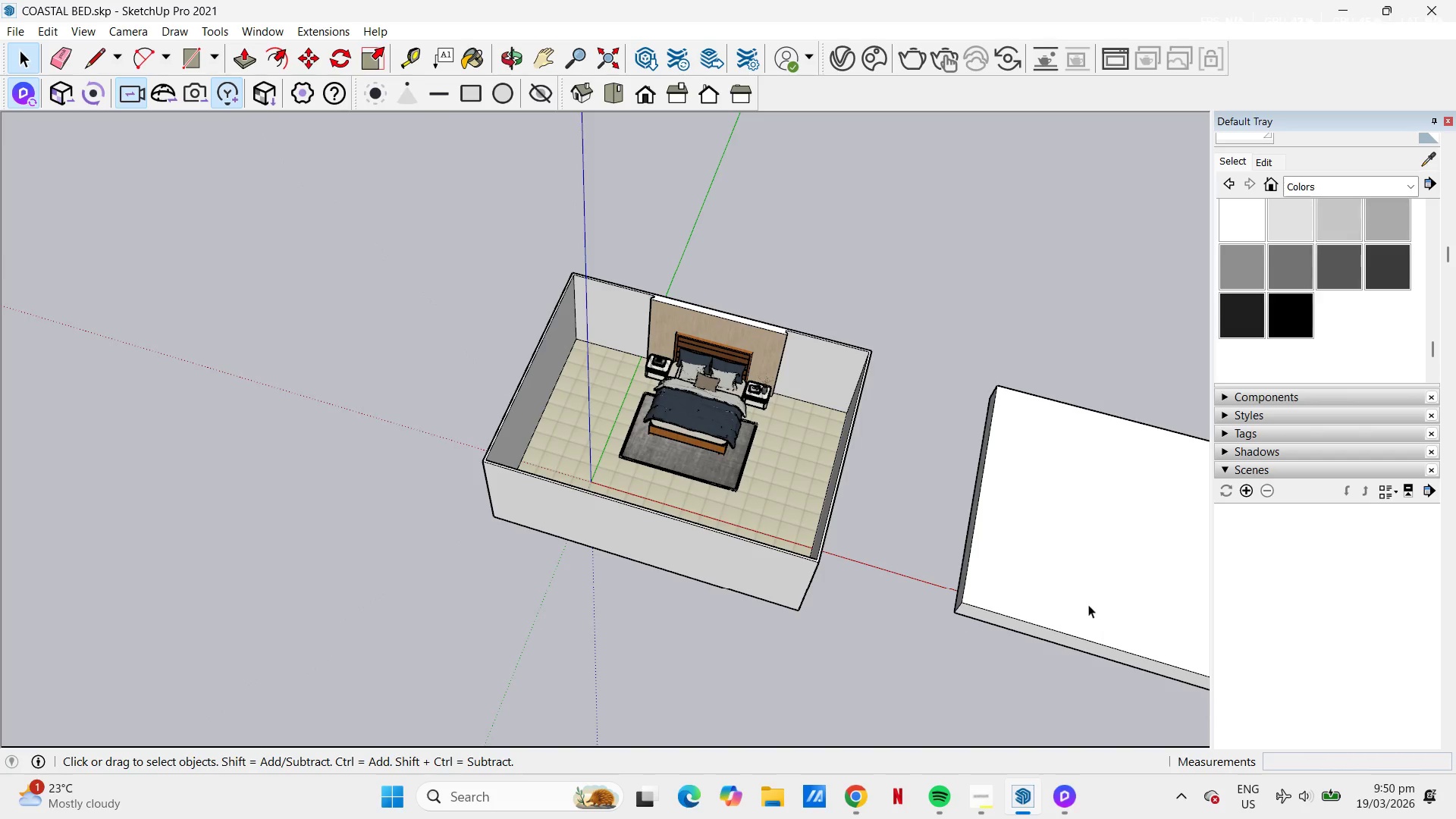 
triple_click([1088, 604])
 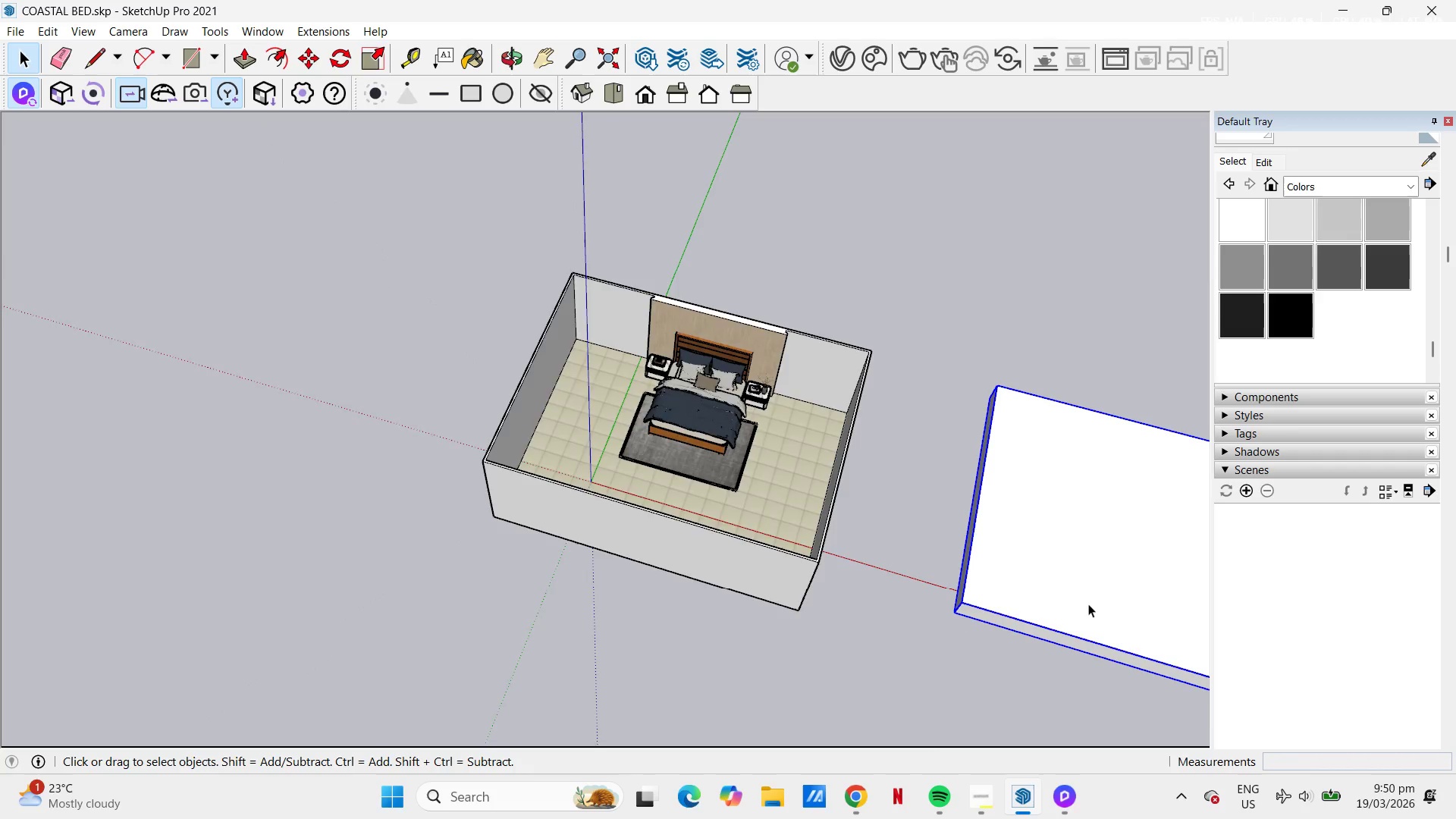 
triple_click([1088, 604])
 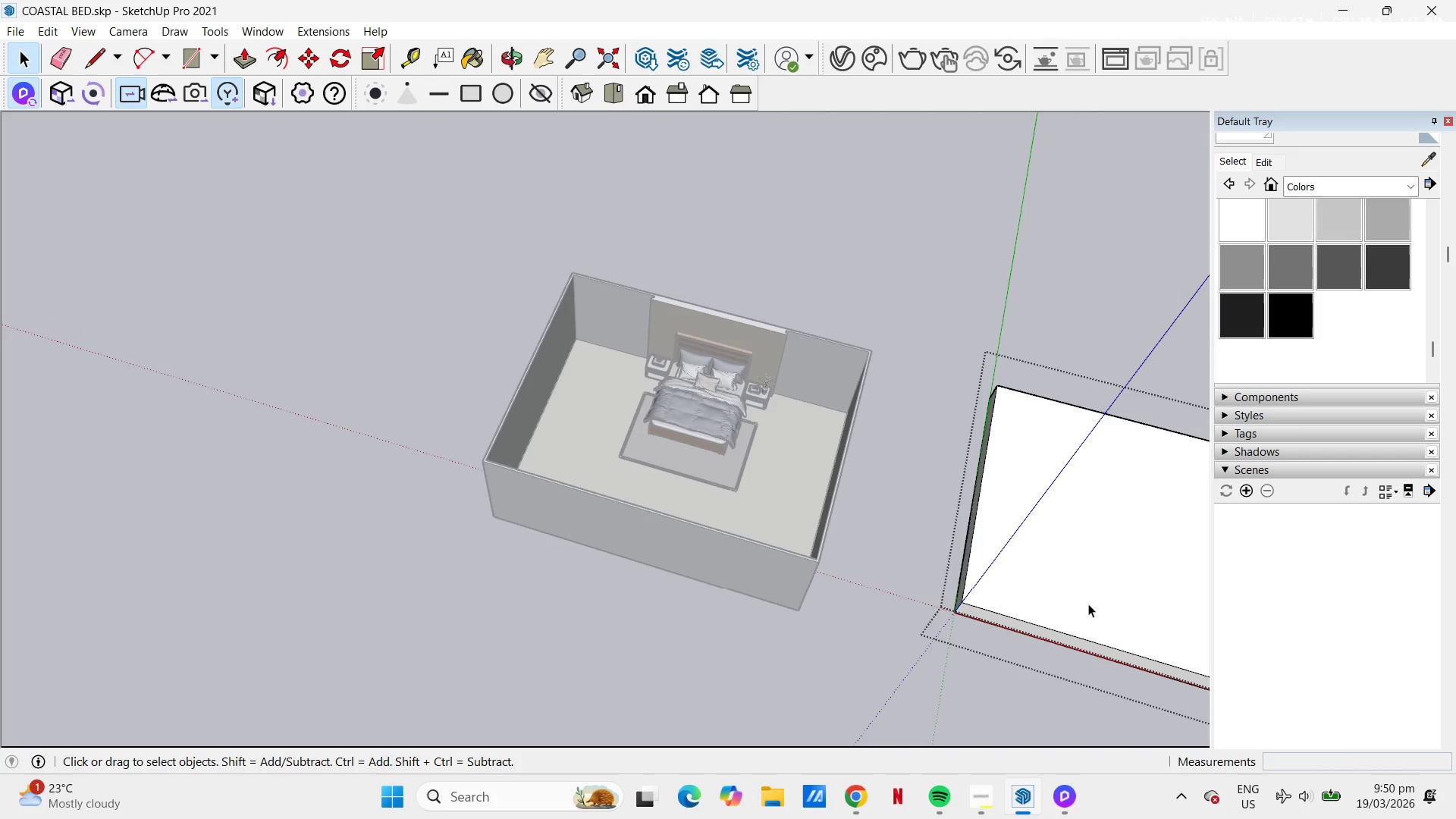 
triple_click([1088, 604])
 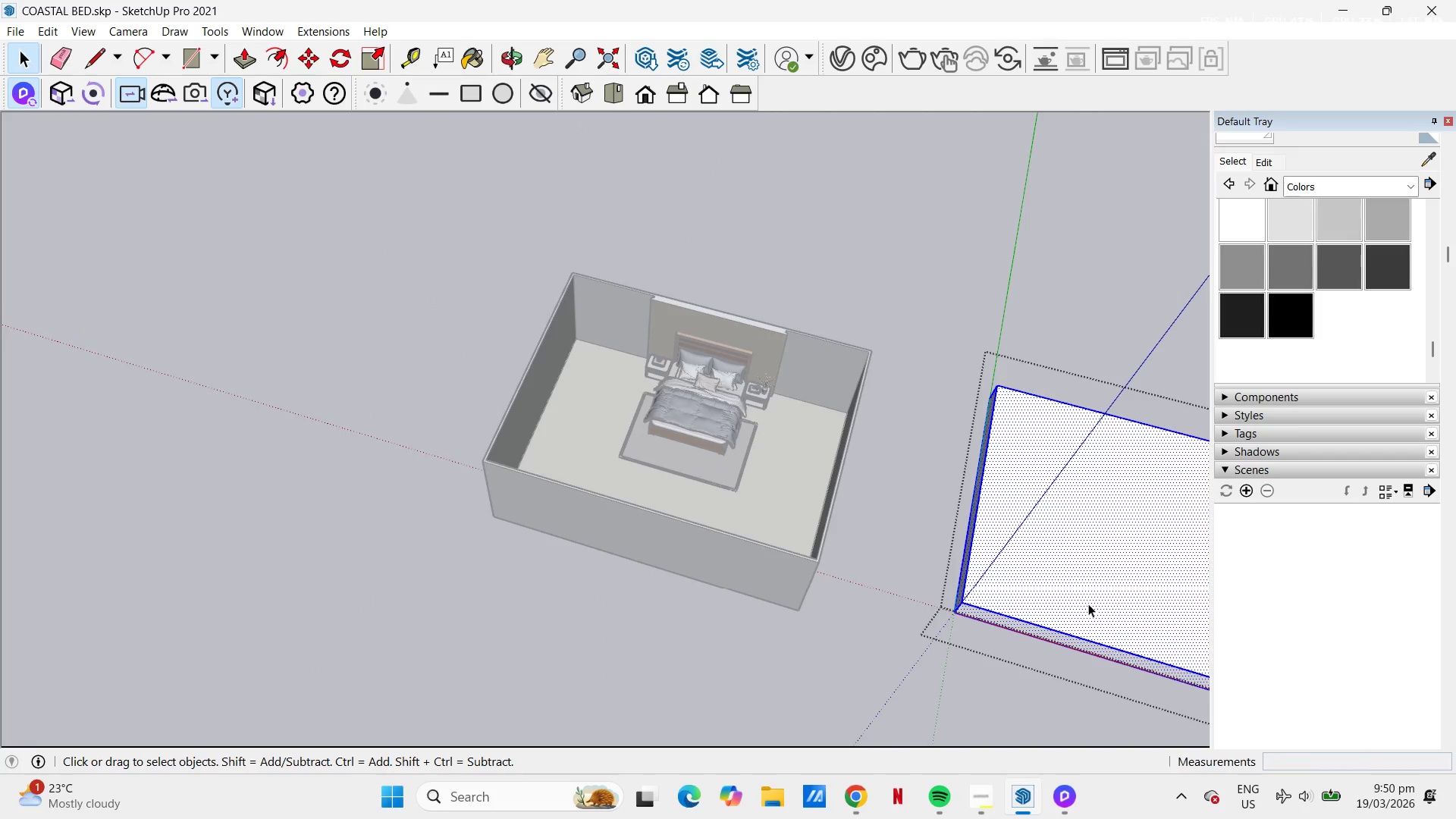 
key(Control+A)
 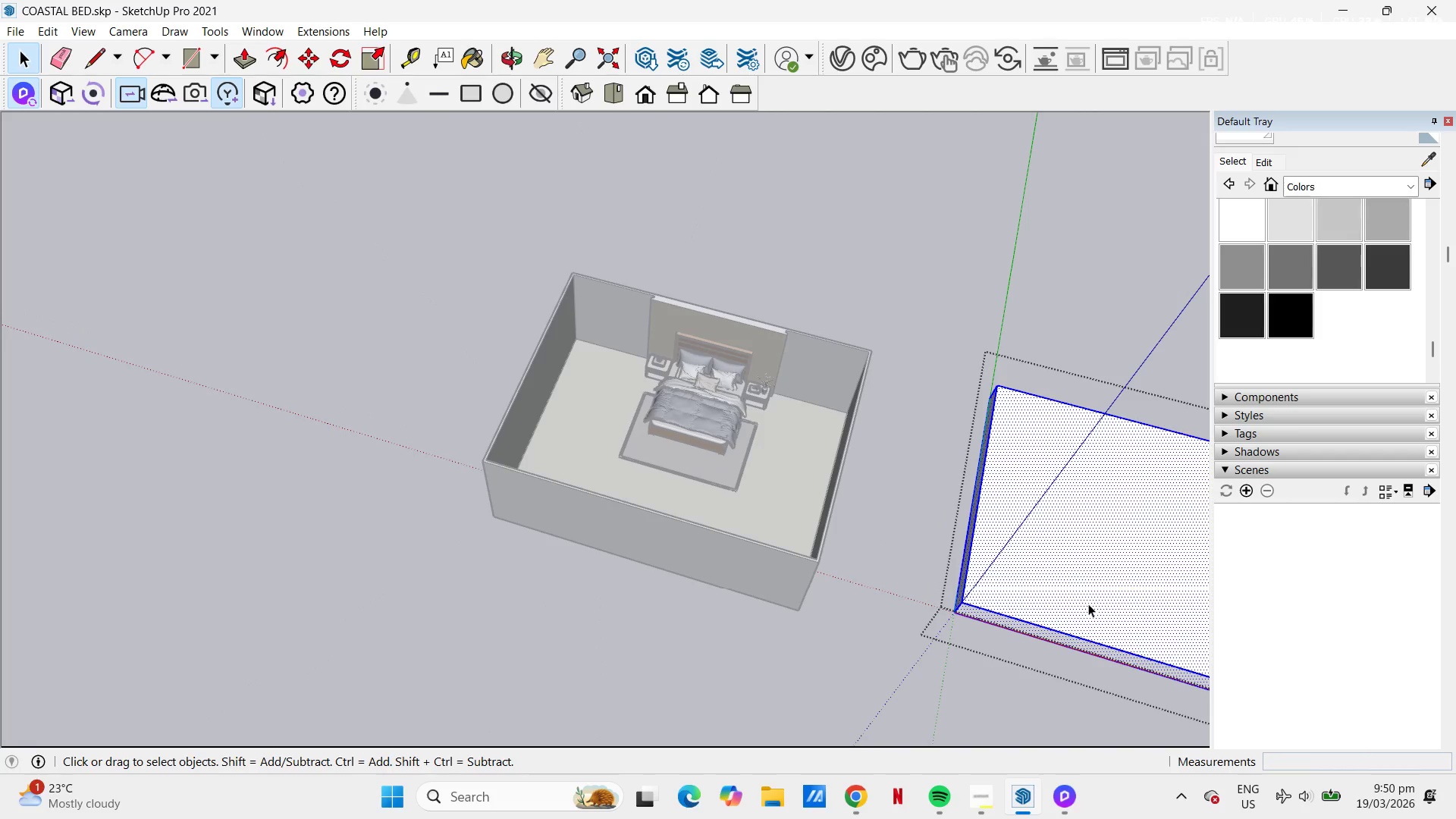 
key(B)
 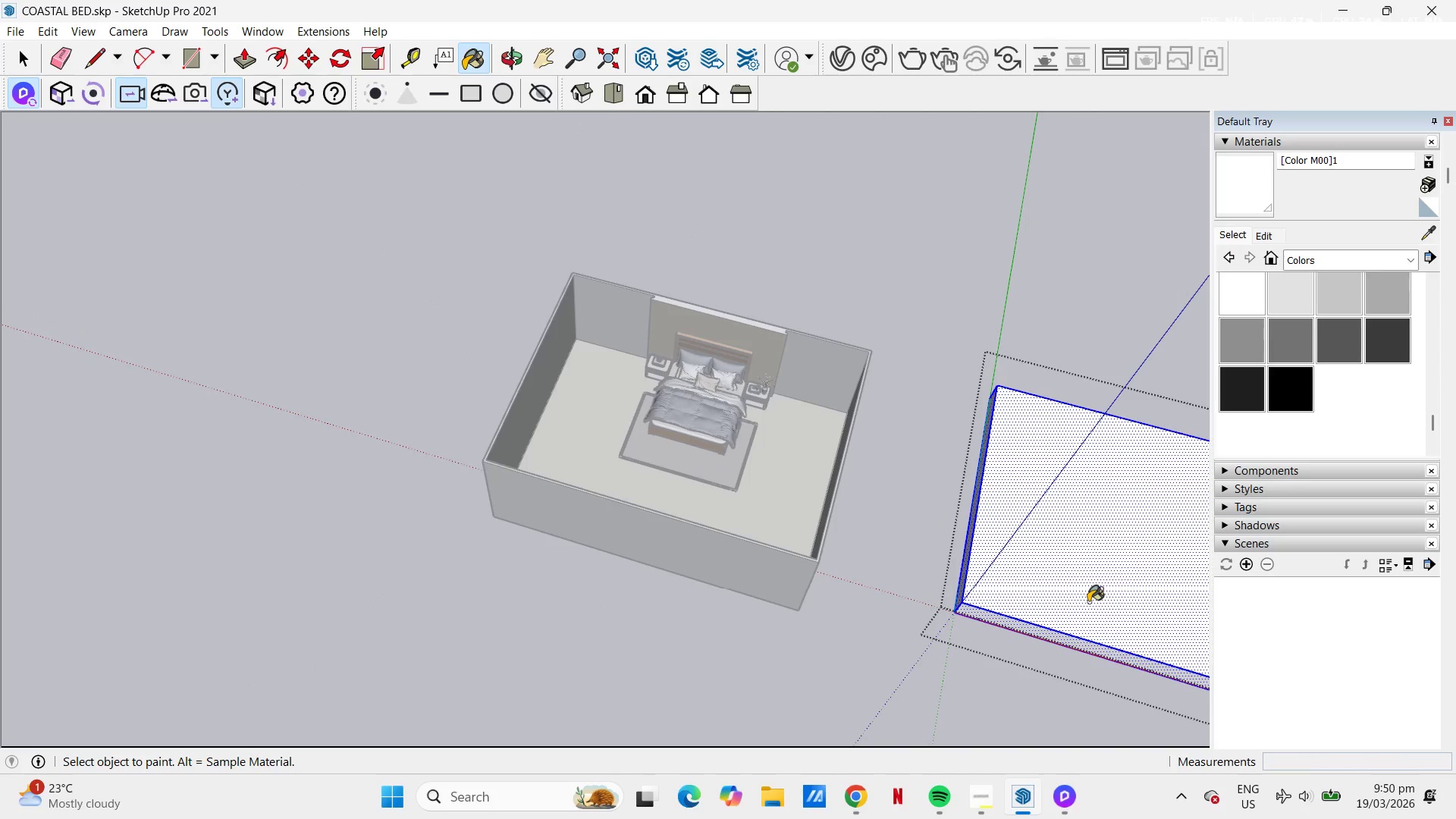 
left_click([1088, 602])
 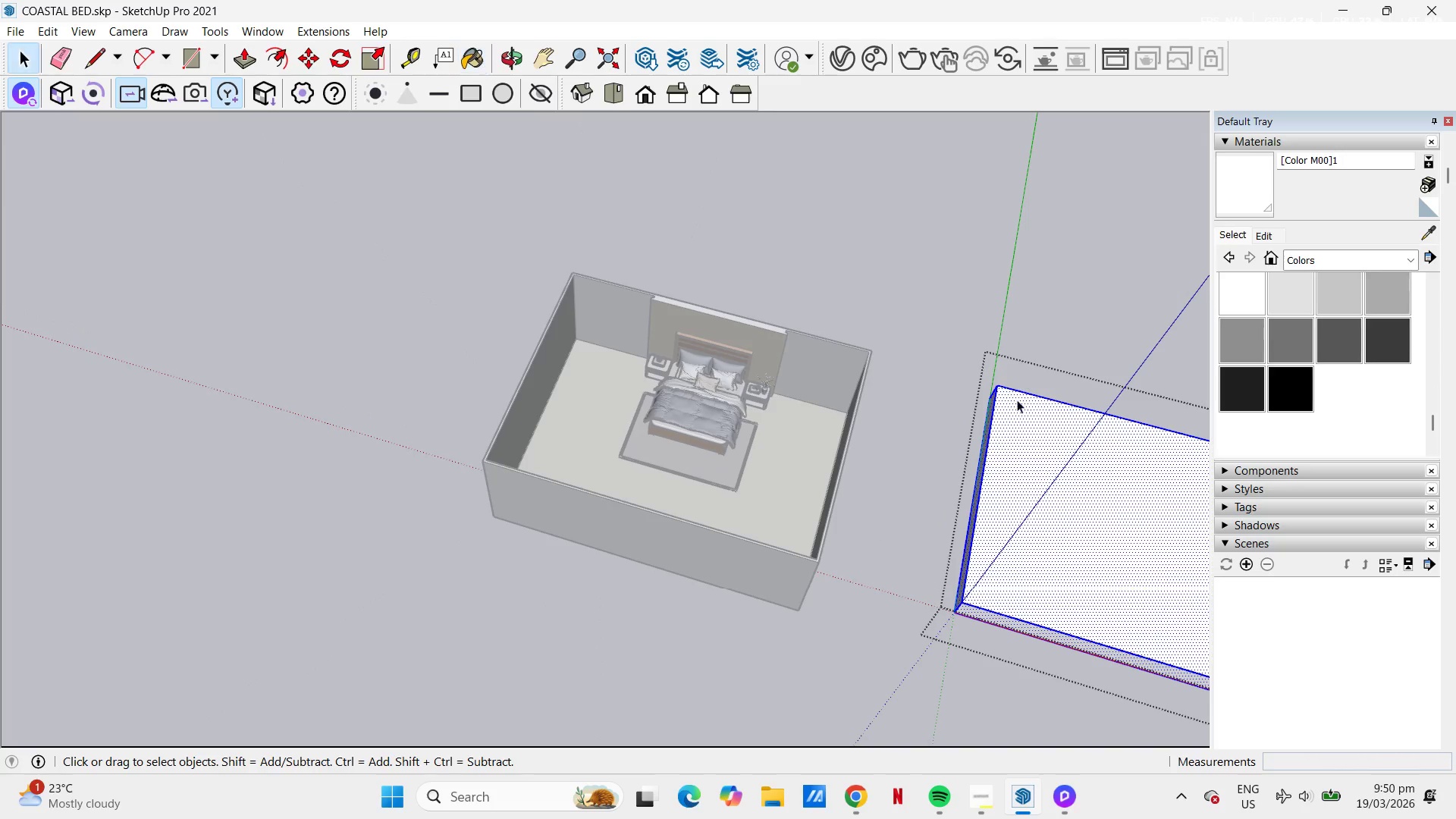 
left_click([1015, 340])
 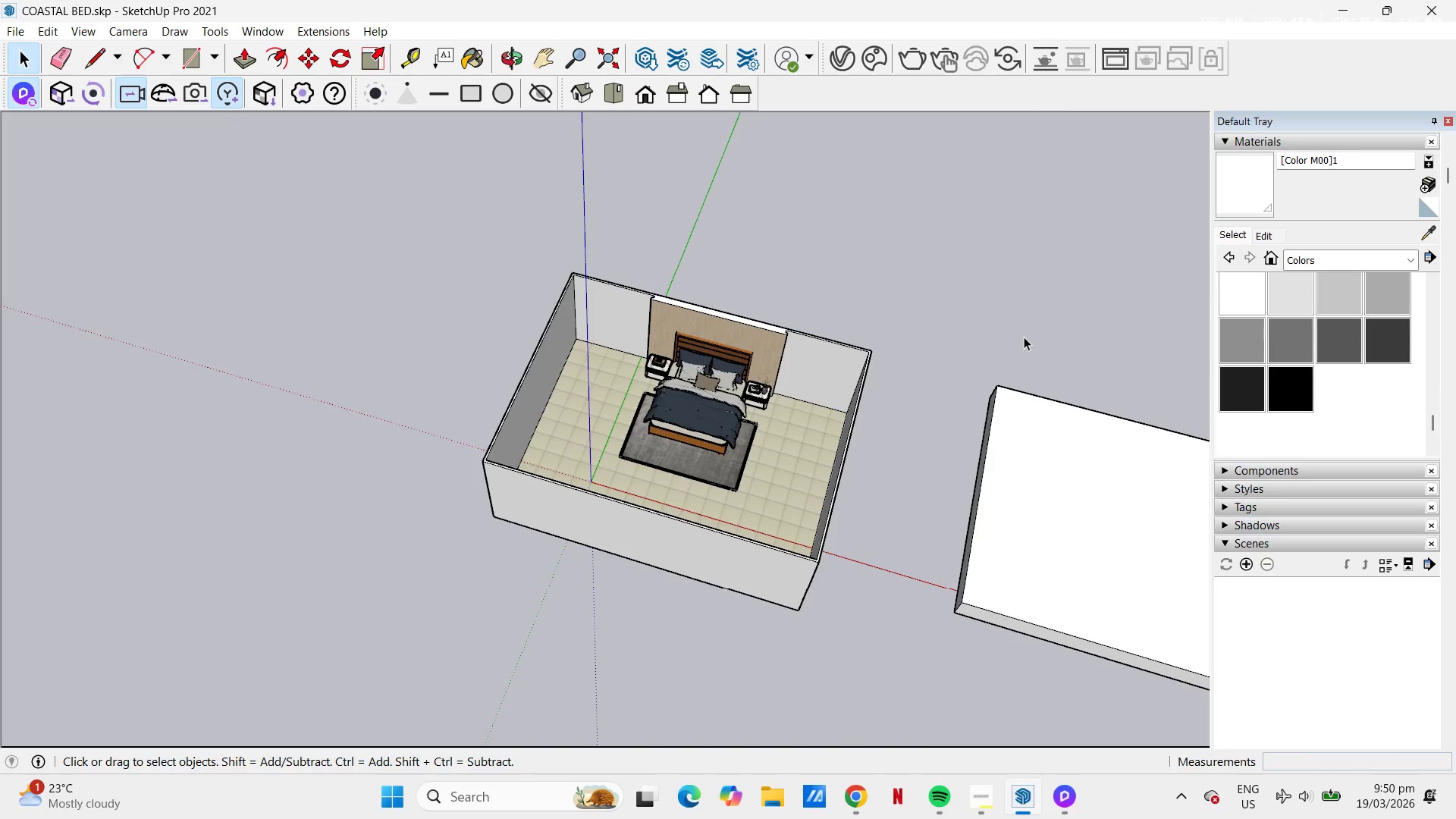 
key(Escape)
 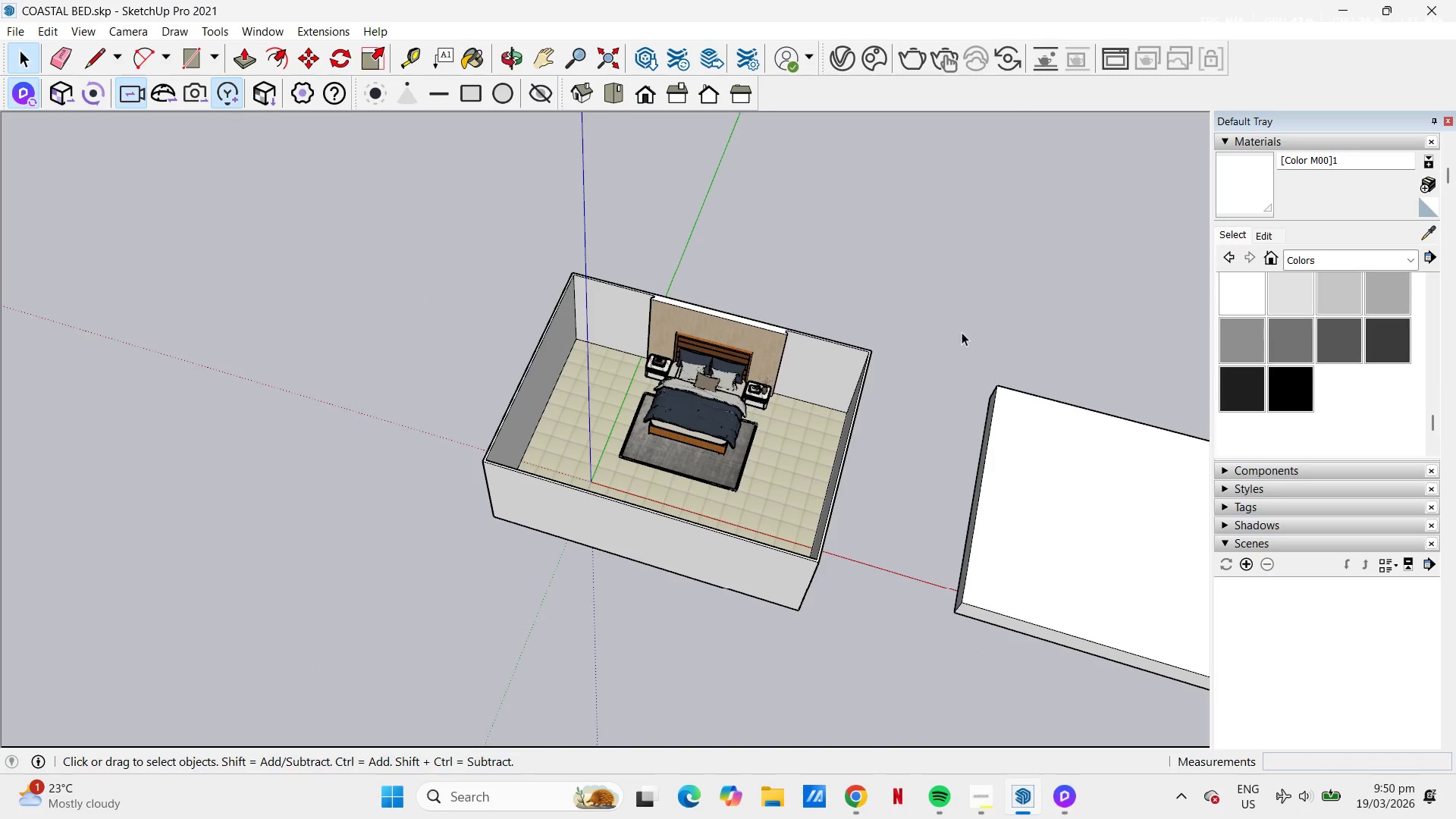 
key(Escape)
 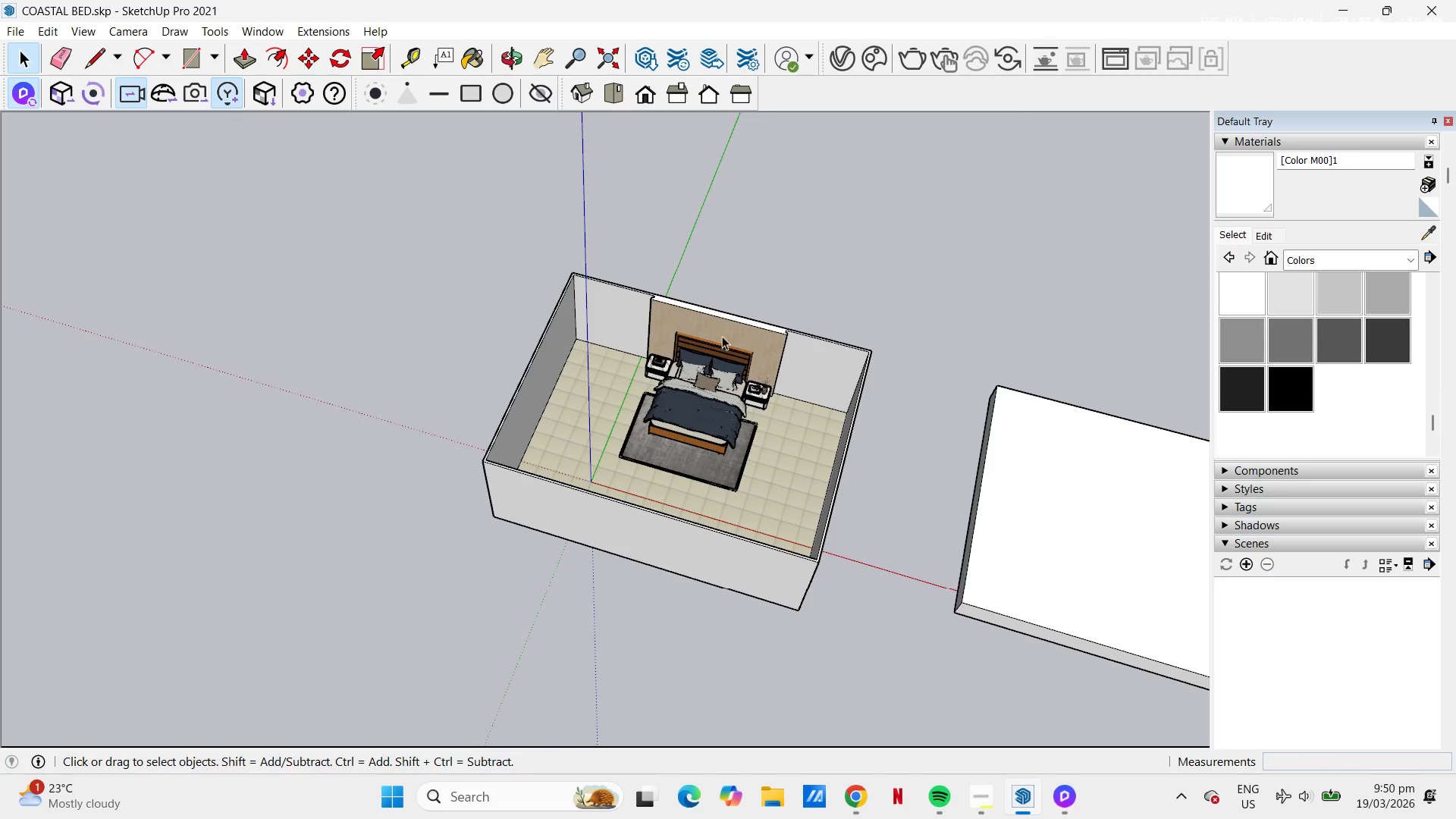 
scroll: coordinate [582, 366], scroll_direction: up, amount: 9.0
 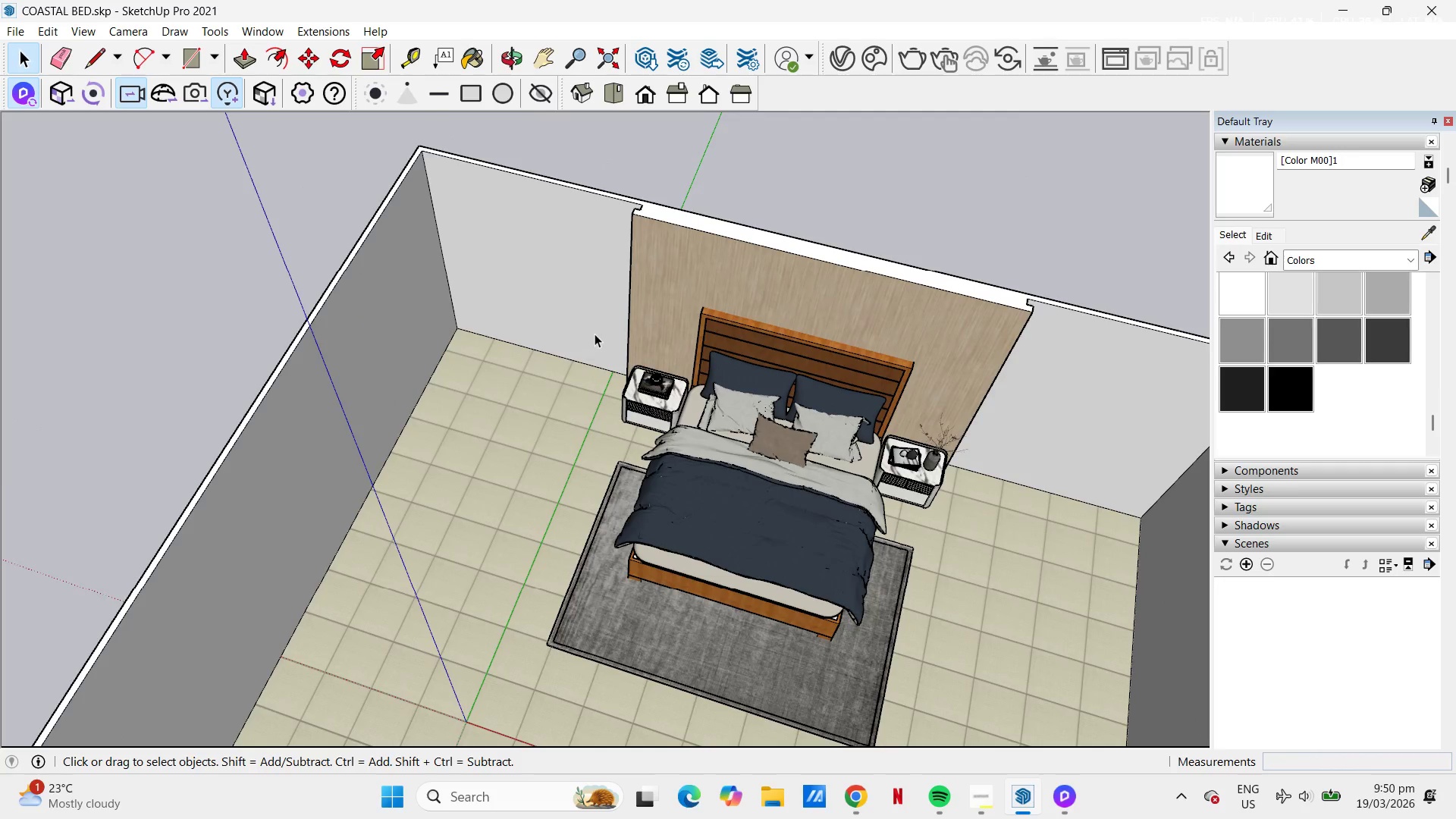 
scroll: coordinate [748, 422], scroll_direction: down, amount: 5.0
 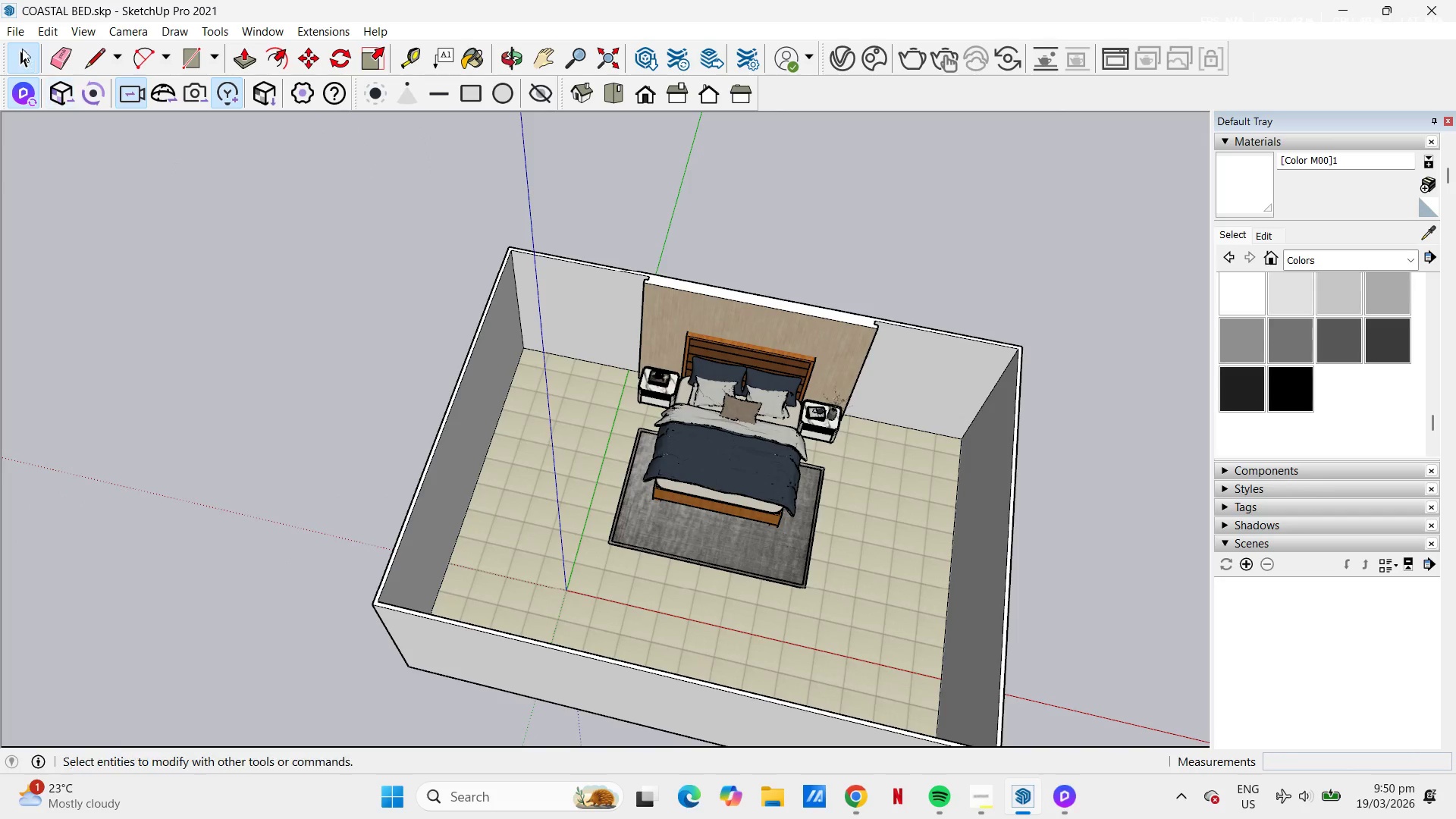 
left_click([18, 33])
 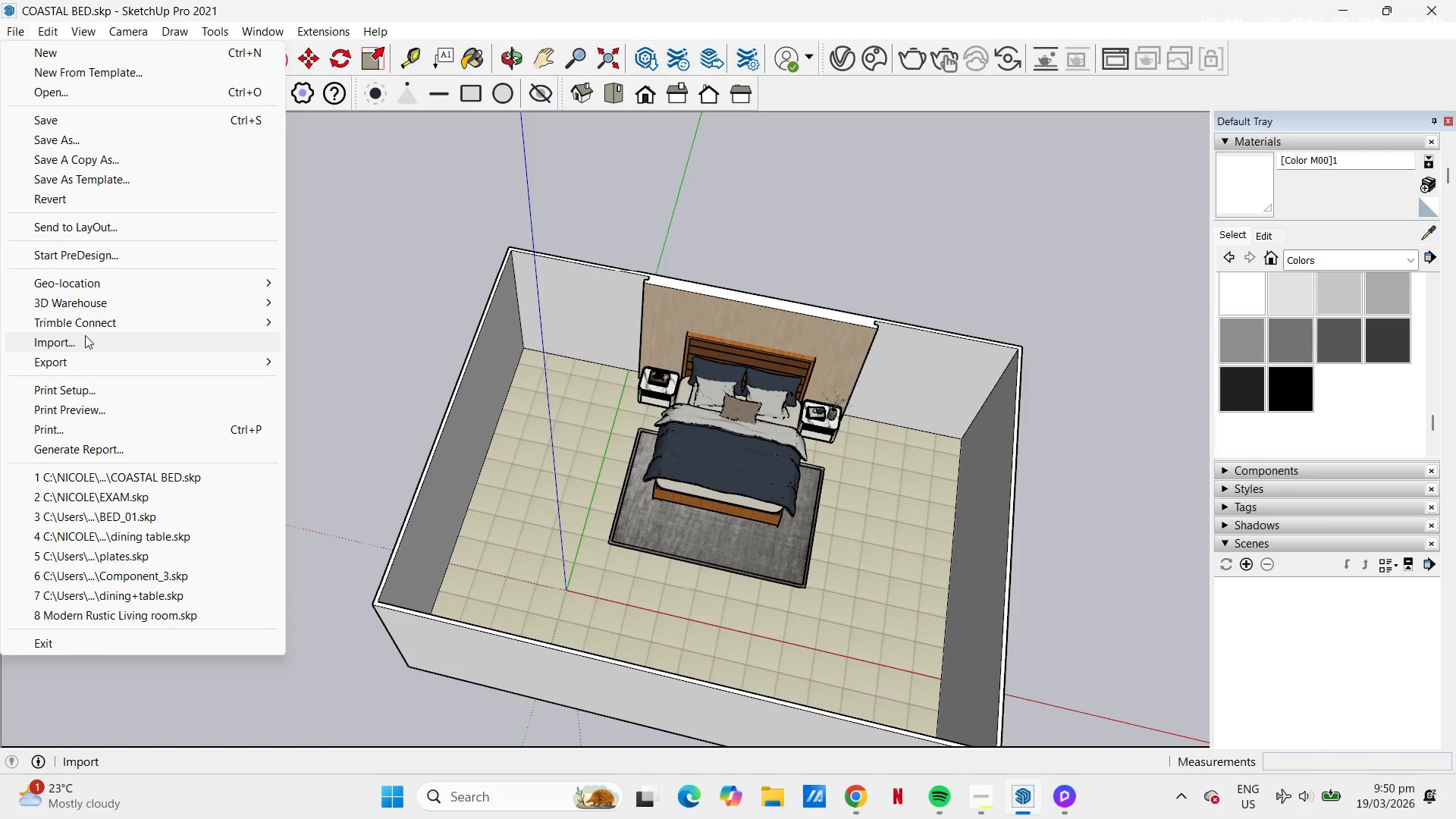 
left_click([85, 342])
 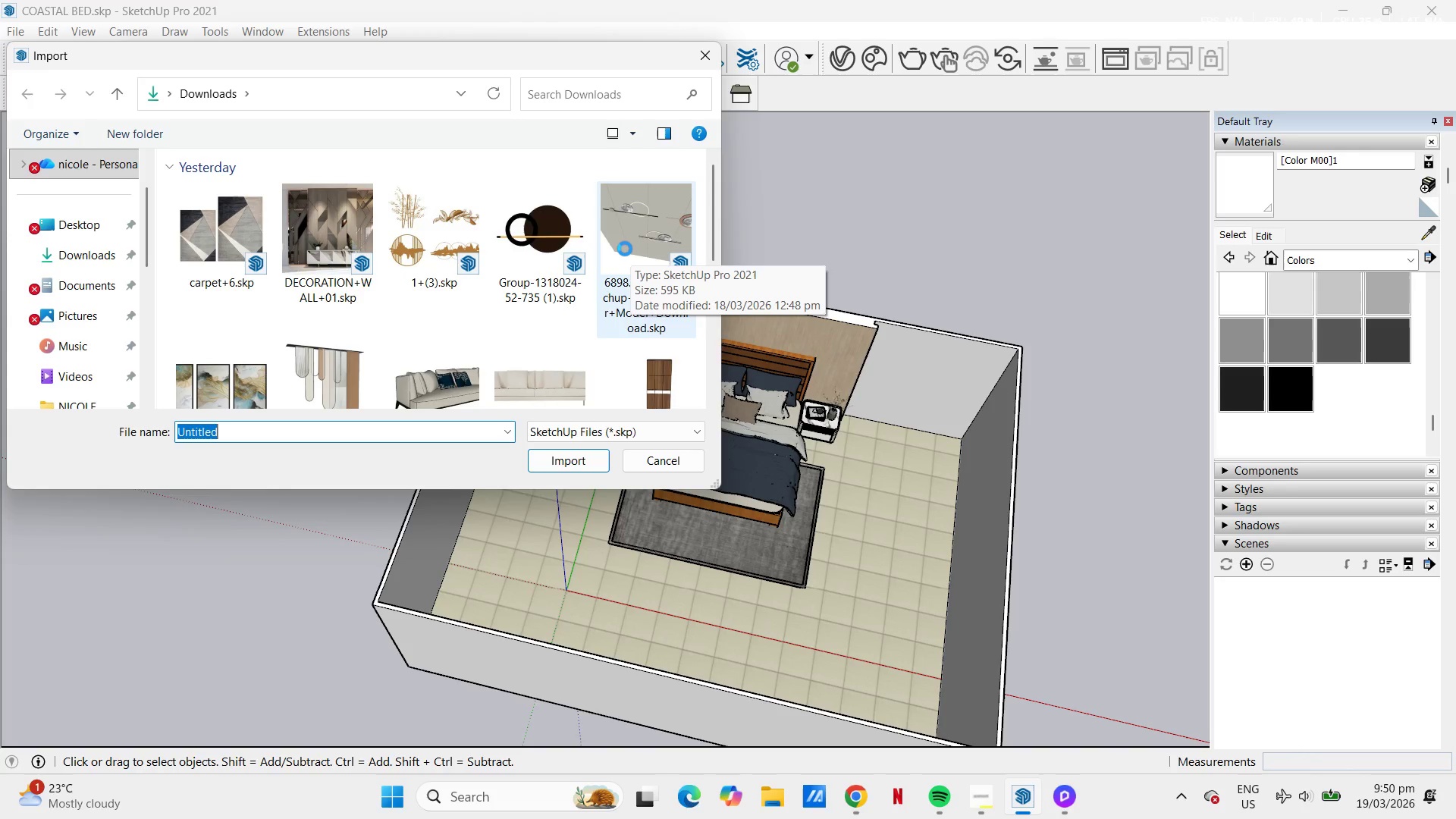 
wait(32.36)
 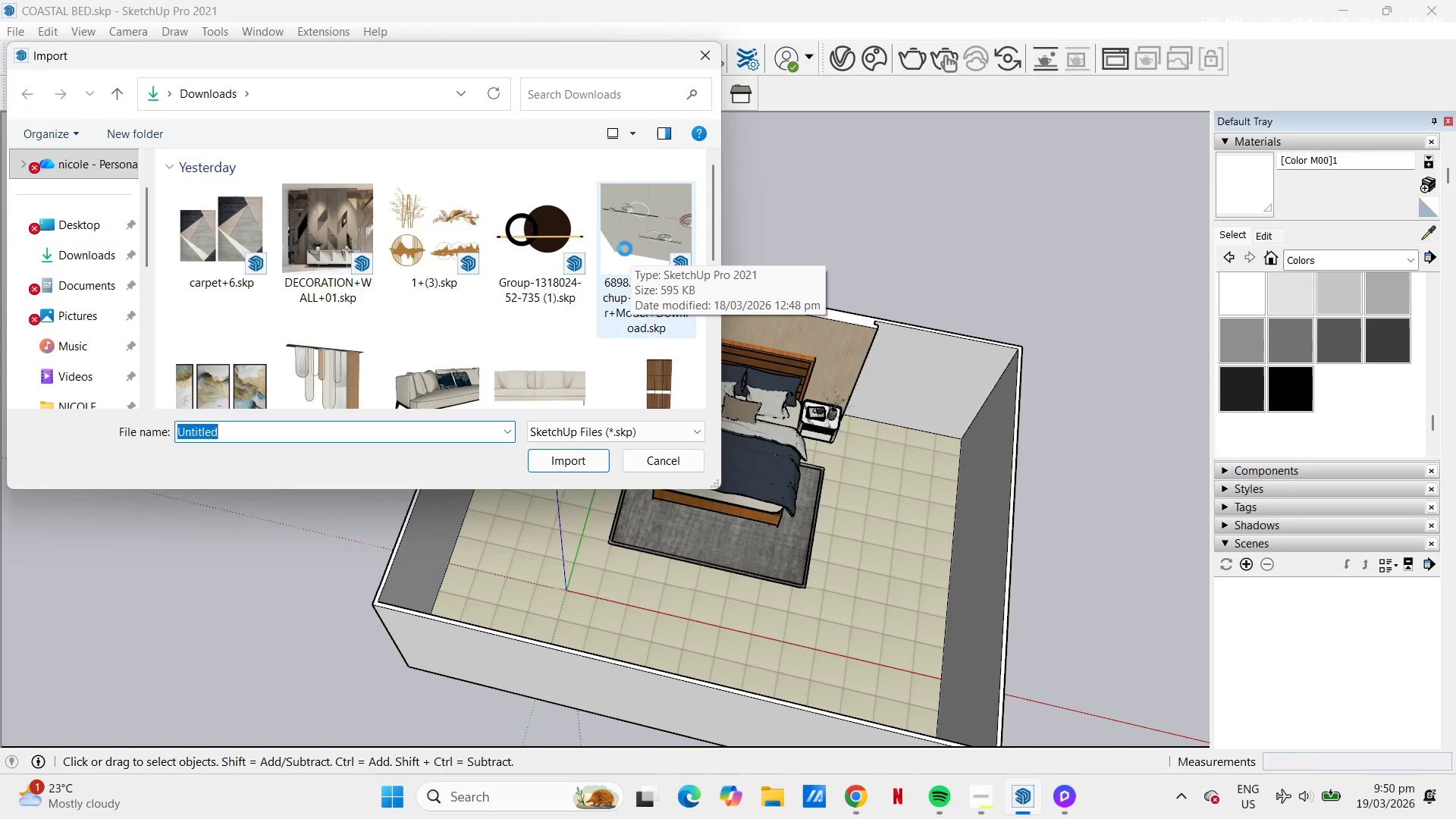 
scroll: coordinate [458, 280], scroll_direction: down, amount: 3.0
 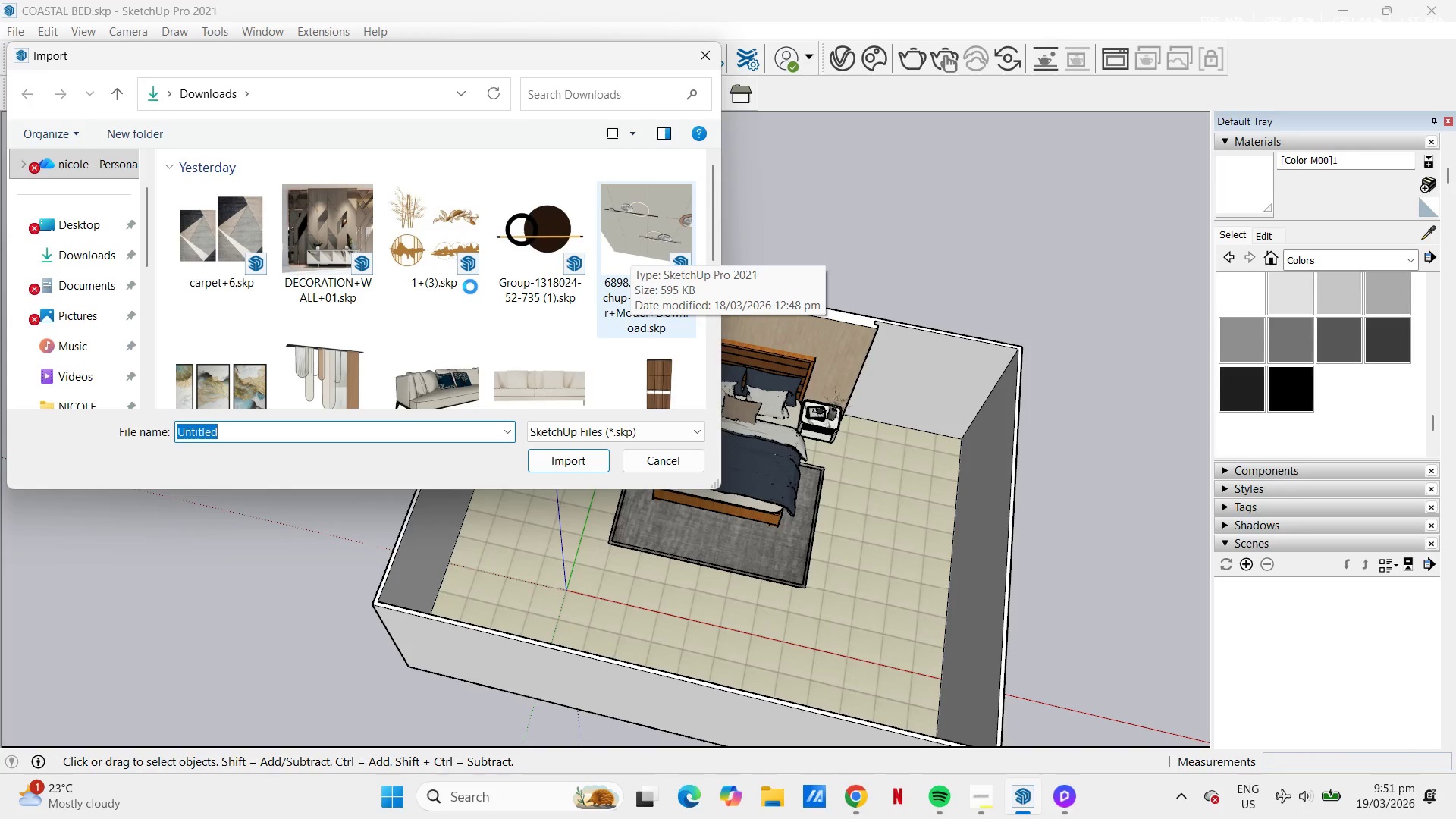 
wait(5.5)
 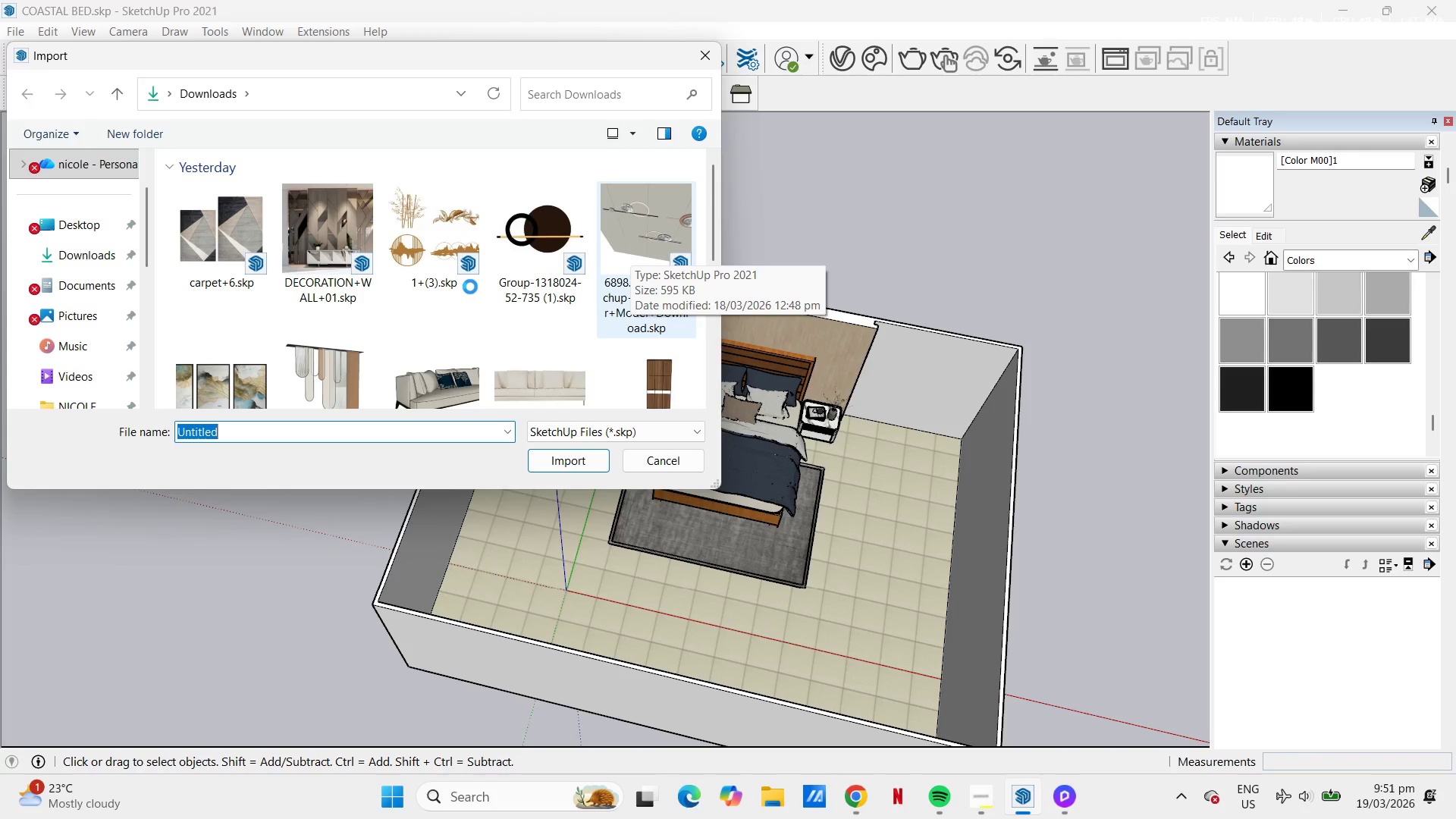 
scroll: coordinate [588, 293], scroll_direction: down, amount: 3.0
 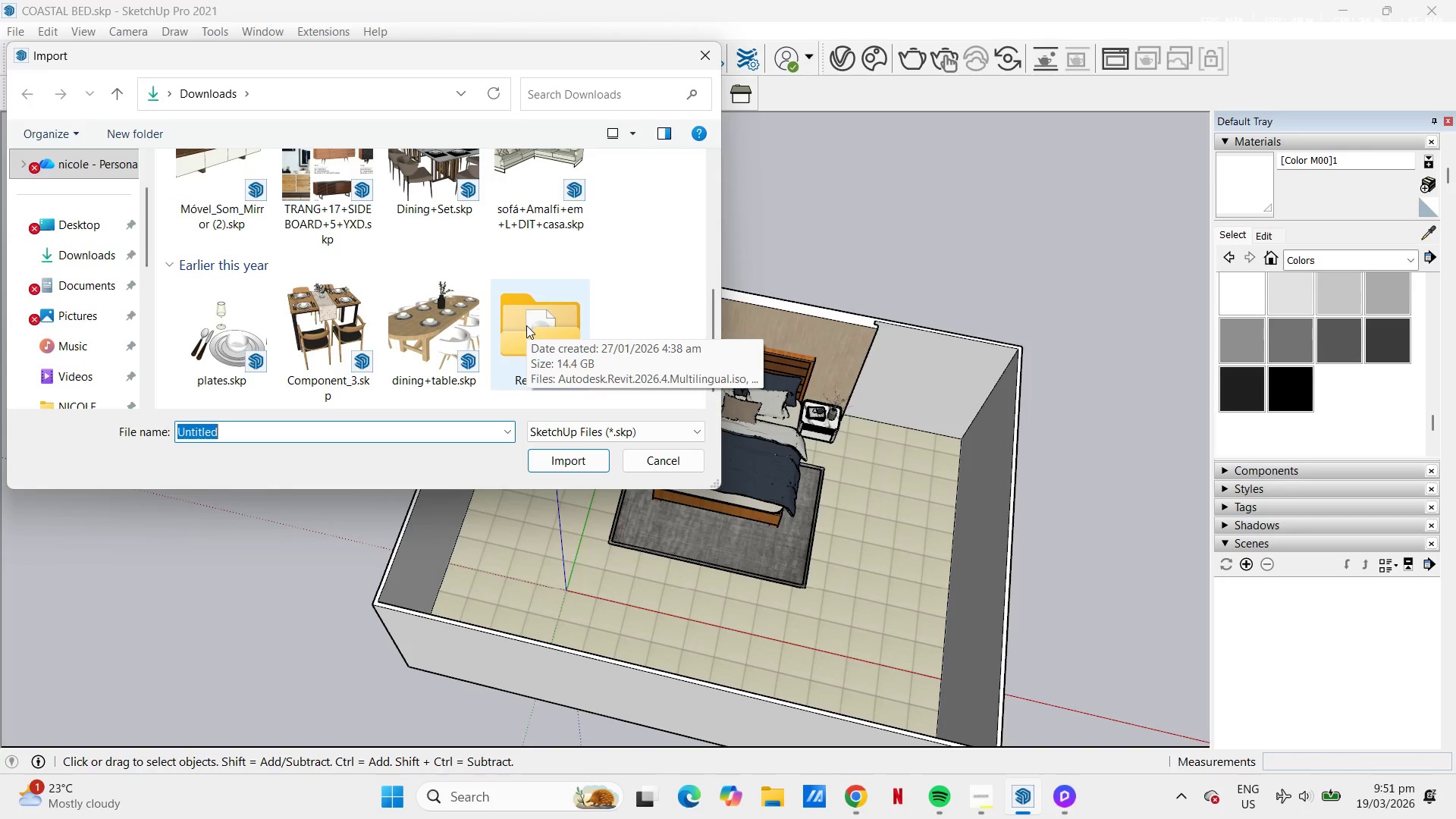 
wait(17.36)
 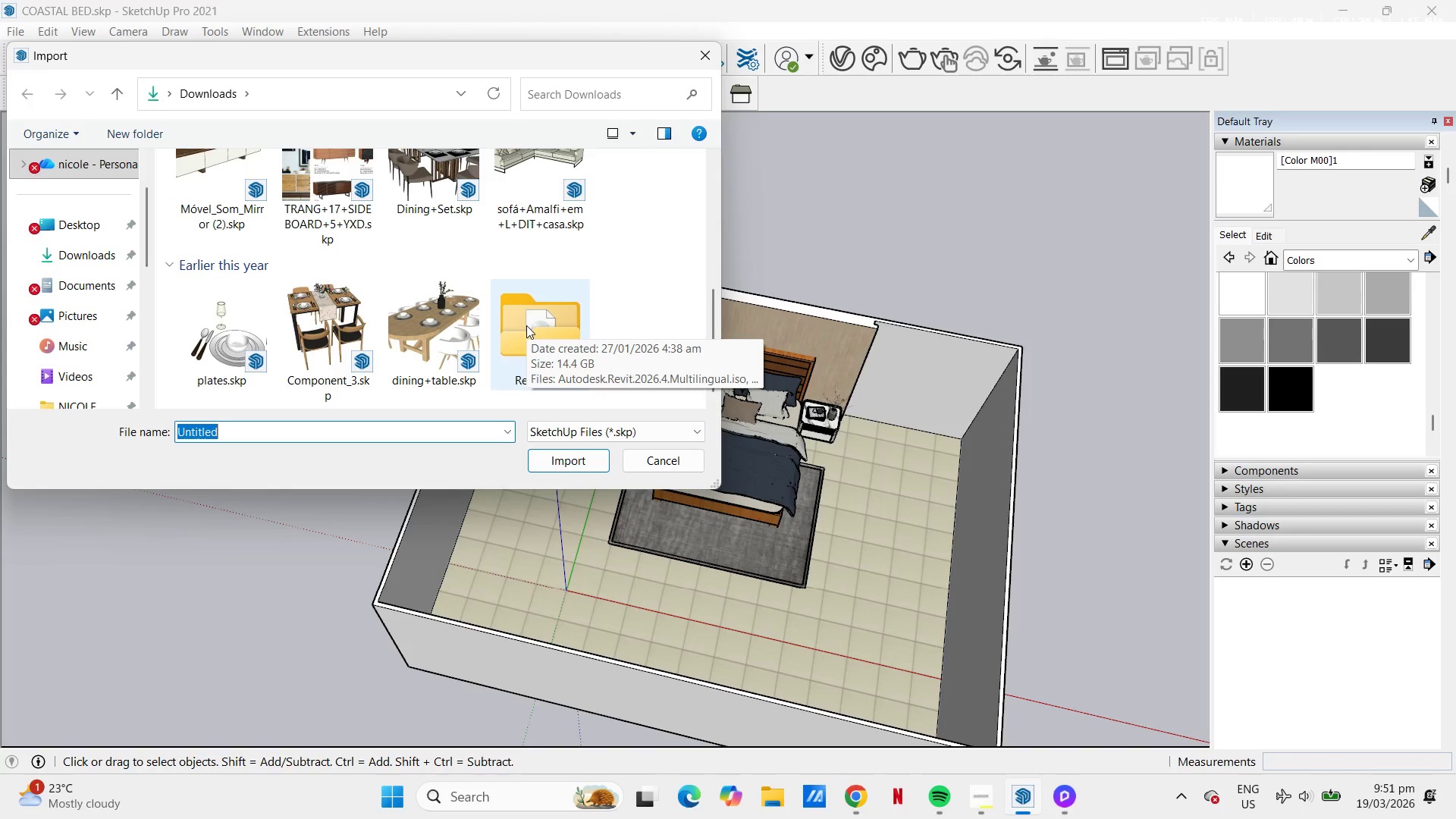 
scroll: coordinate [538, 313], scroll_direction: up, amount: 2.0
 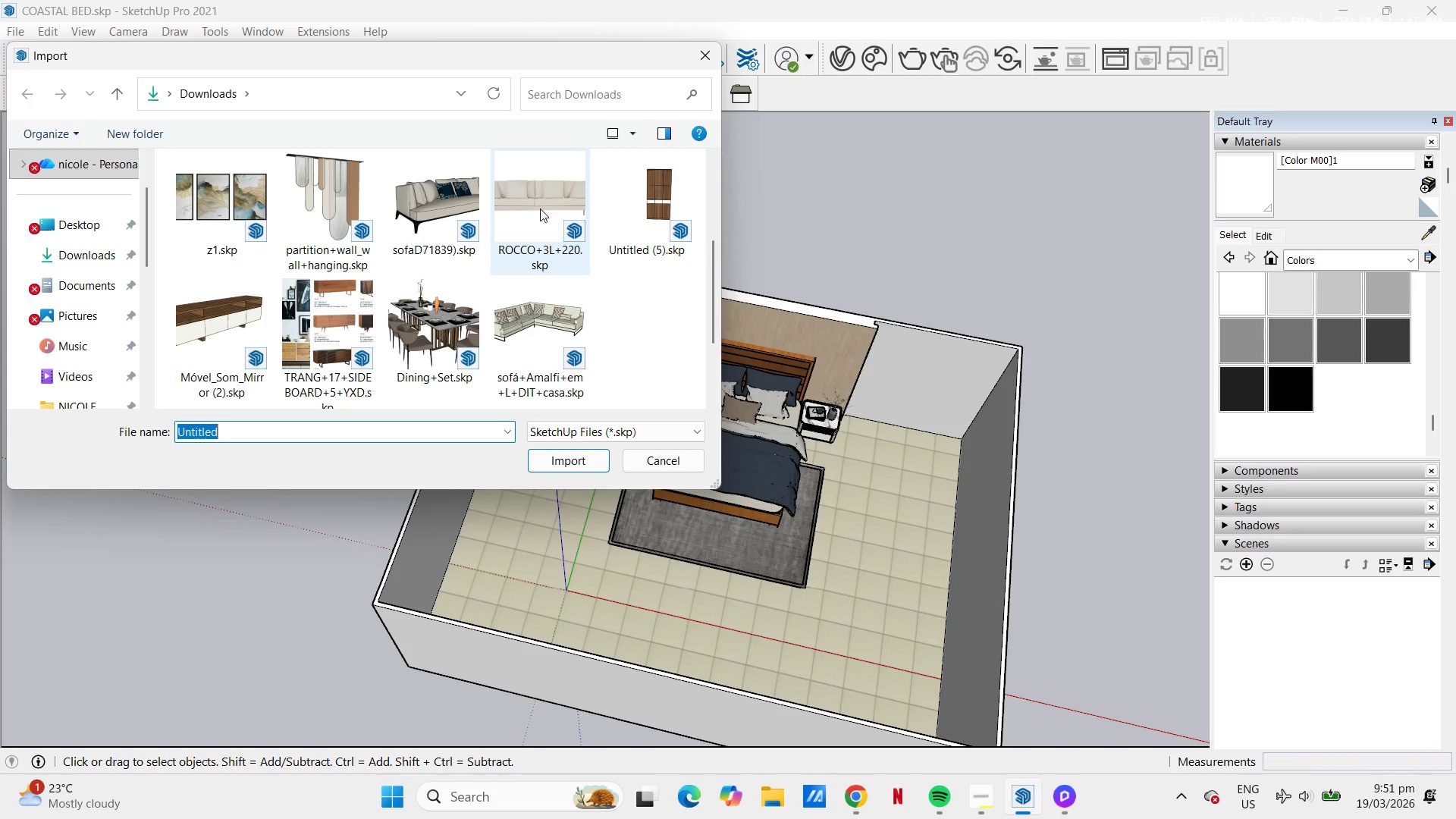 
left_click([642, 187])
 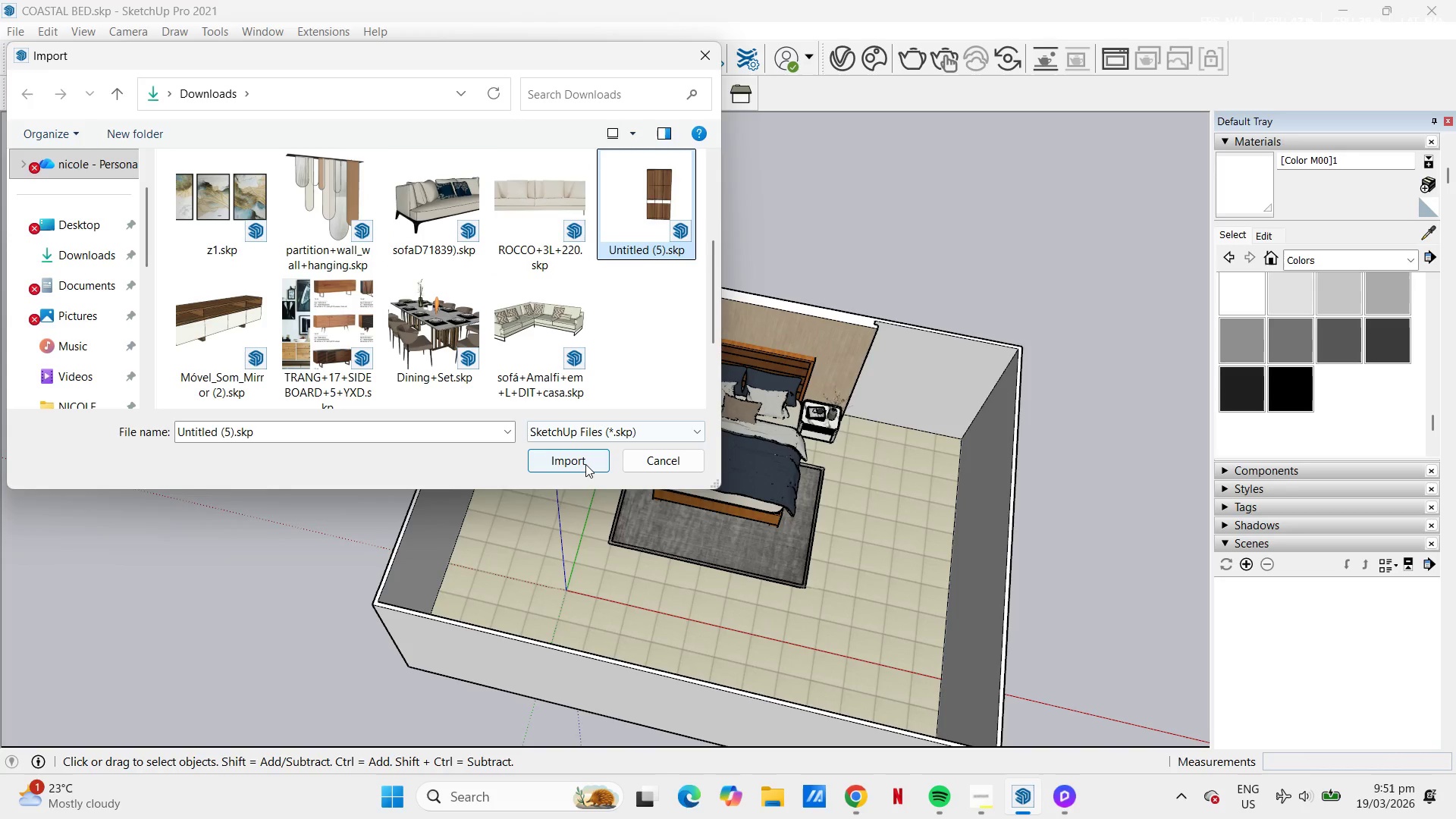 
left_click([585, 464])
 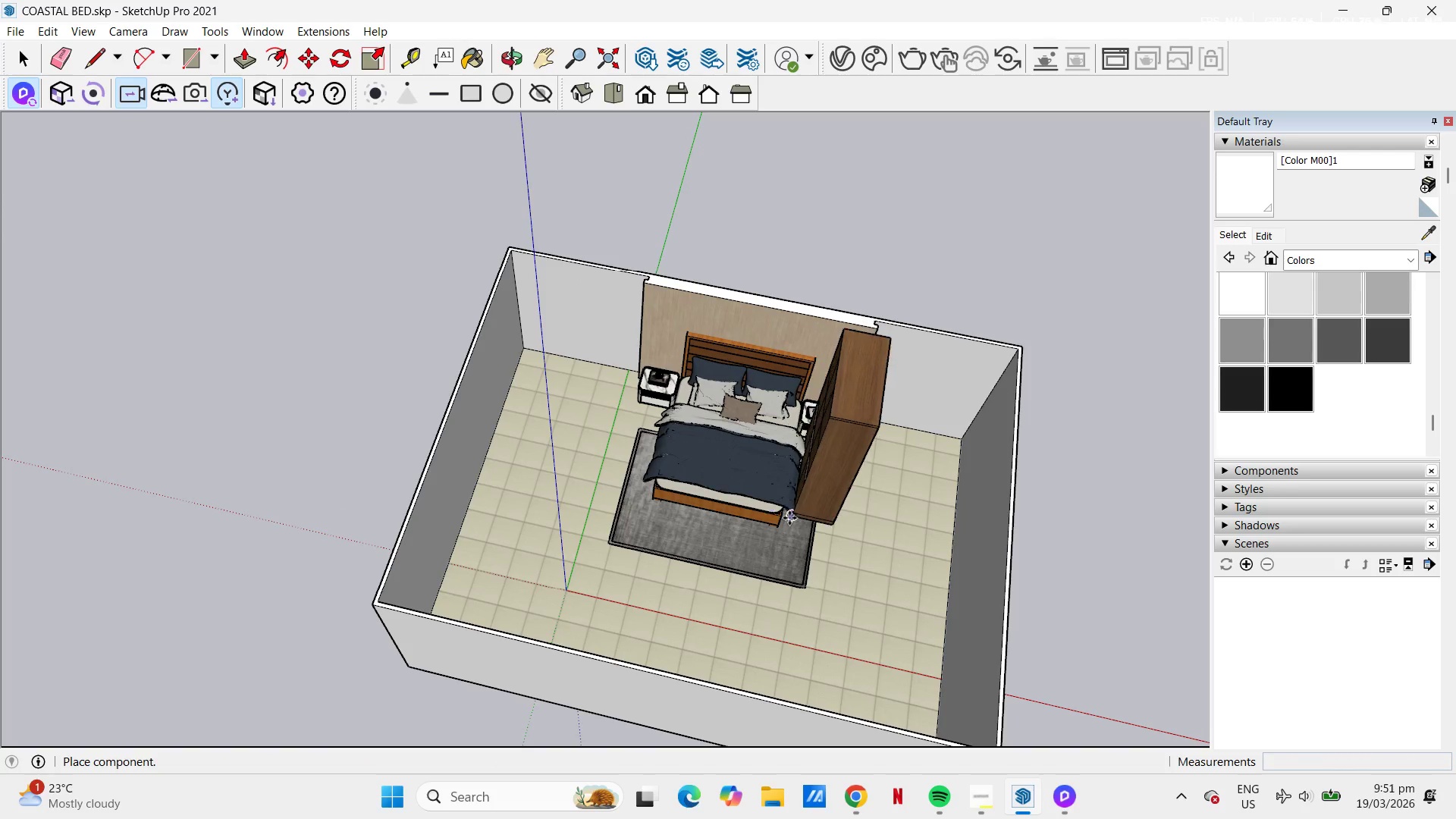 
scroll: coordinate [831, 545], scroll_direction: up, amount: 3.0
 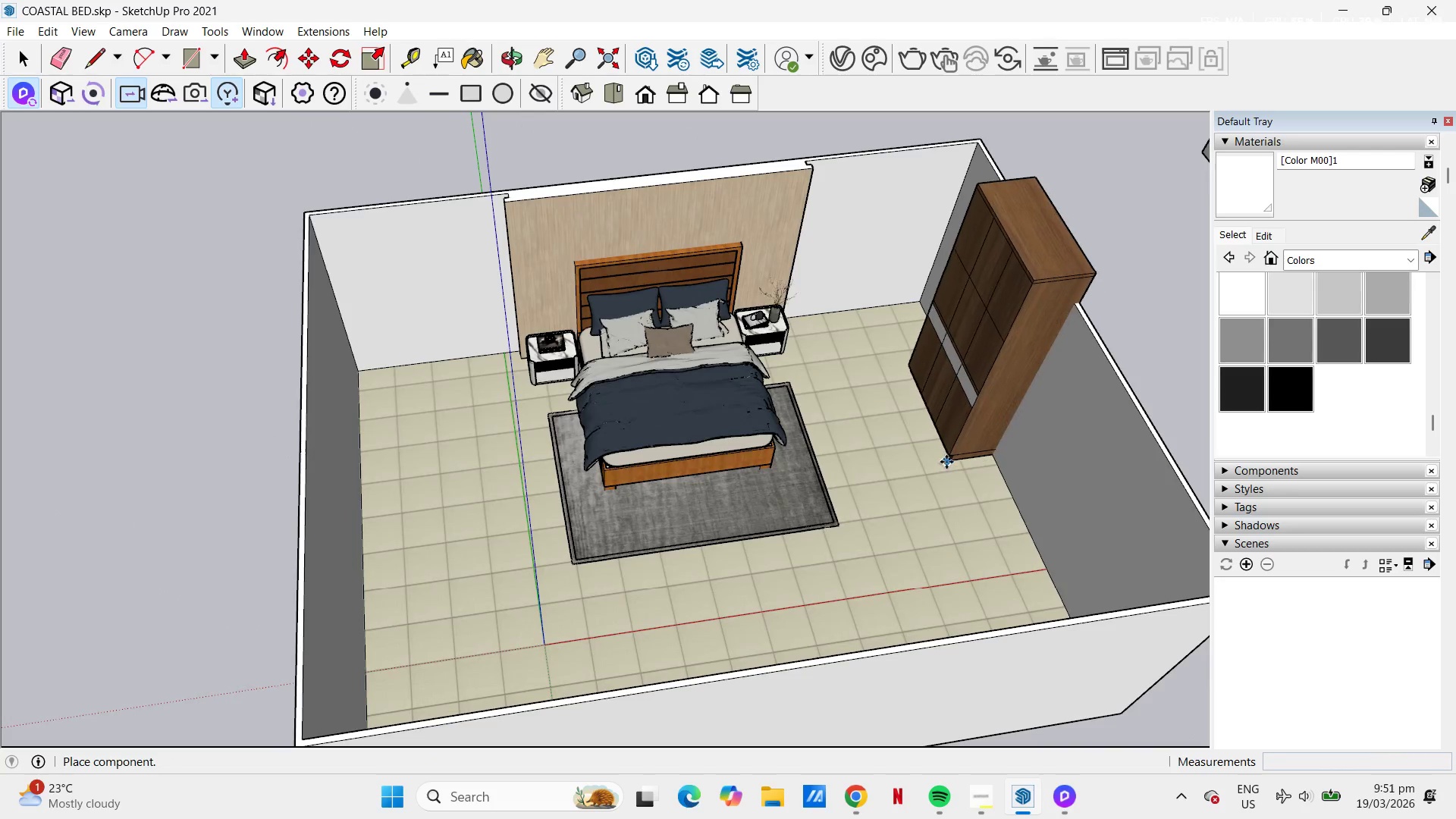 
left_click([906, 479])
 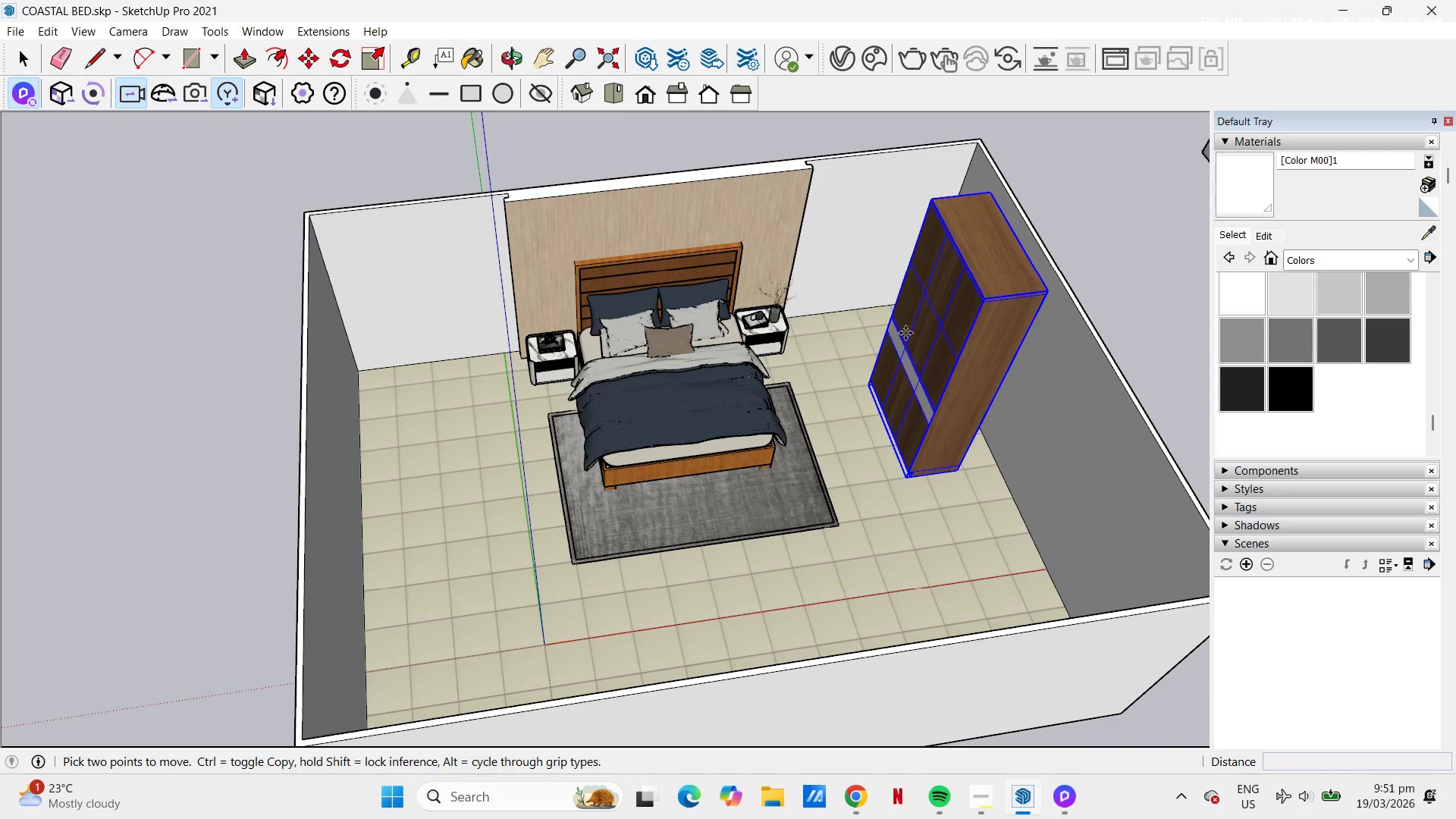 
scroll: coordinate [906, 327], scroll_direction: up, amount: 4.0
 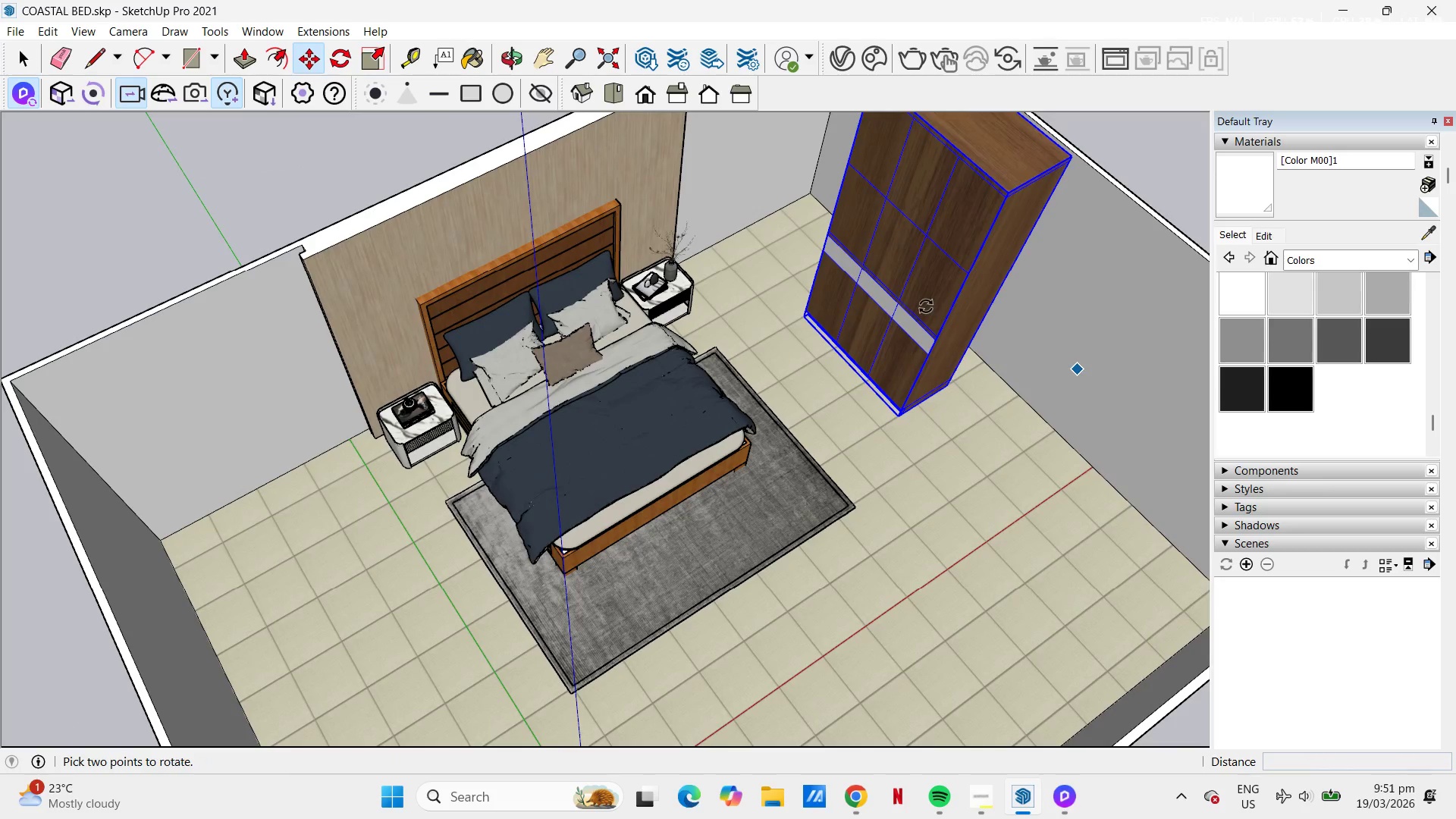 
scroll: coordinate [924, 309], scroll_direction: down, amount: 5.0
 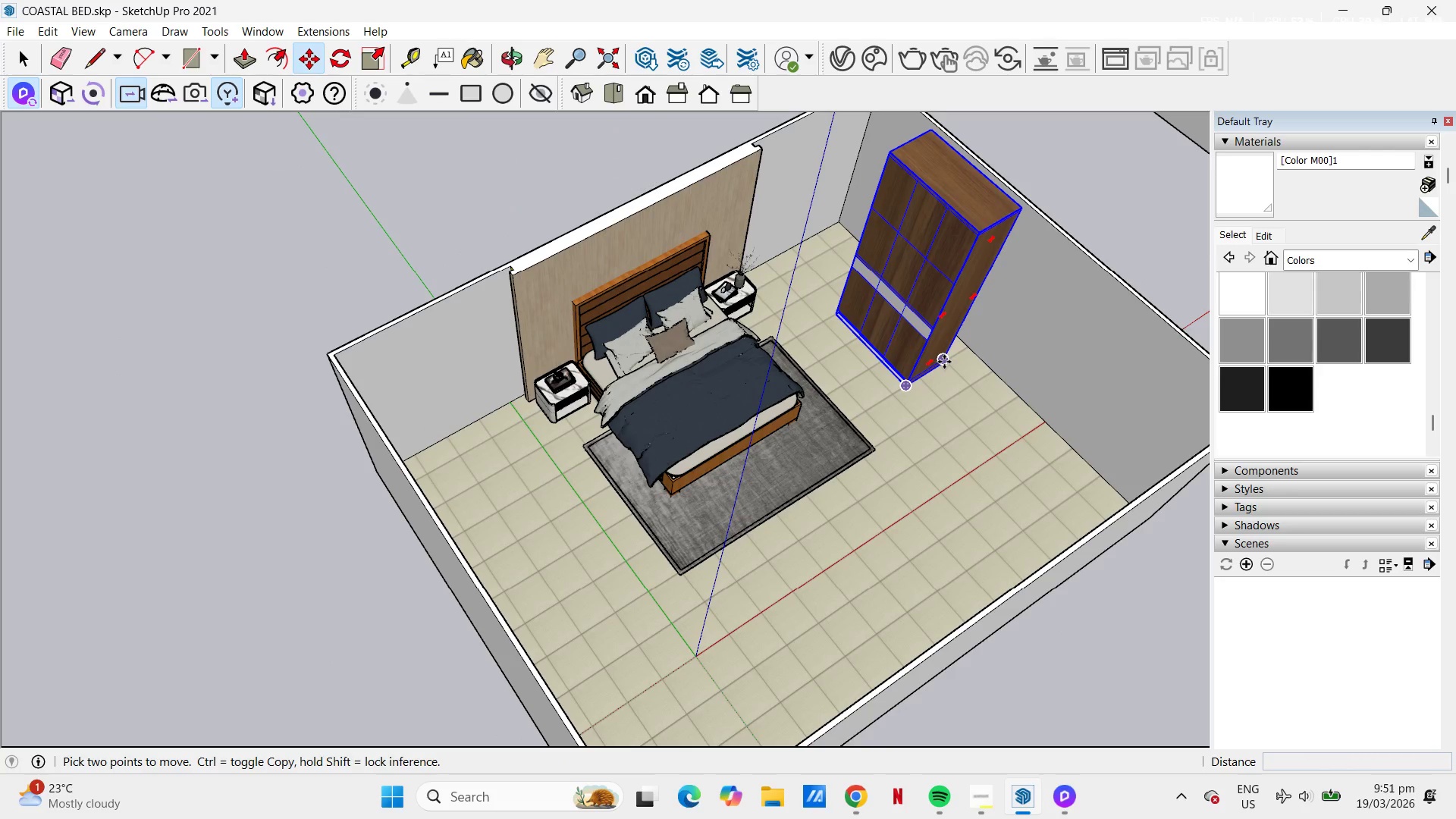 
left_click_drag(start_coordinate=[944, 366], to_coordinate=[961, 356])
 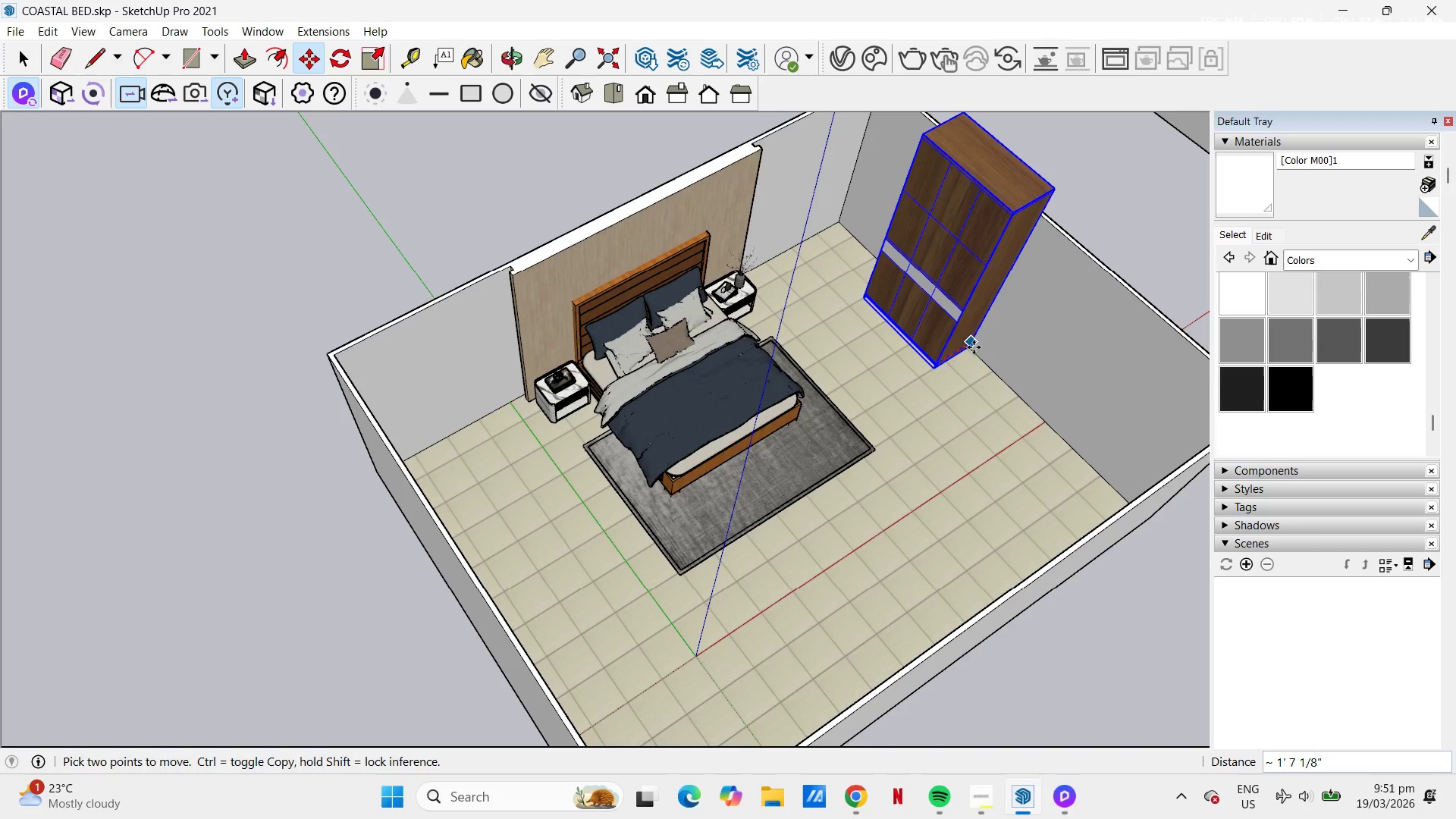 
scroll: coordinate [951, 350], scroll_direction: down, amount: 6.0
 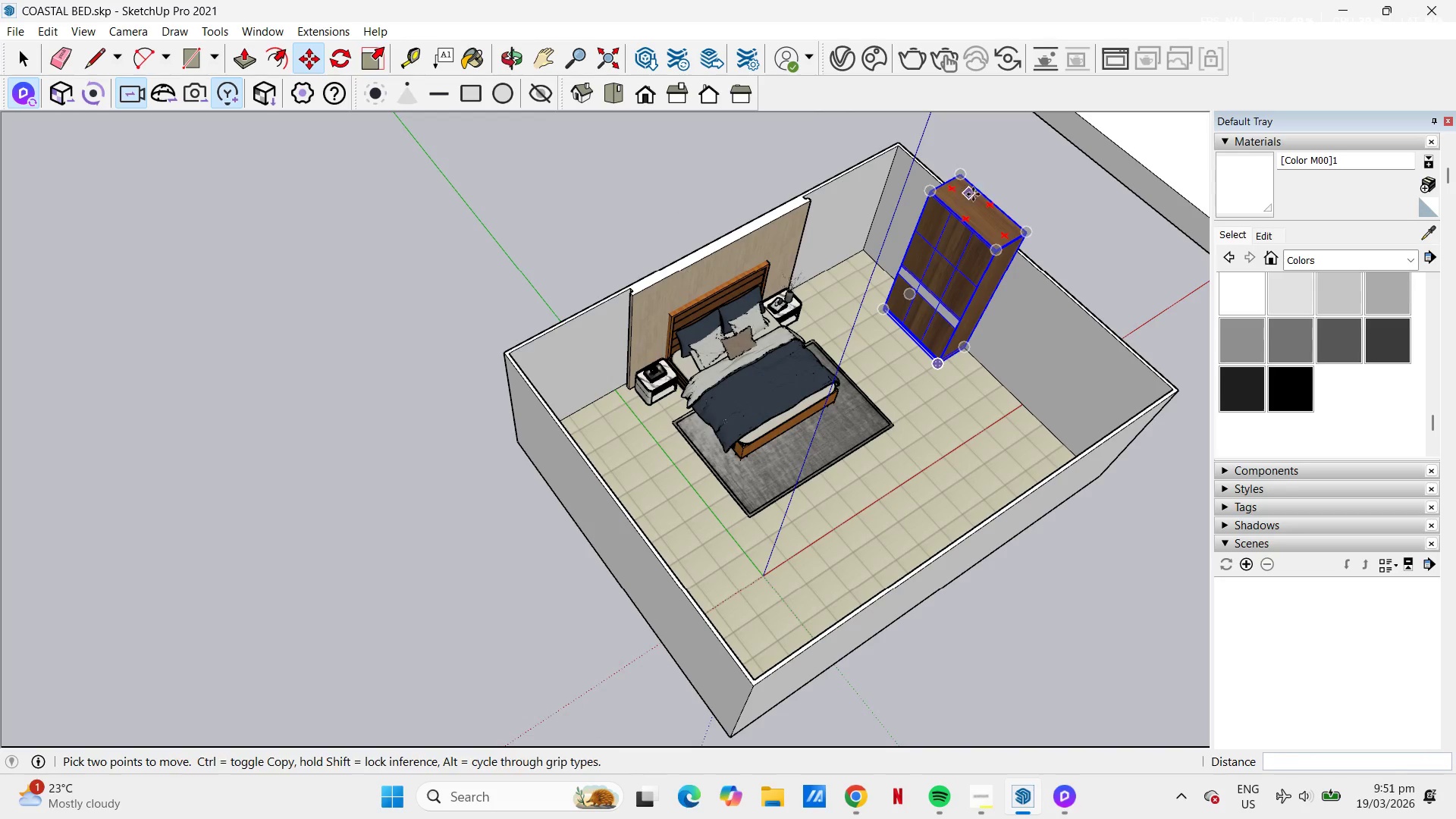 
key(S)
 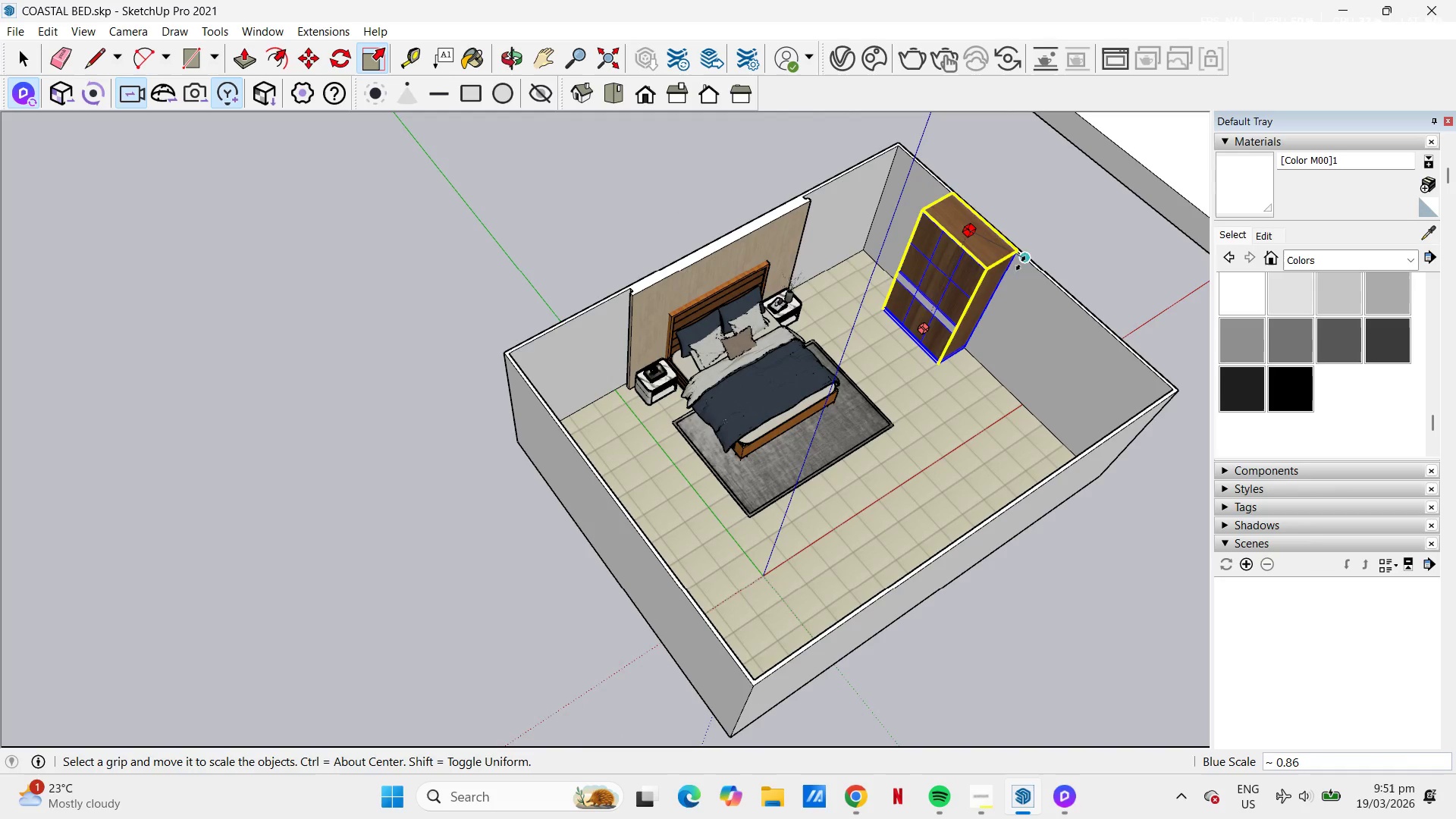 
left_click([1028, 277])
 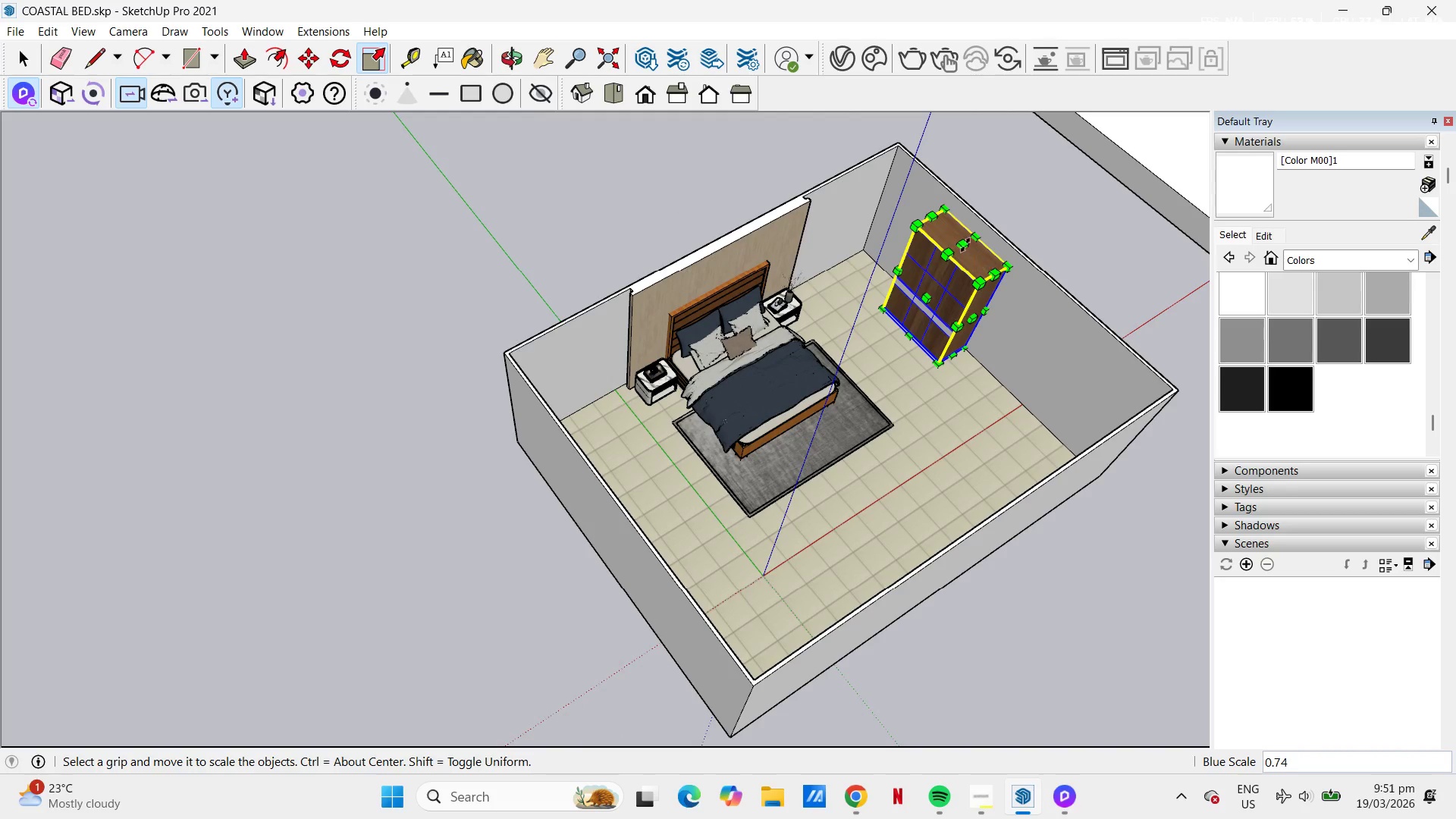 
scroll: coordinate [959, 232], scroll_direction: up, amount: 5.0
 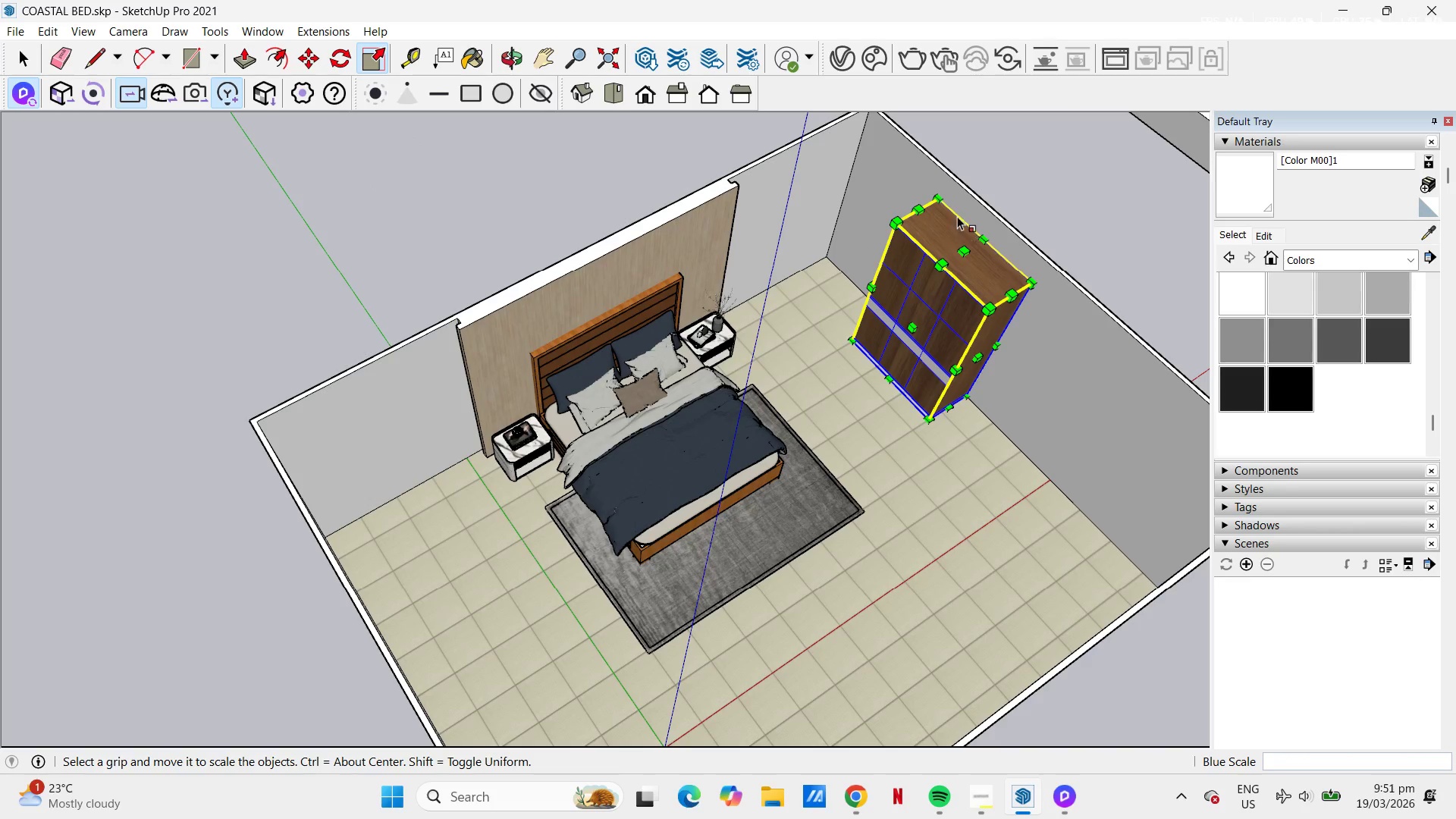 
key(M)
 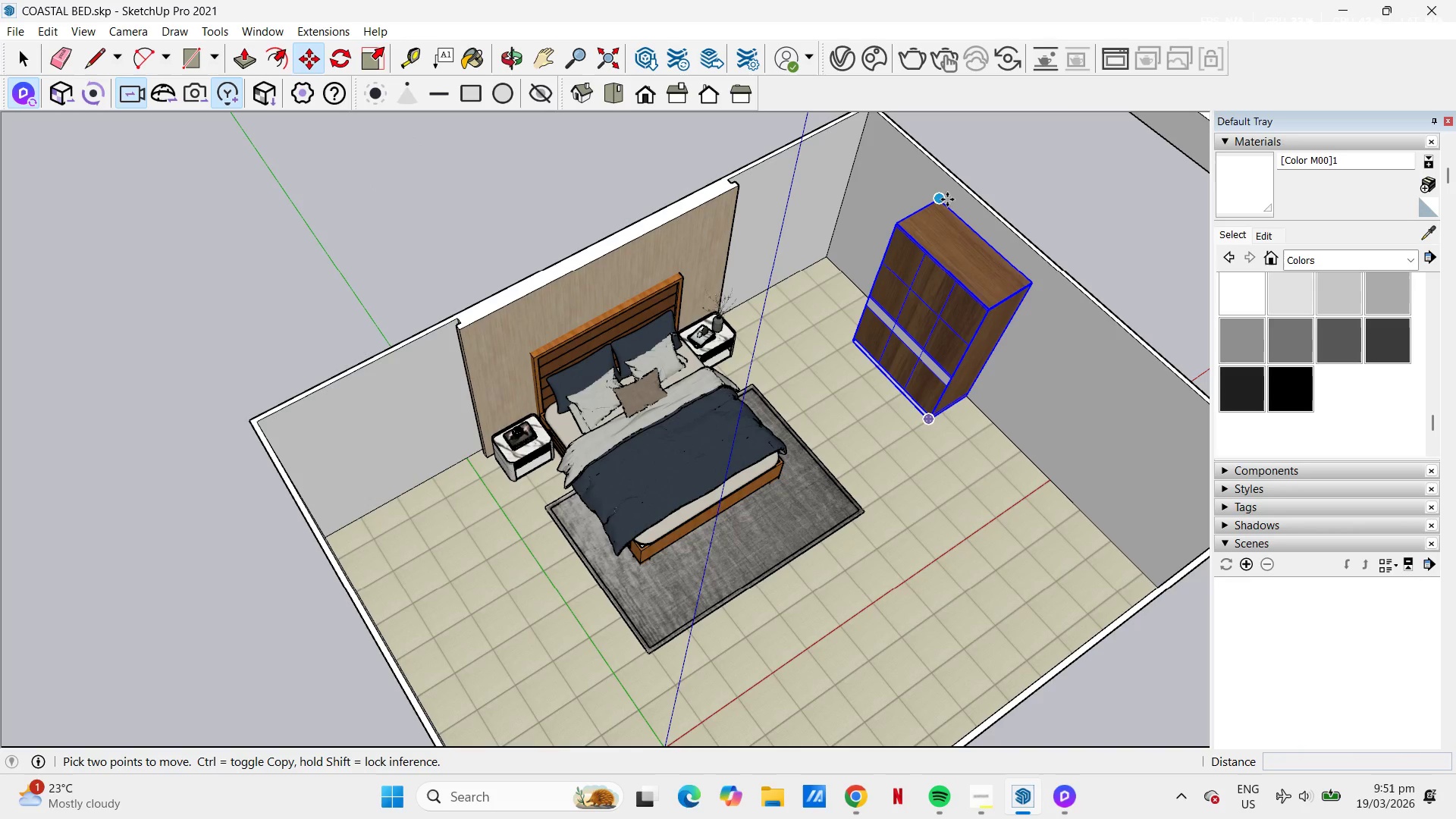 
left_click([946, 200])
 